 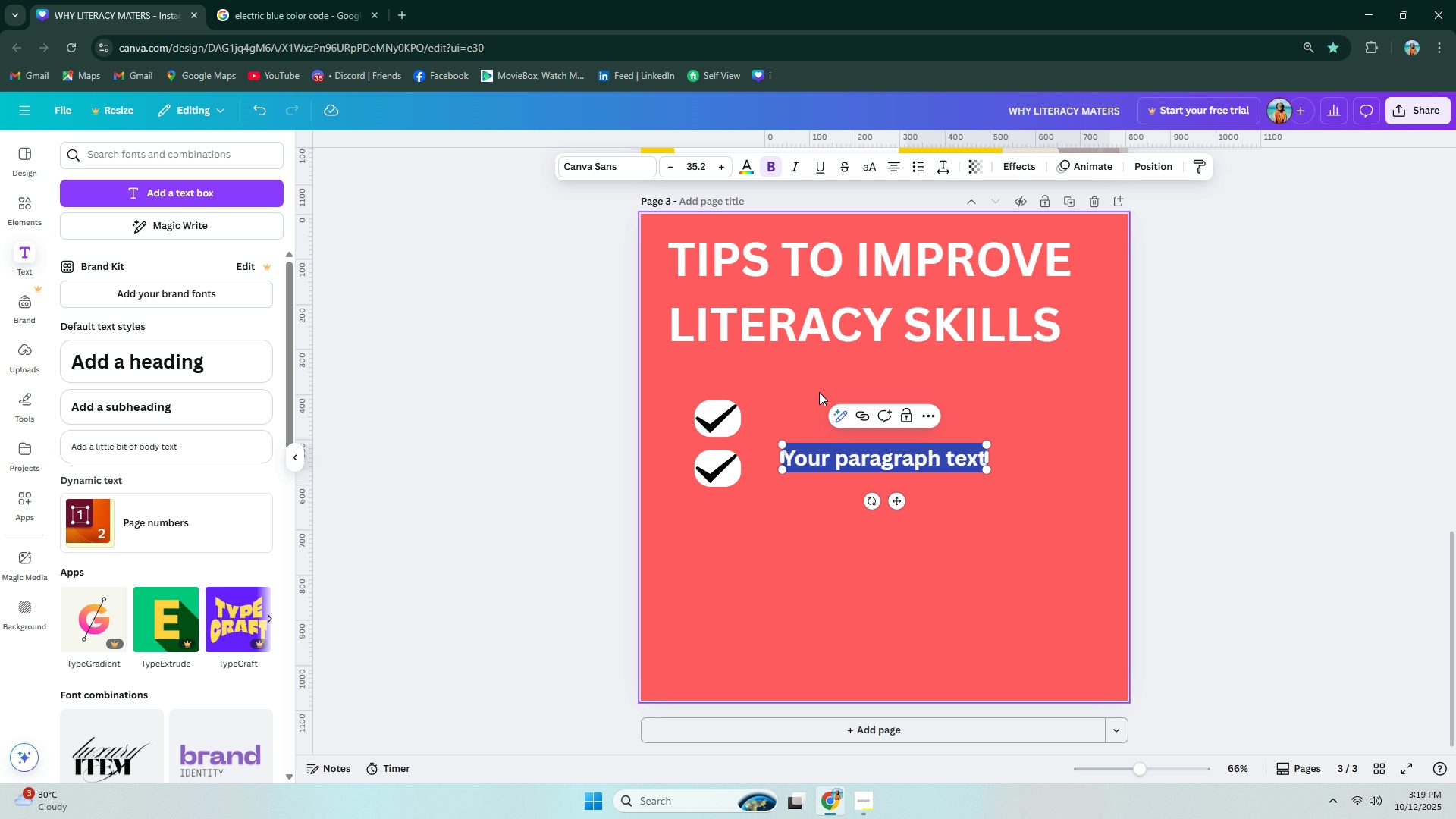 
type(READ)
key(Backspace)
key(Backspace)
key(Backspace)
key(Backspace)
type(r)
key(Backspace)
type(Read 20 minutes)
 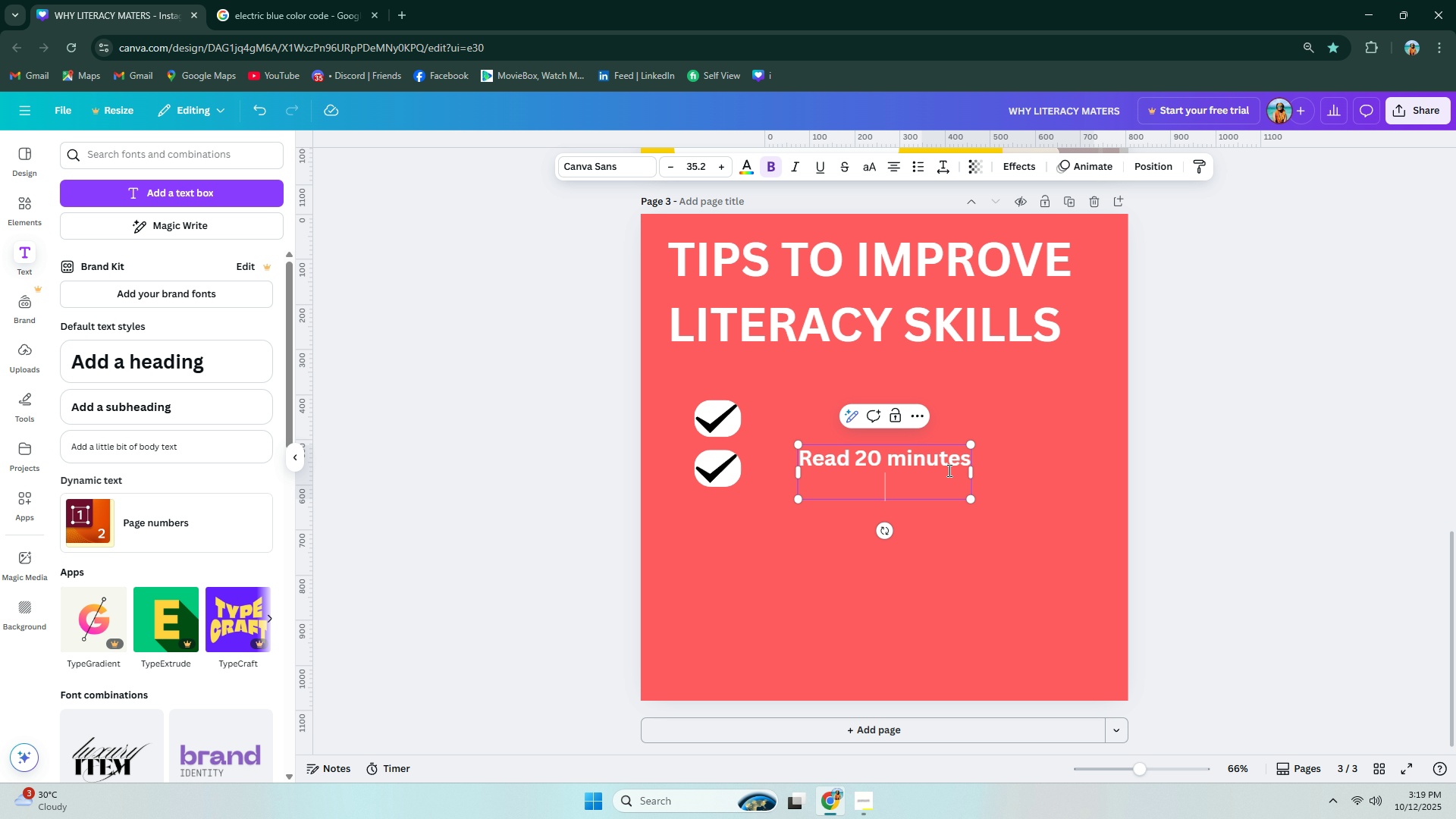 
key(Enter)
 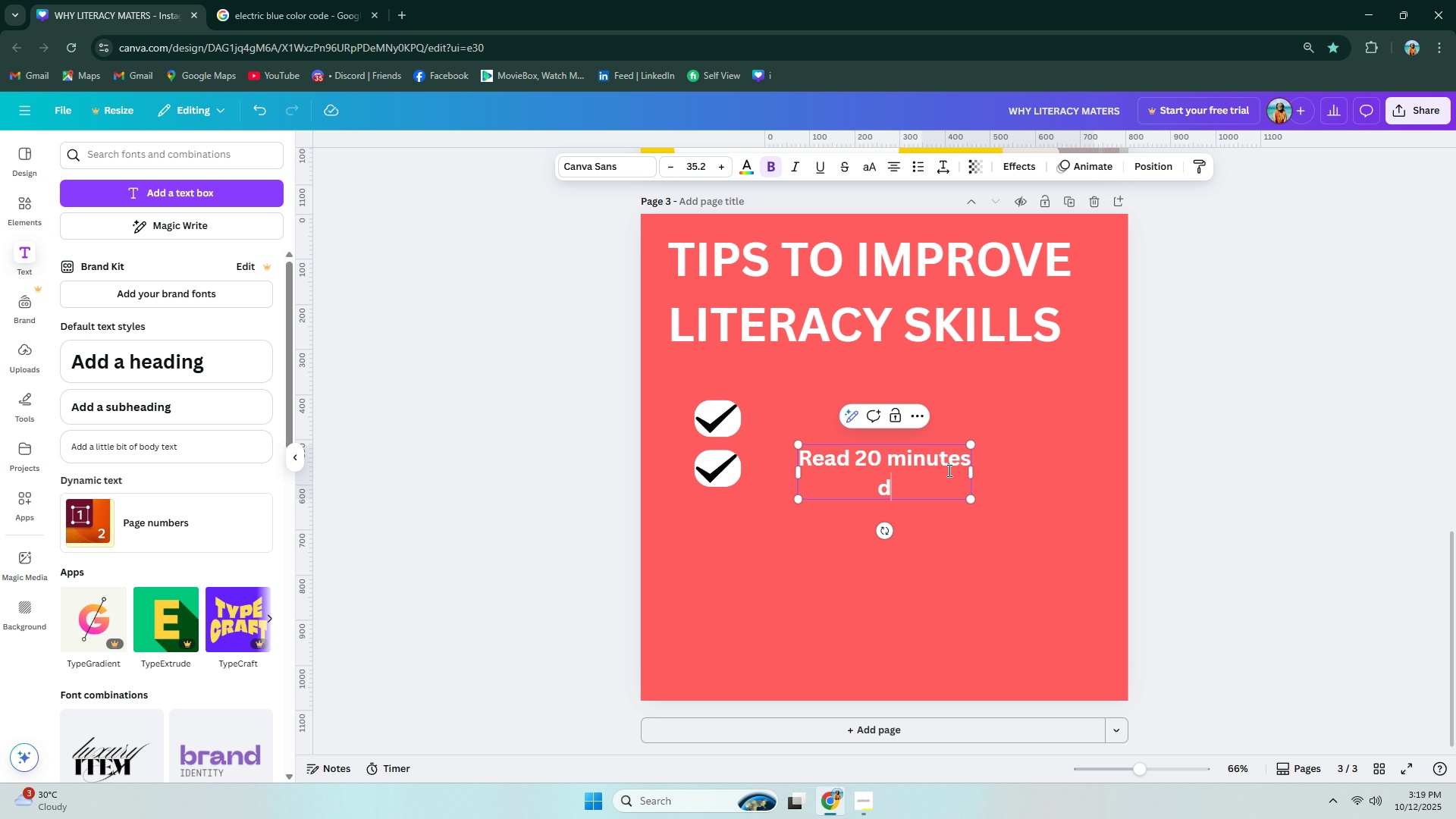 
type(daui)
key(Backspace)
type(ily)
key(Backspace)
key(Backspace)
key(Backspace)
key(Backspace)
type(ily)
 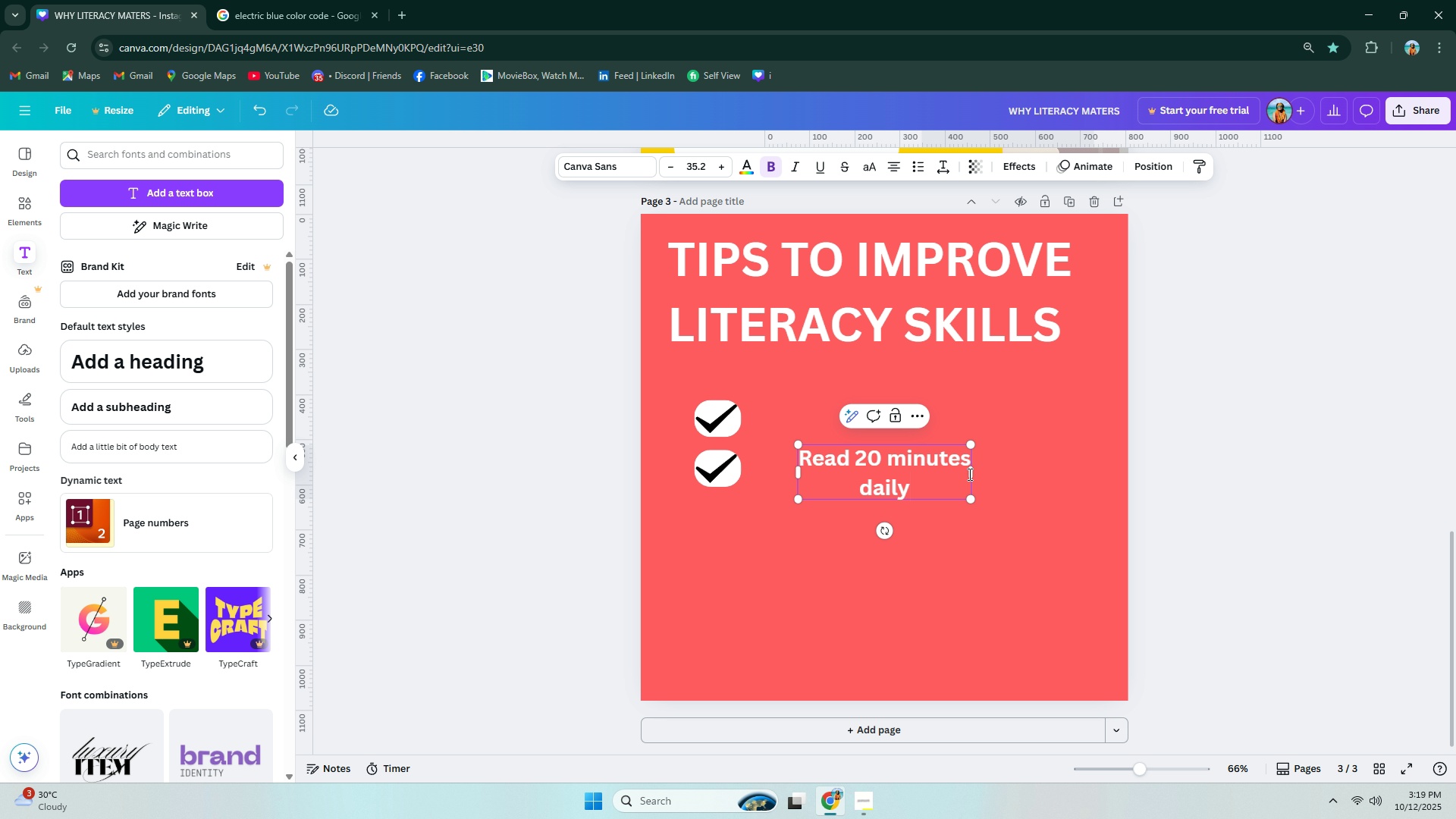 
left_click_drag(start_coordinate=[974, 474], to_coordinate=[1059, 475])
 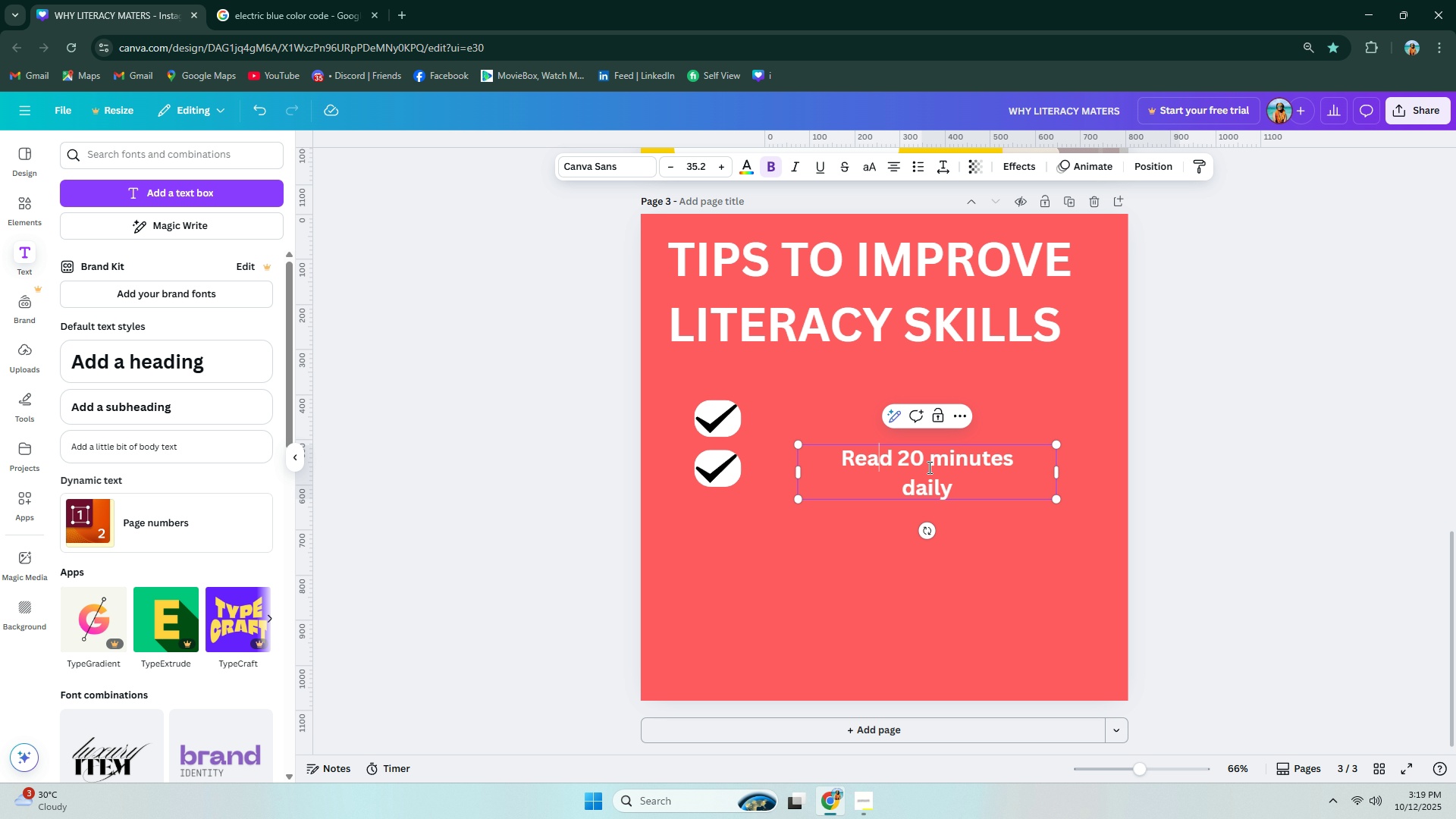 
left_click_drag(start_coordinate=[954, 483], to_coordinate=[875, 436])
 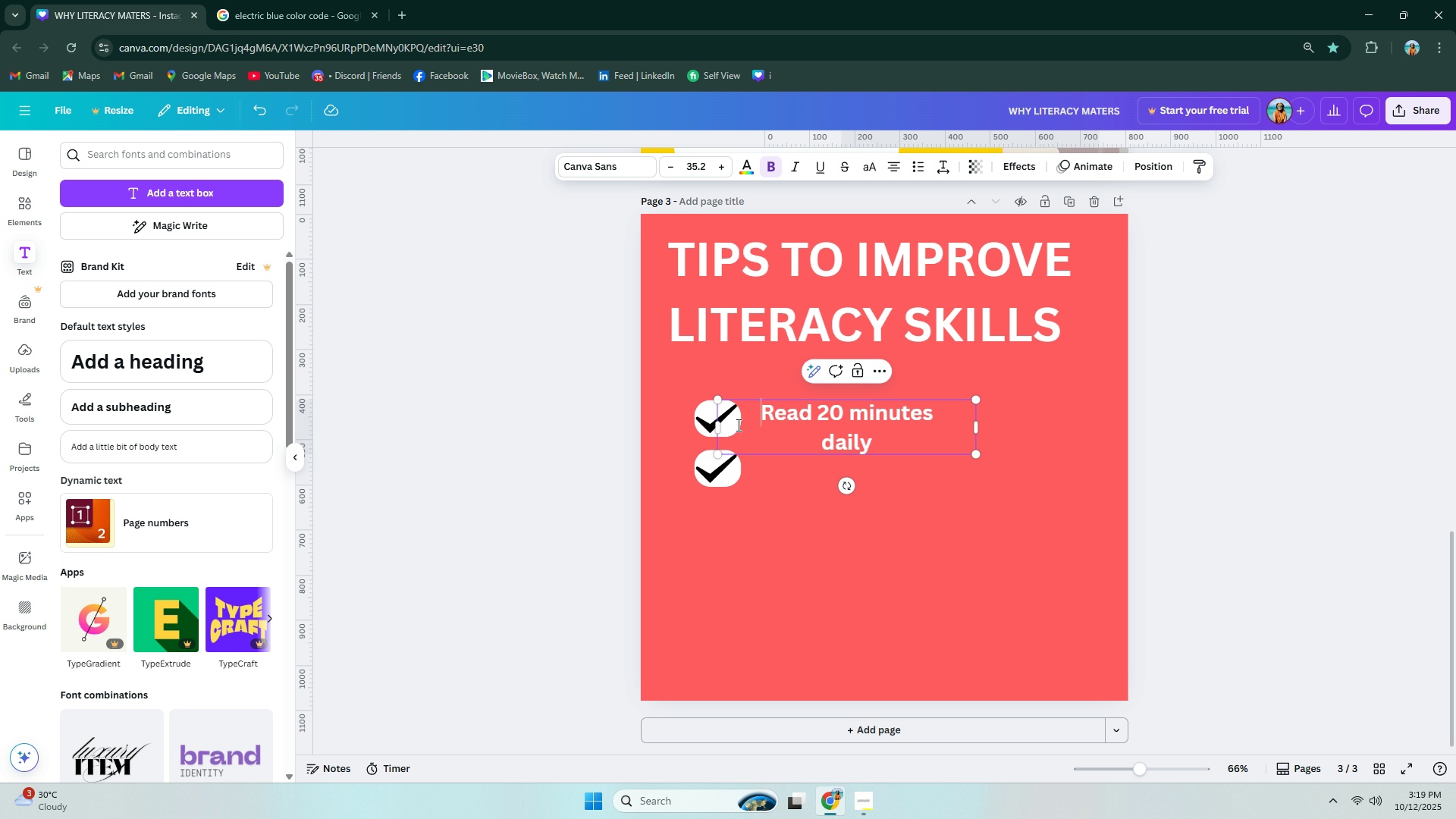 
left_click([737, 425])
 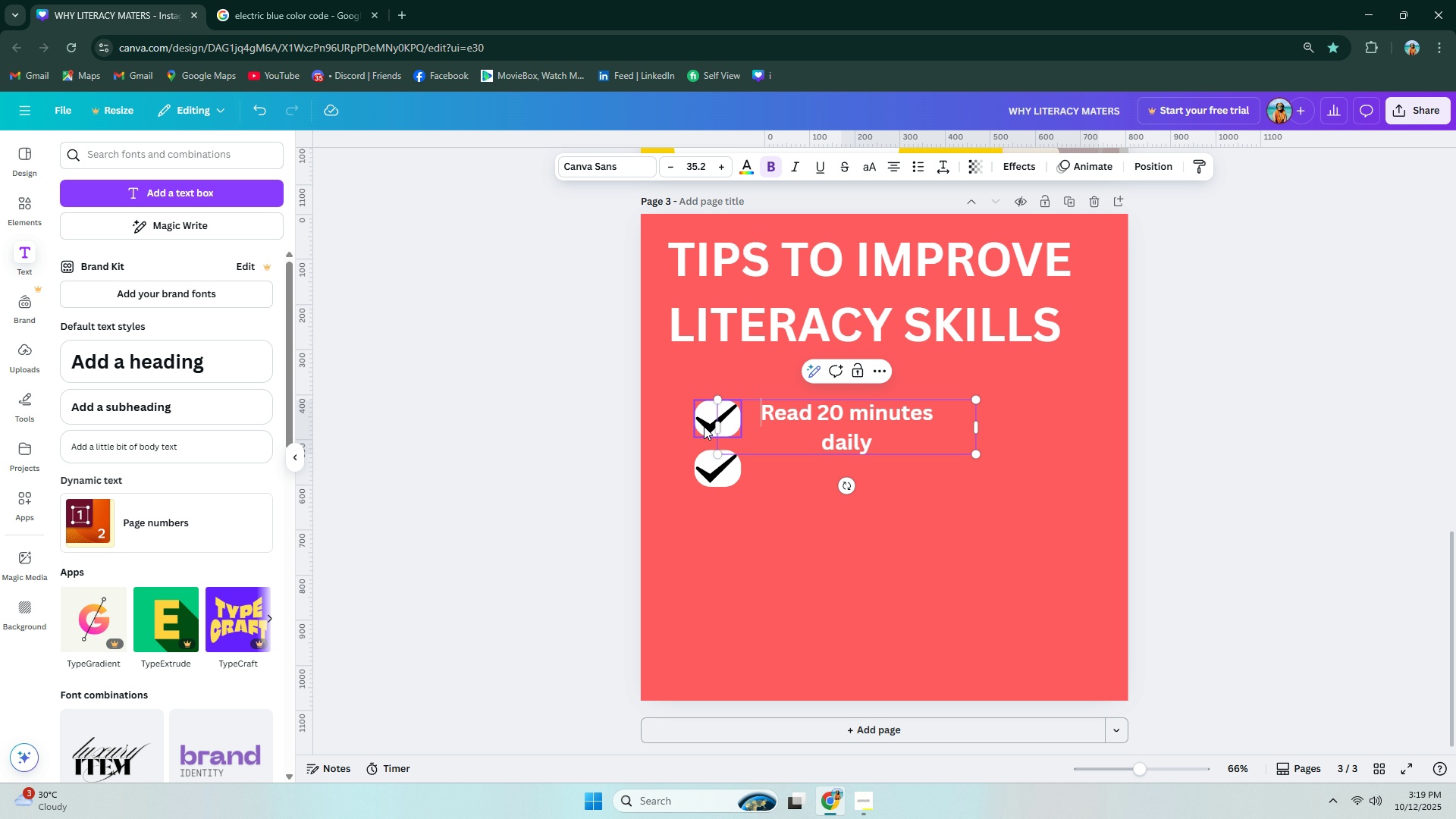 
left_click_drag(start_coordinate=[704, 426], to_coordinate=[672, 426])
 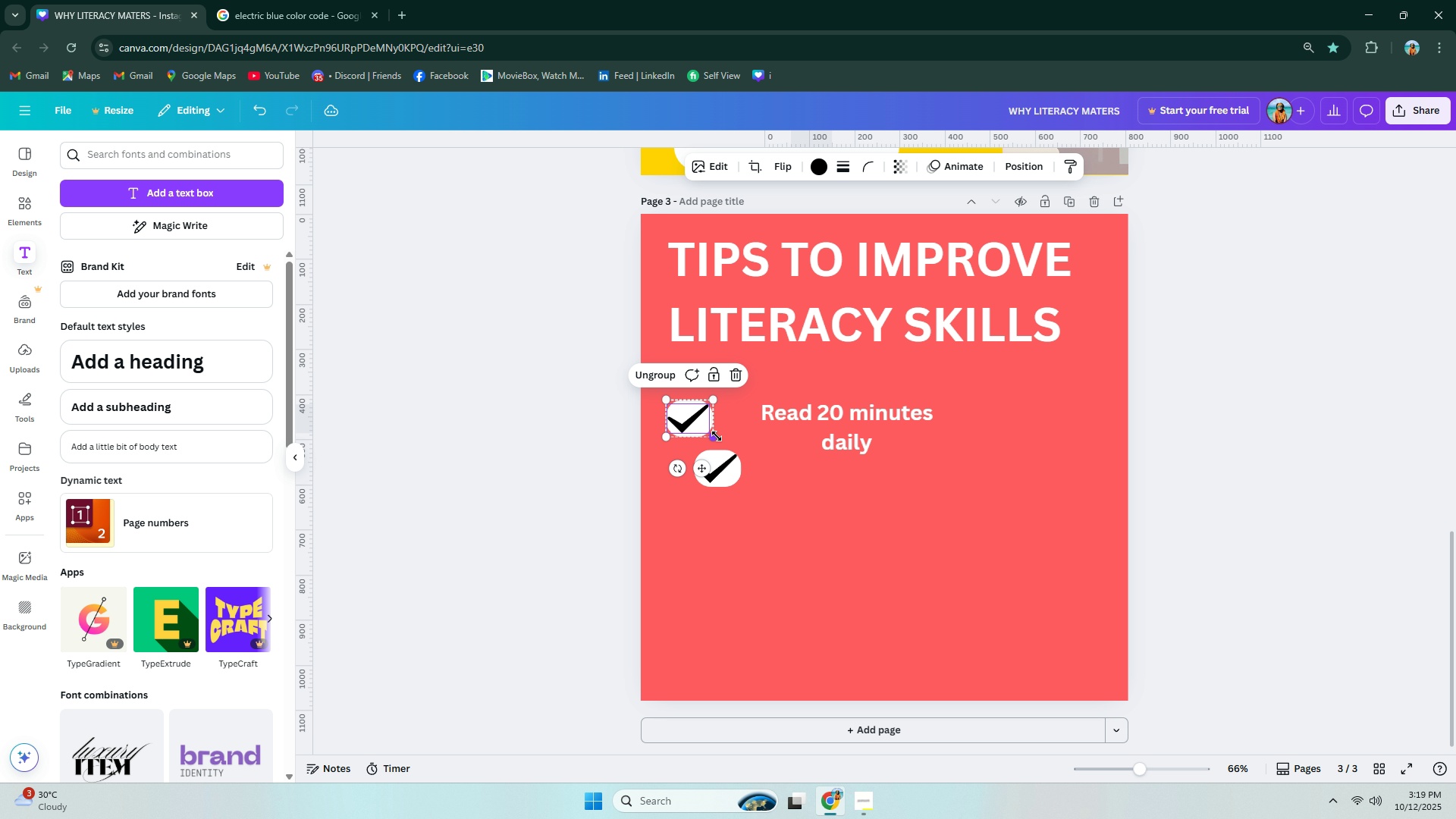 
left_click_drag(start_coordinate=[717, 437], to_coordinate=[701, 428])
 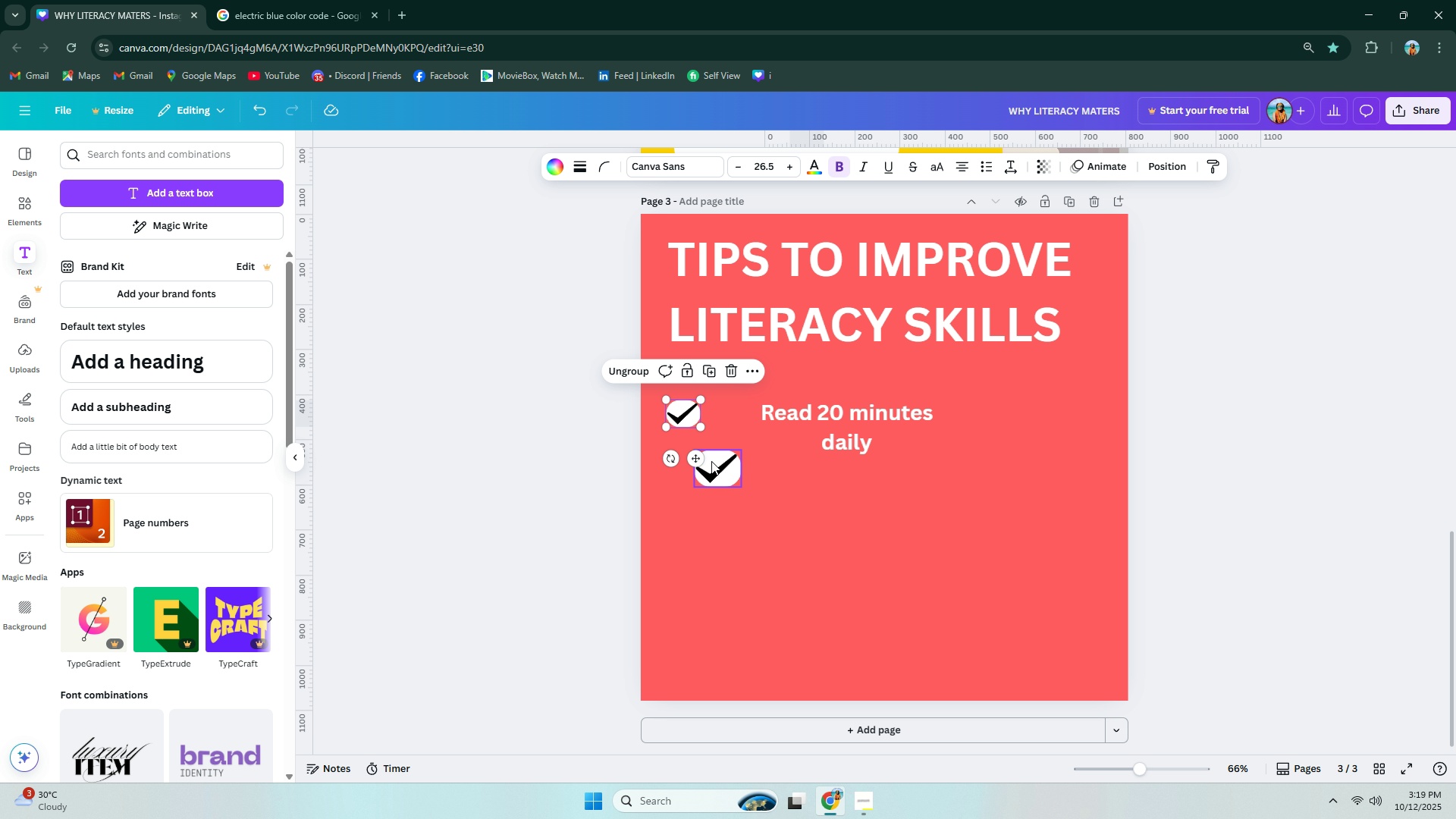 
left_click([711, 461])
 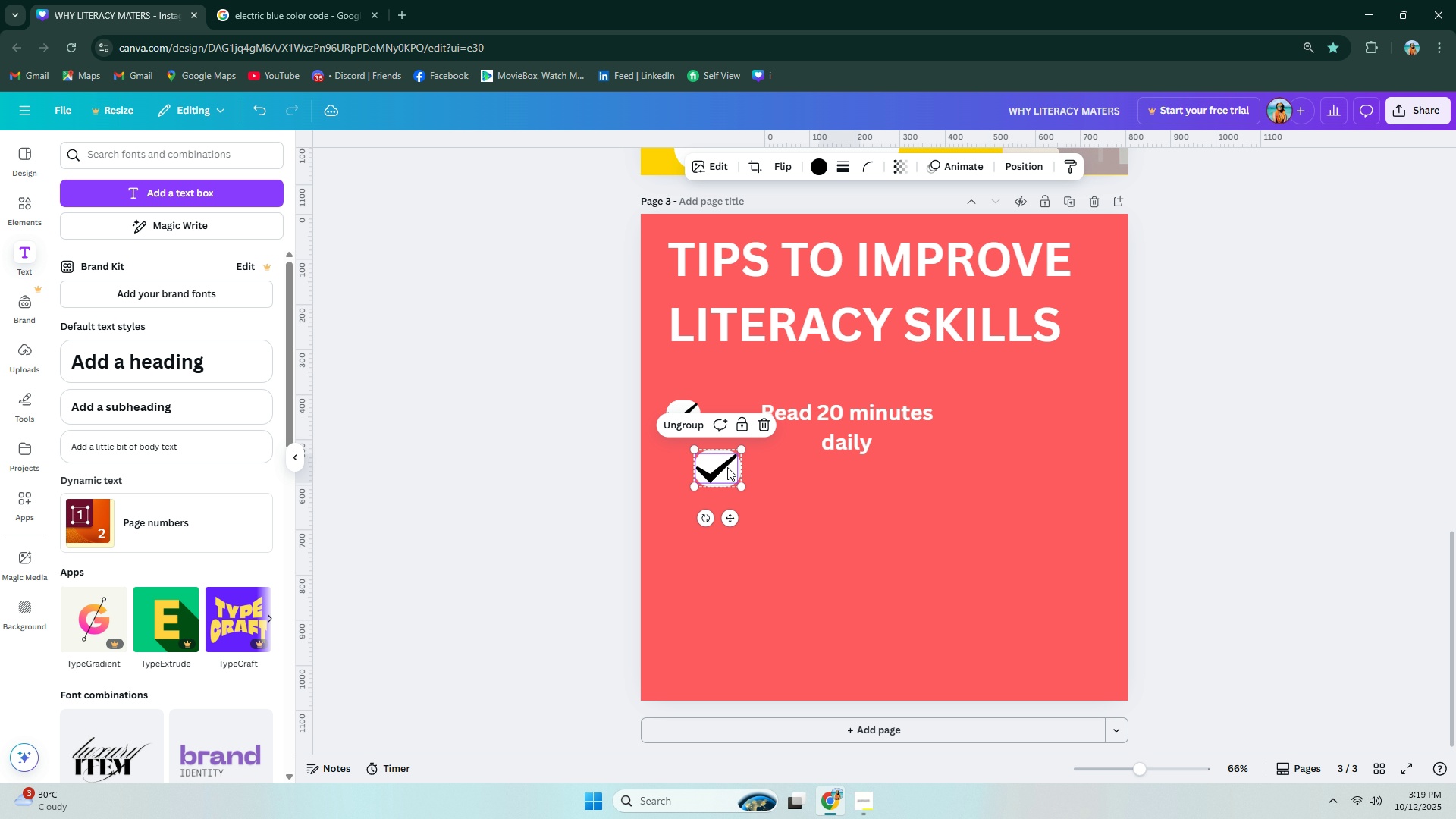 
left_click_drag(start_coordinate=[730, 469], to_coordinate=[699, 453])
 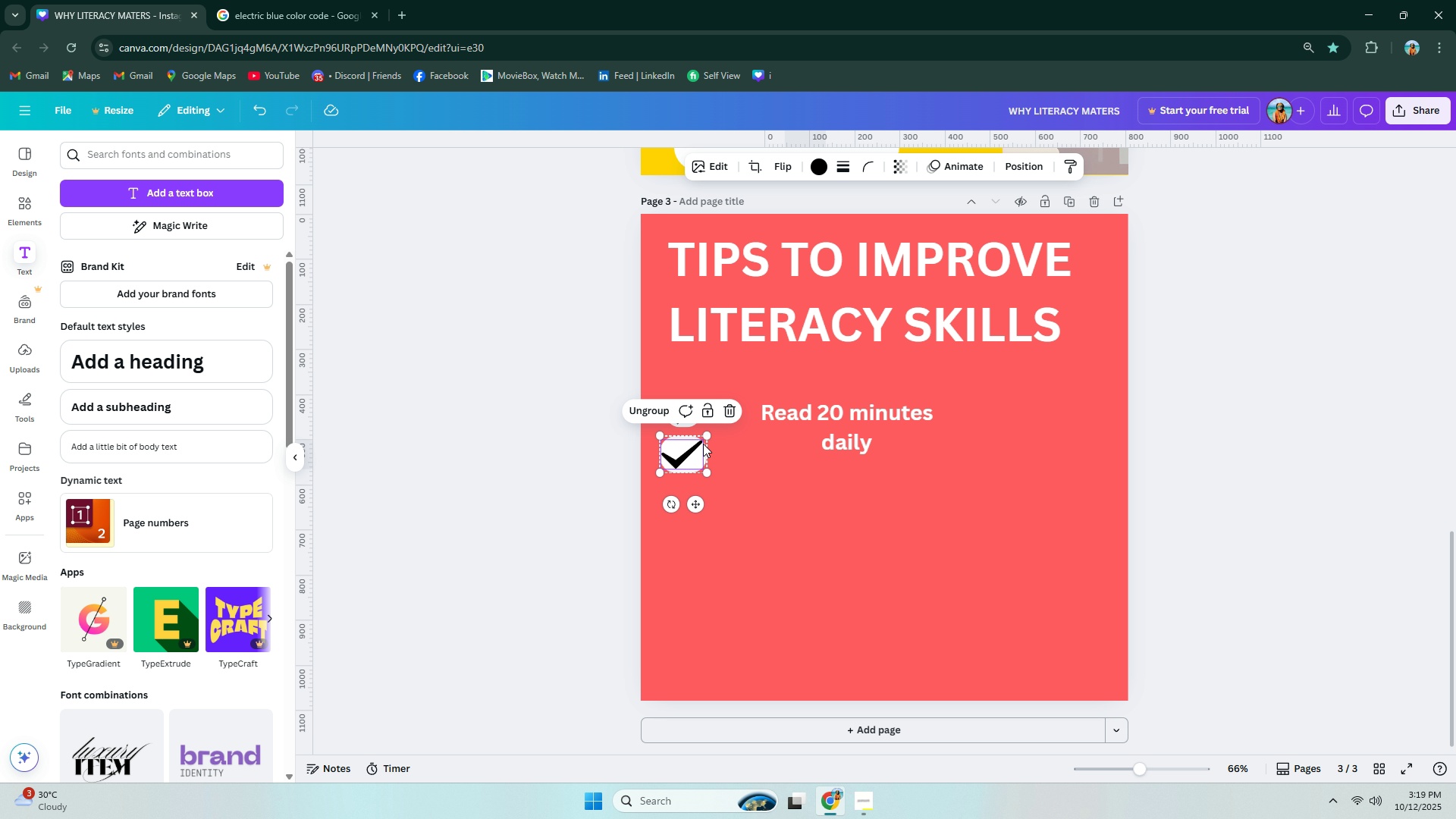 
key(Delete)
 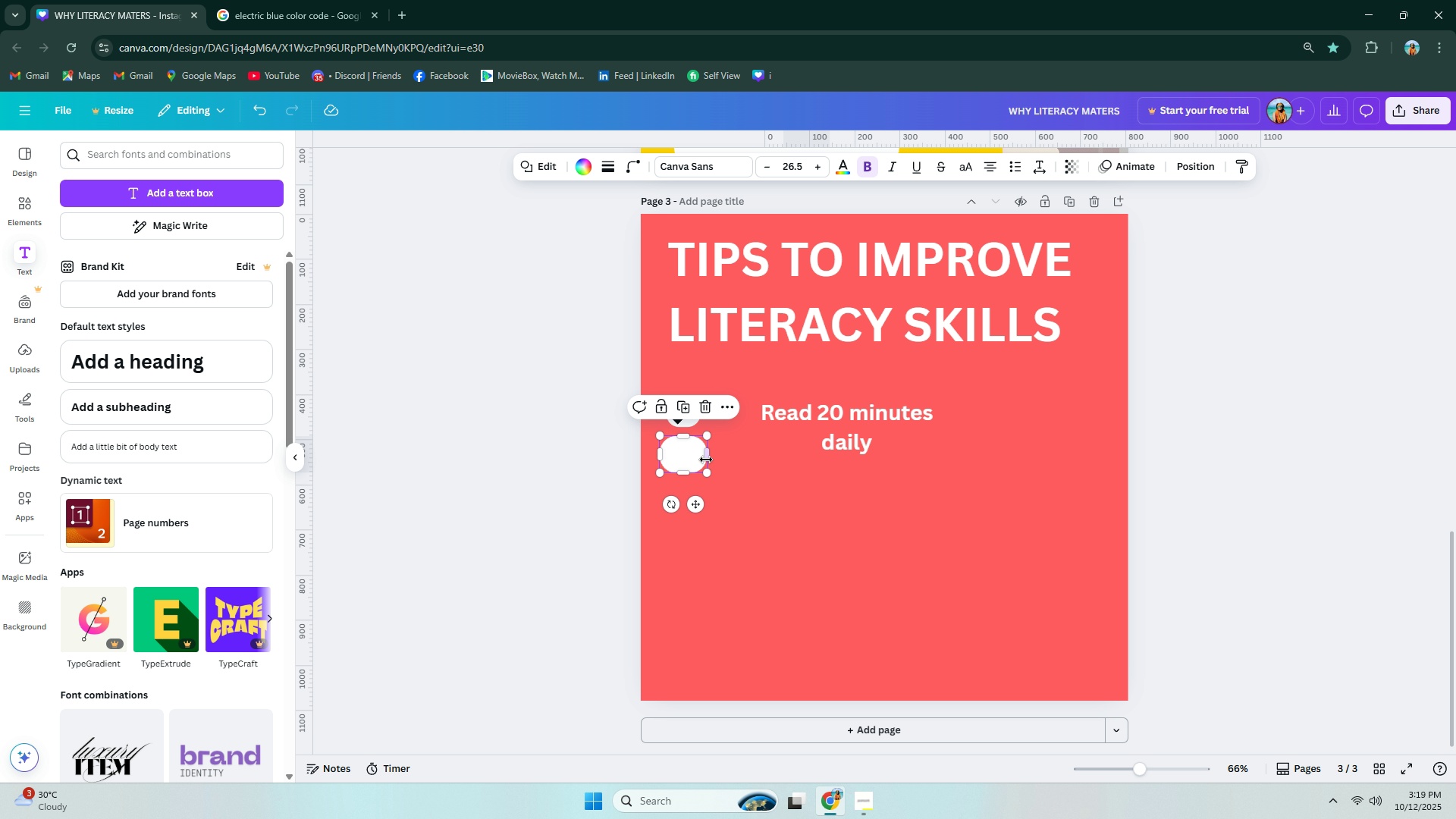 
left_click([698, 459])
 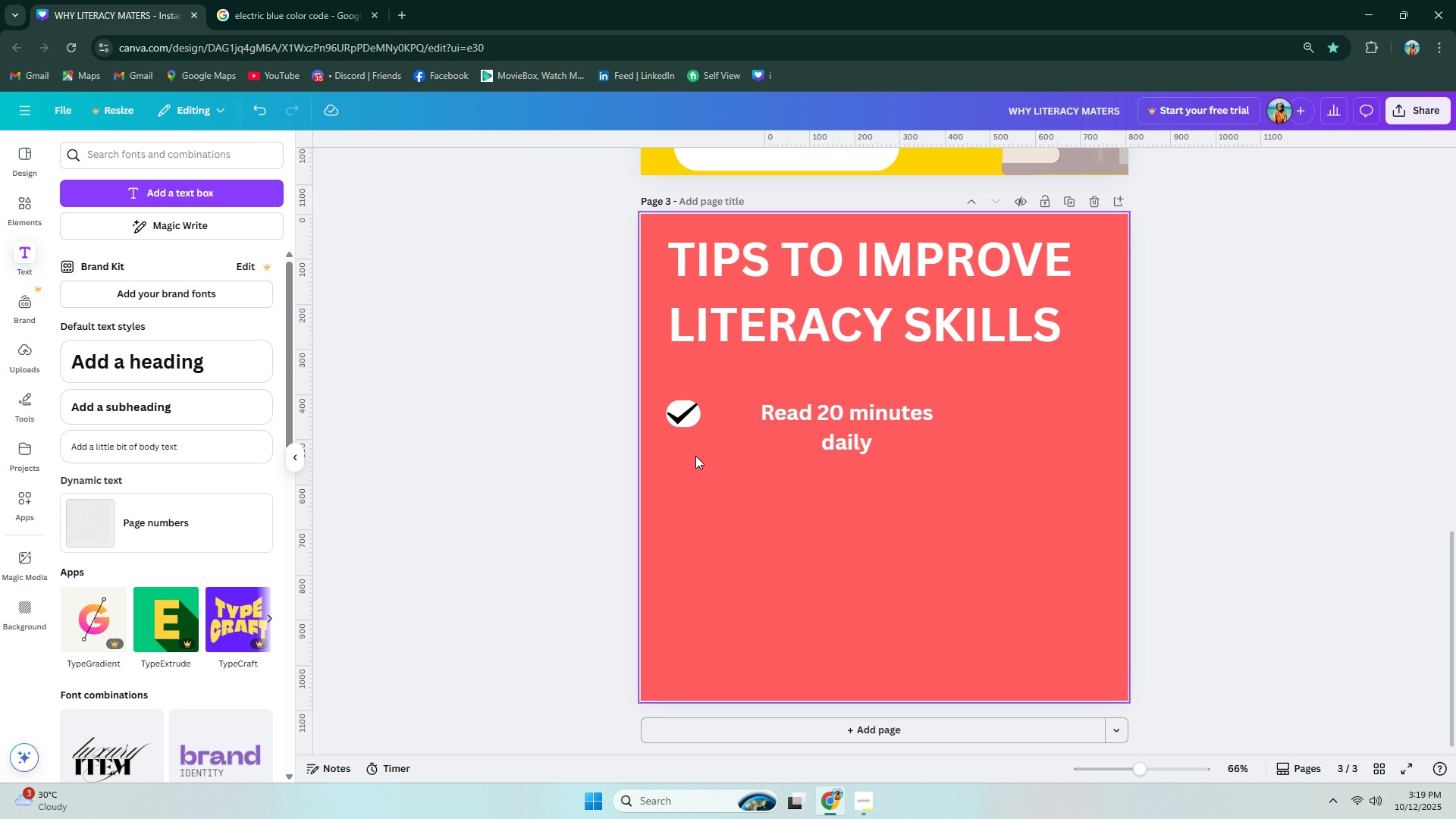 
key(Delete)
 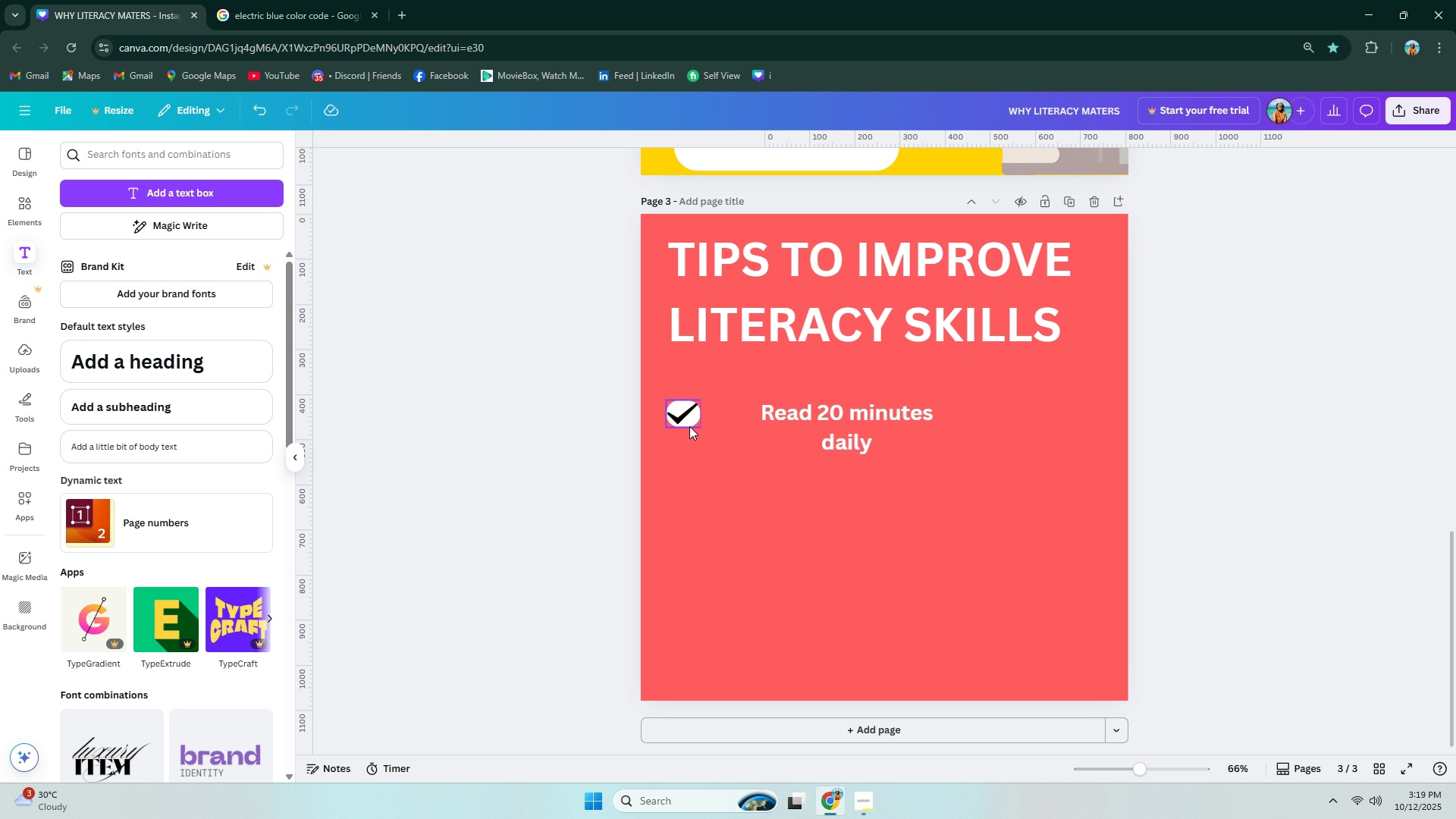 
left_click([687, 422])
 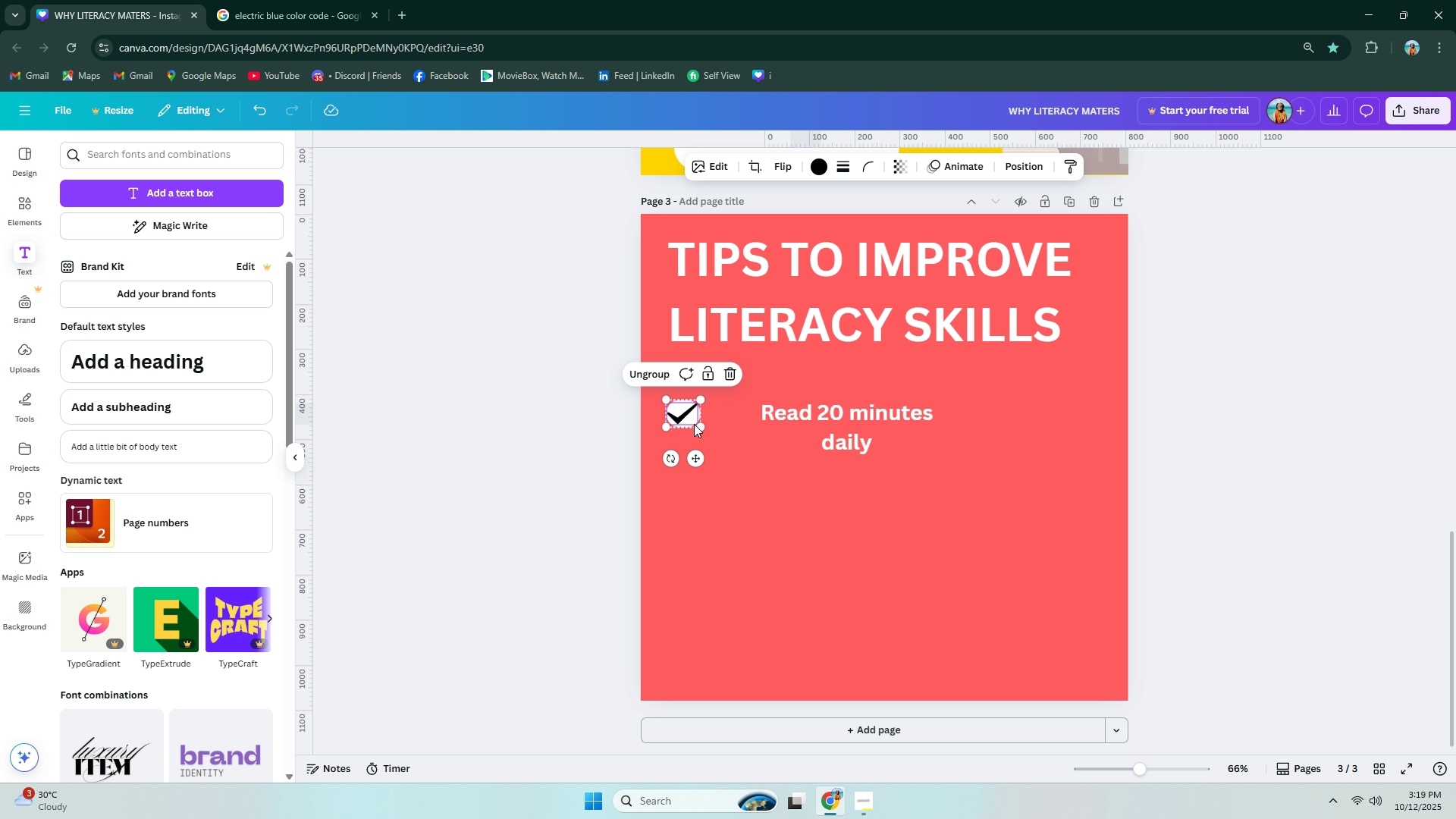 
key(Control+ControlLeft)
 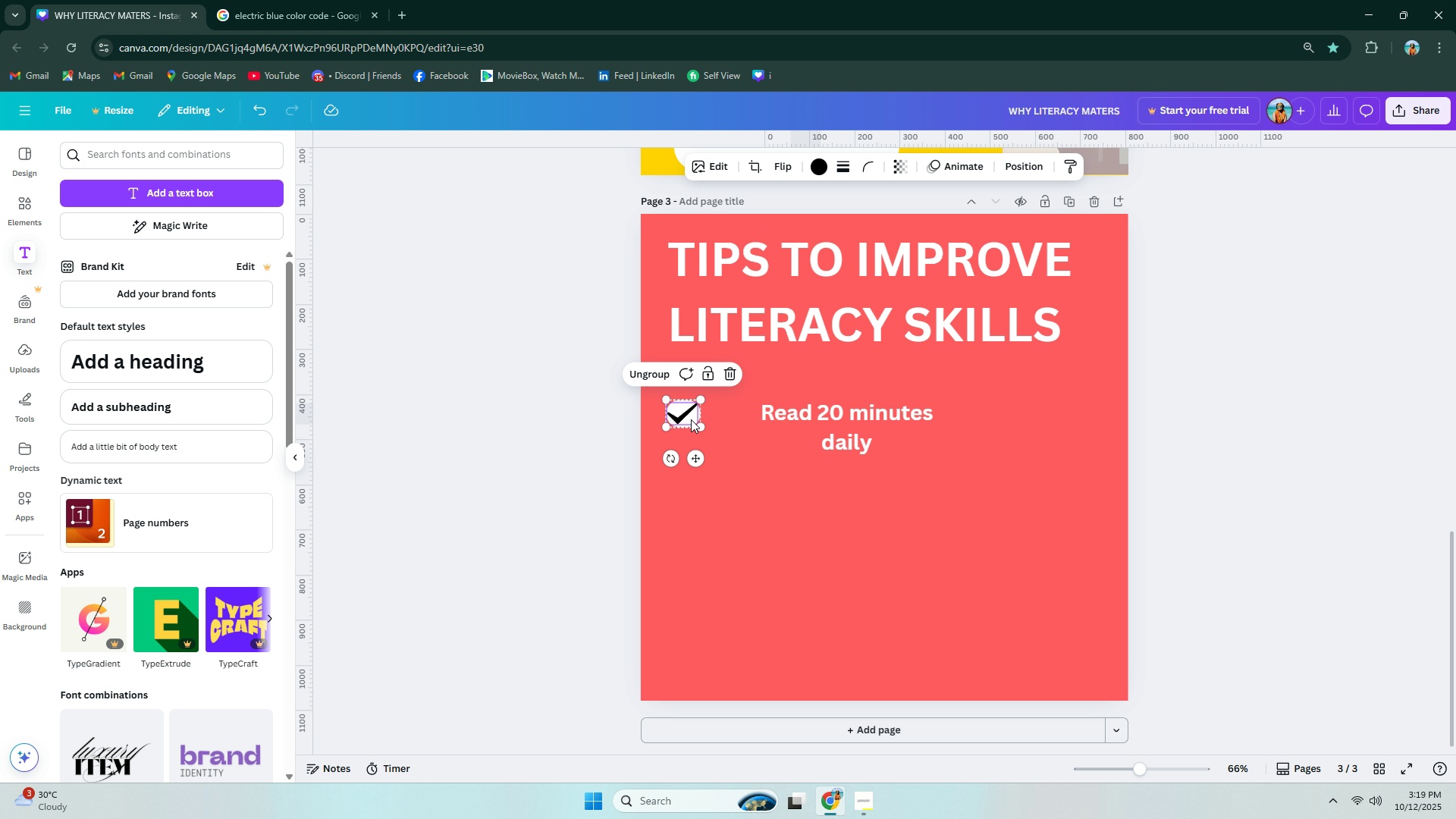 
hold_key(key=AltLeft, duration=1.53)
left_click_drag(start_coordinate=[690, 419], to_coordinate=[690, 458])
 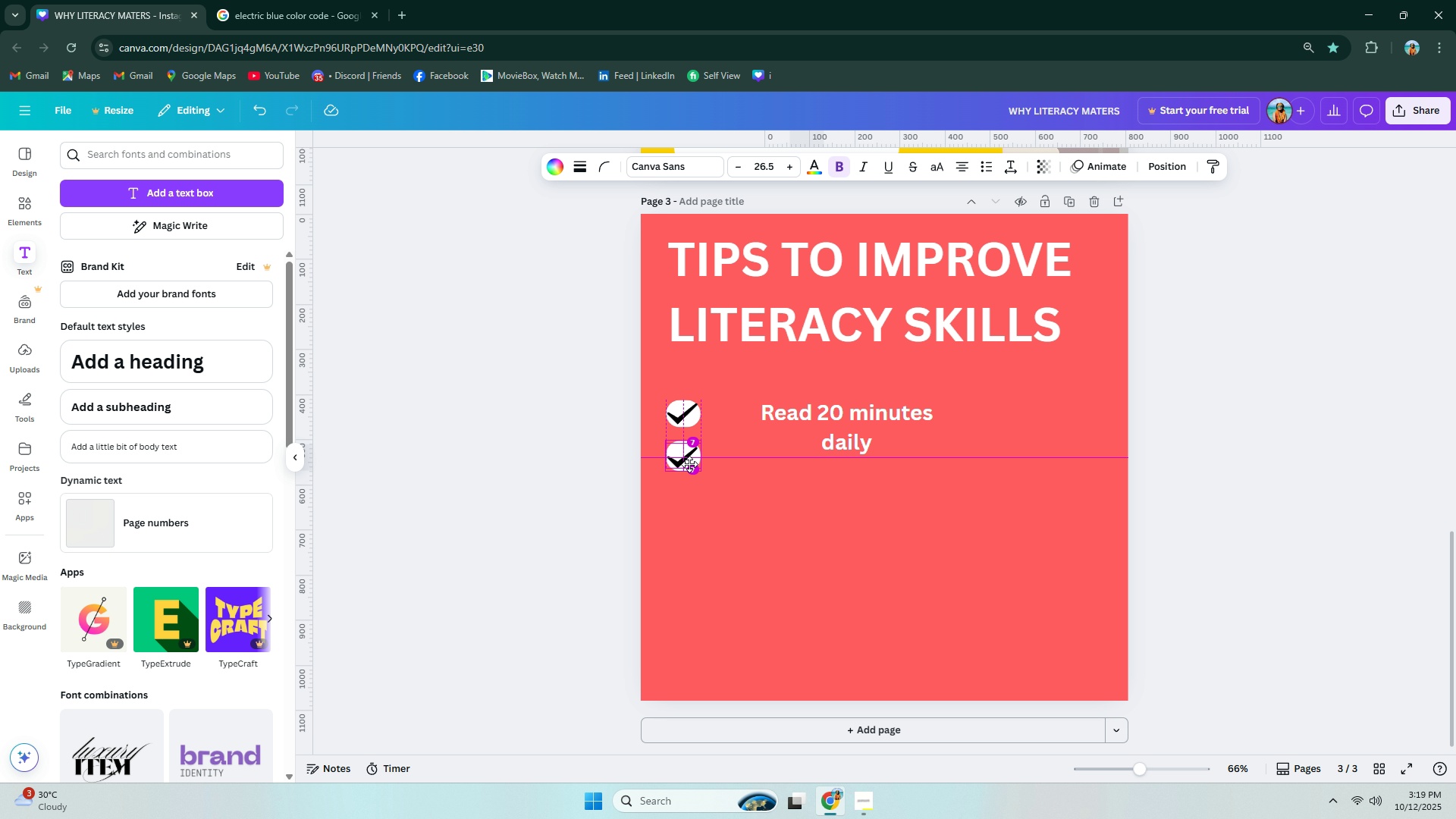 
hold_key(key=AltLeft, duration=0.64)
 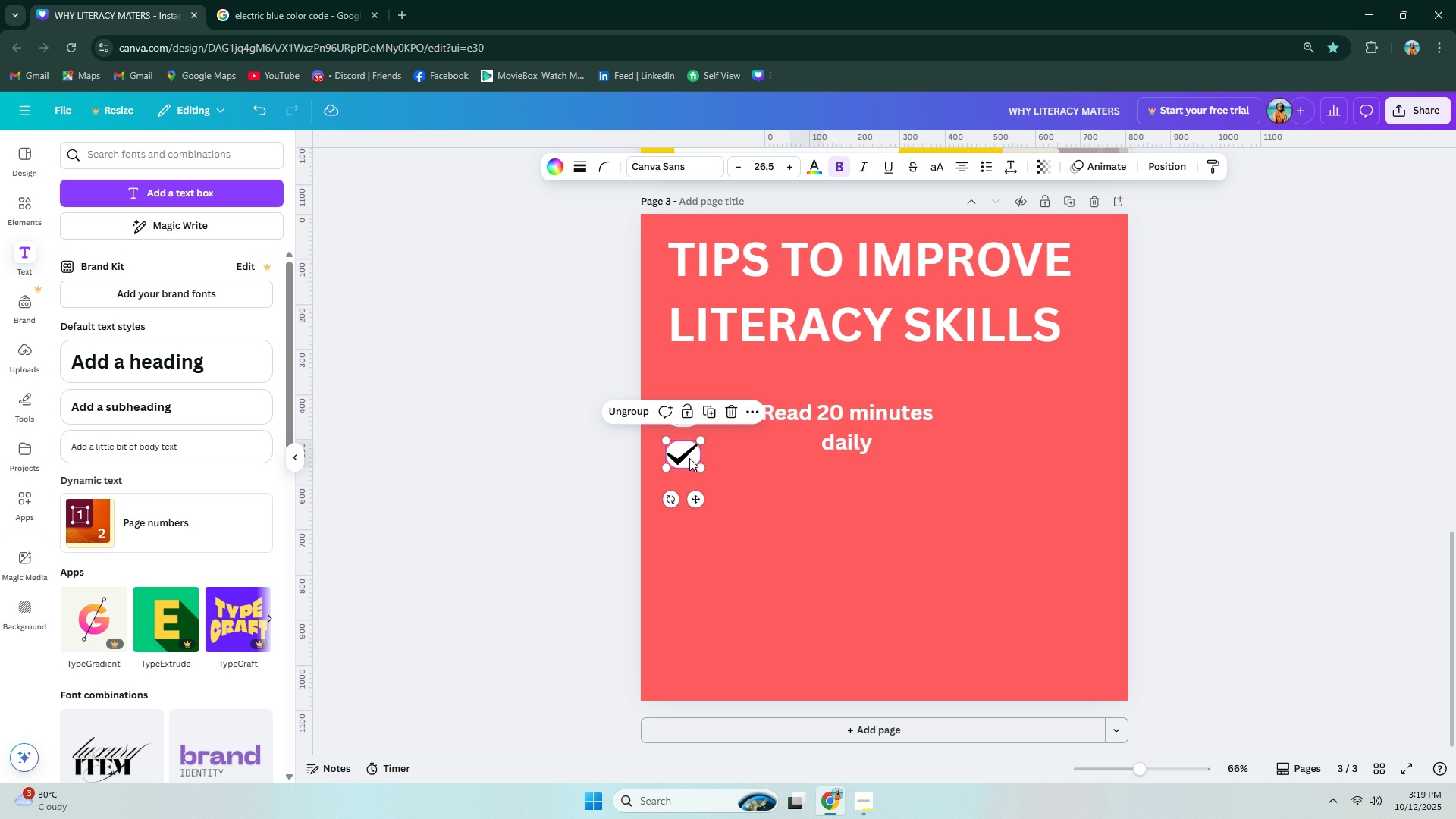 
hold_key(key=AltLeft, duration=1.46)
left_click_drag(start_coordinate=[689, 458], to_coordinate=[688, 496])
 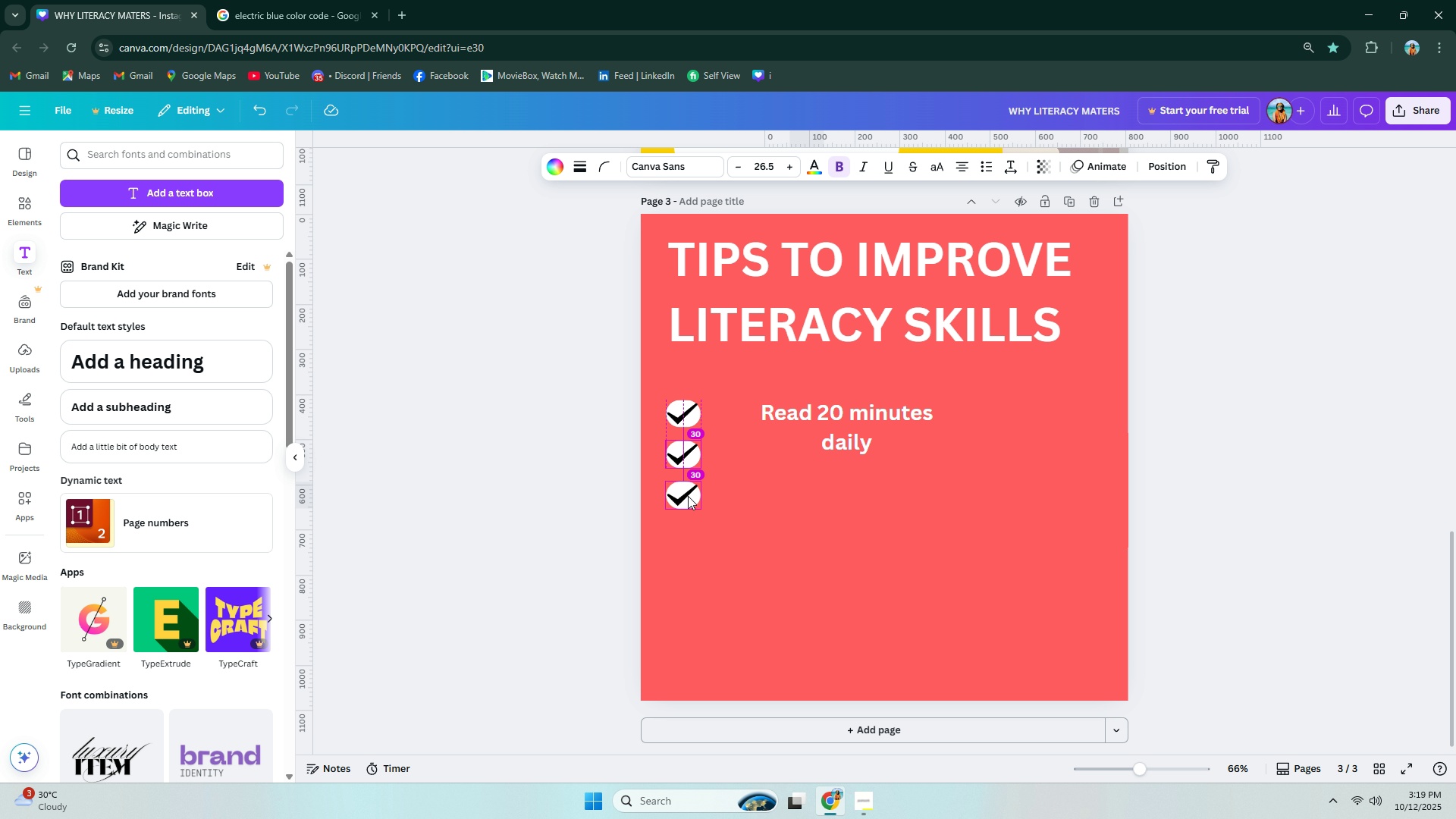 
hold_key(key=AltLeft, duration=1.53)
left_click_drag(start_coordinate=[688, 496], to_coordinate=[686, 537])
 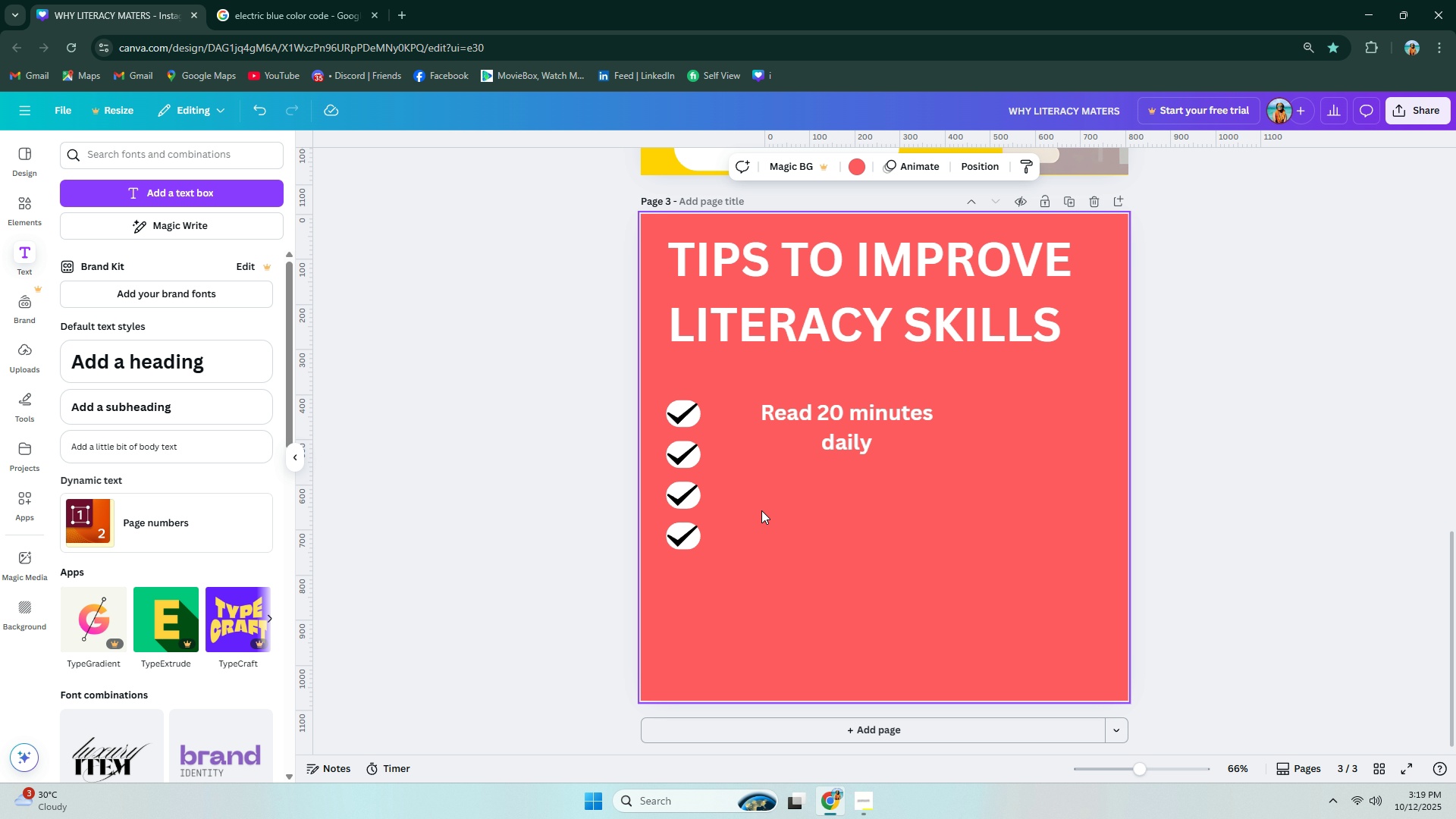 
key(Alt+AltLeft)
 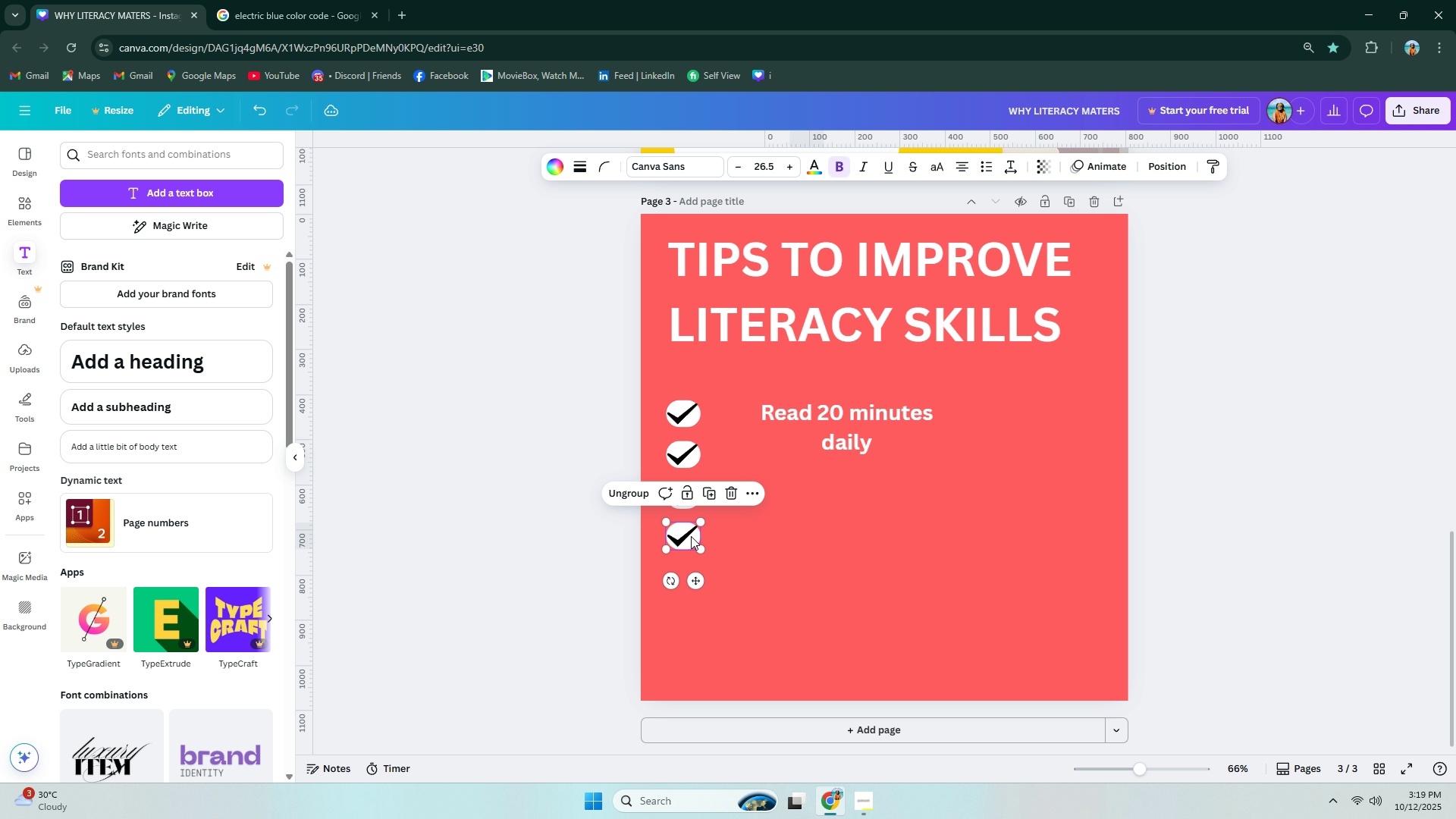 
key(Alt+AltLeft)
 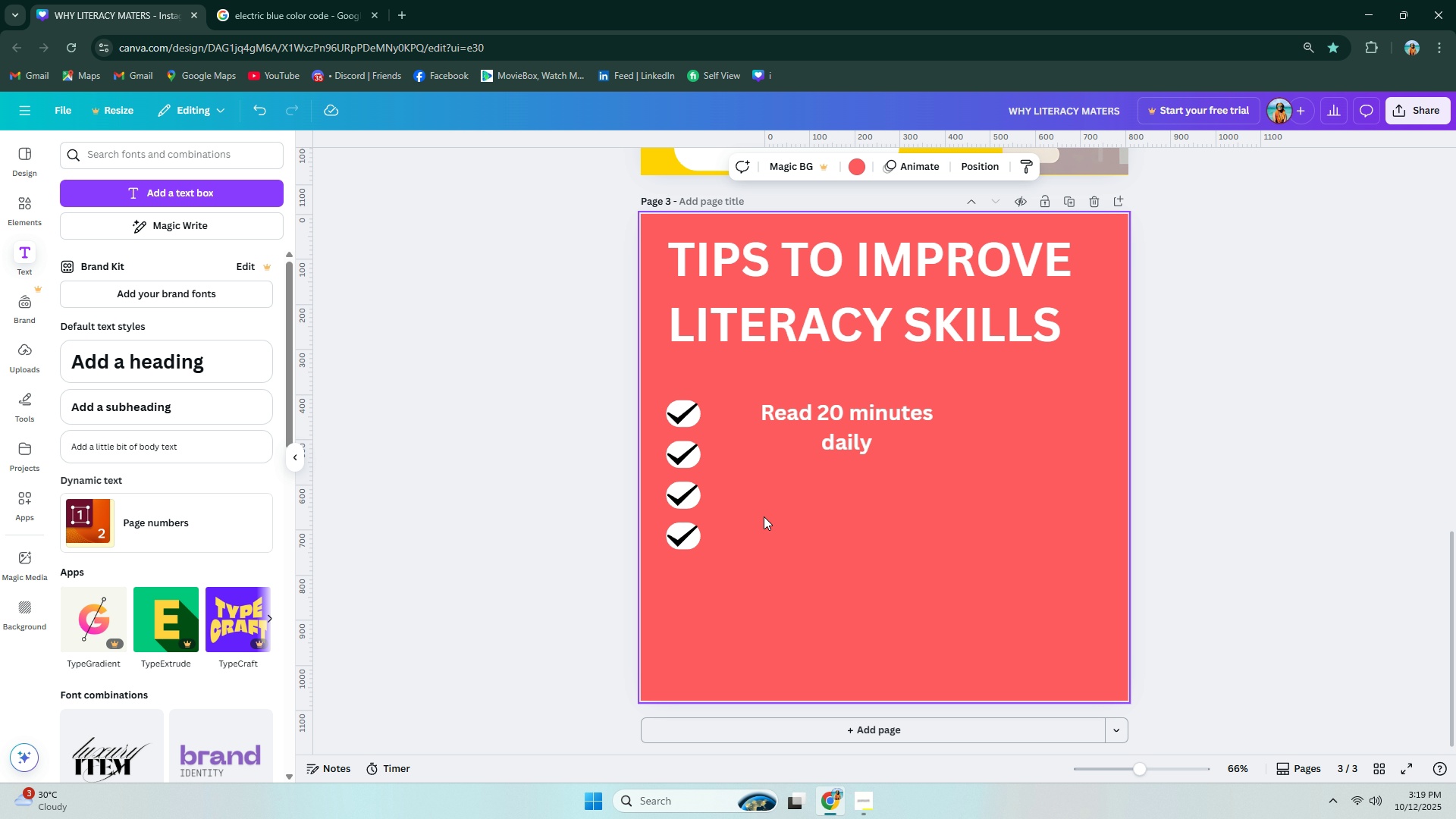 
left_click([764, 516])
 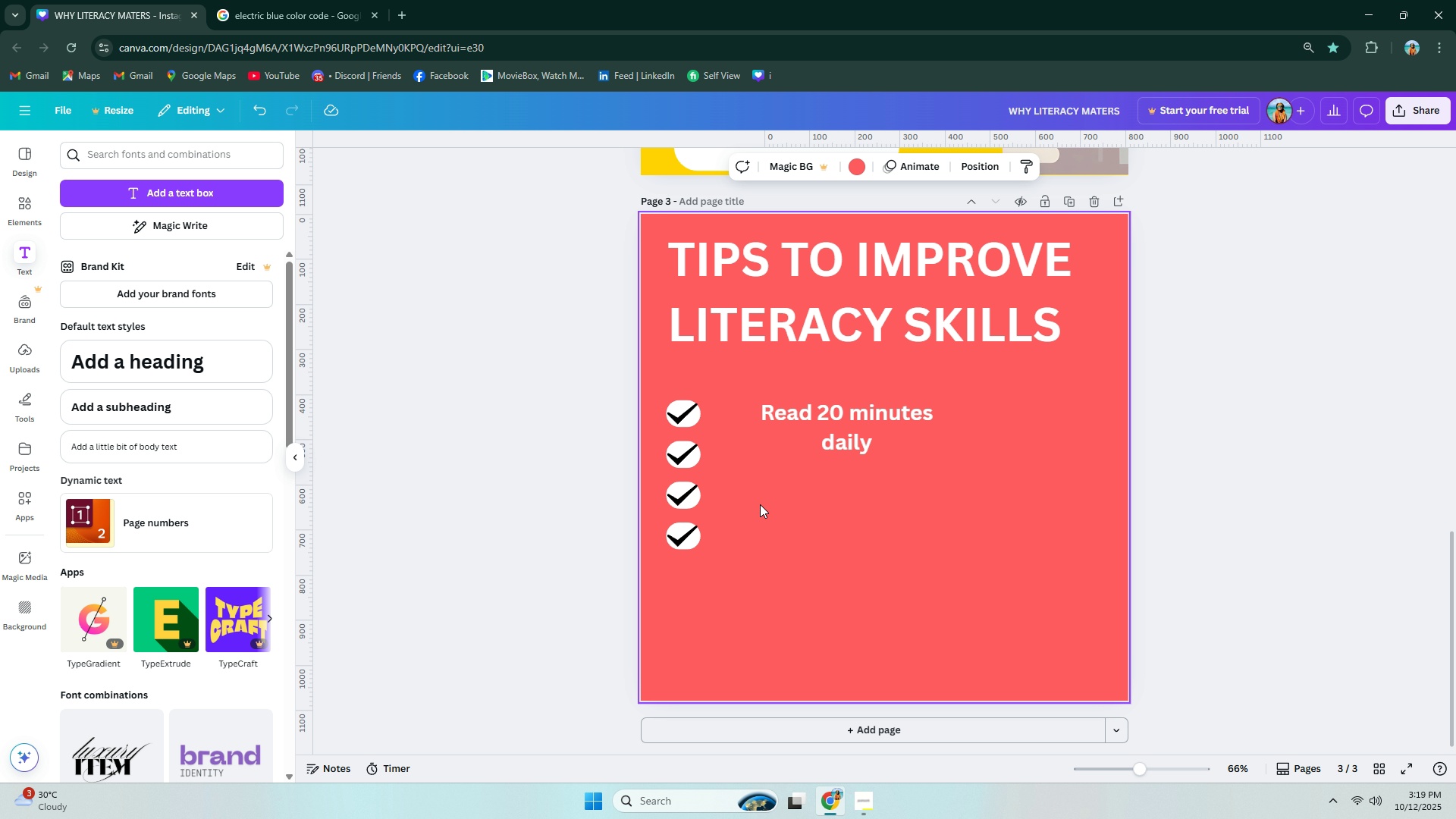 
left_click_drag(start_coordinate=[858, 413], to_coordinate=[807, 413])
 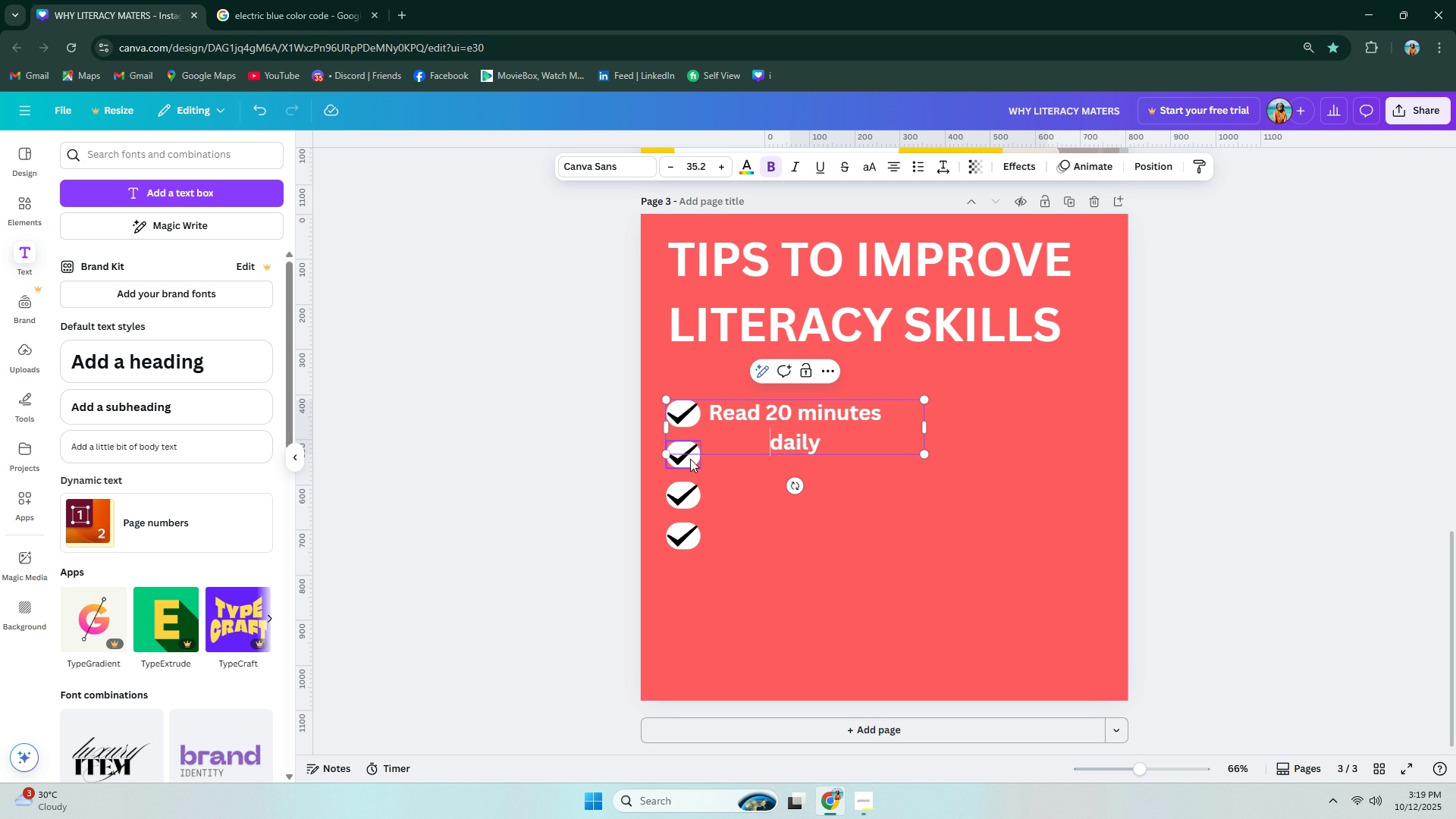 
double_click([748, 481])
 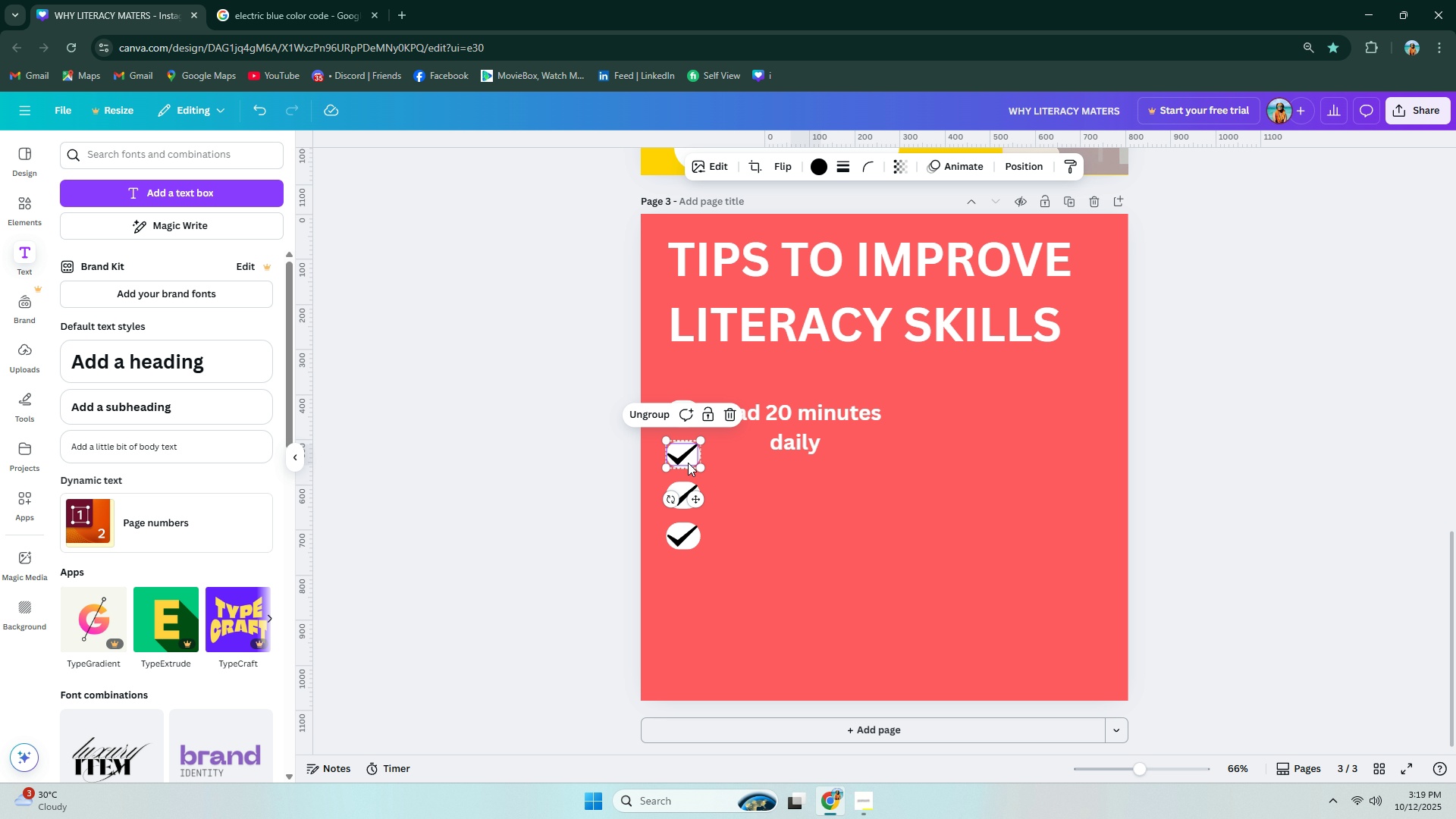 
hold_key(key=AltLeft, duration=1.54)
left_click_drag(start_coordinate=[686, 454], to_coordinate=[686, 464])
 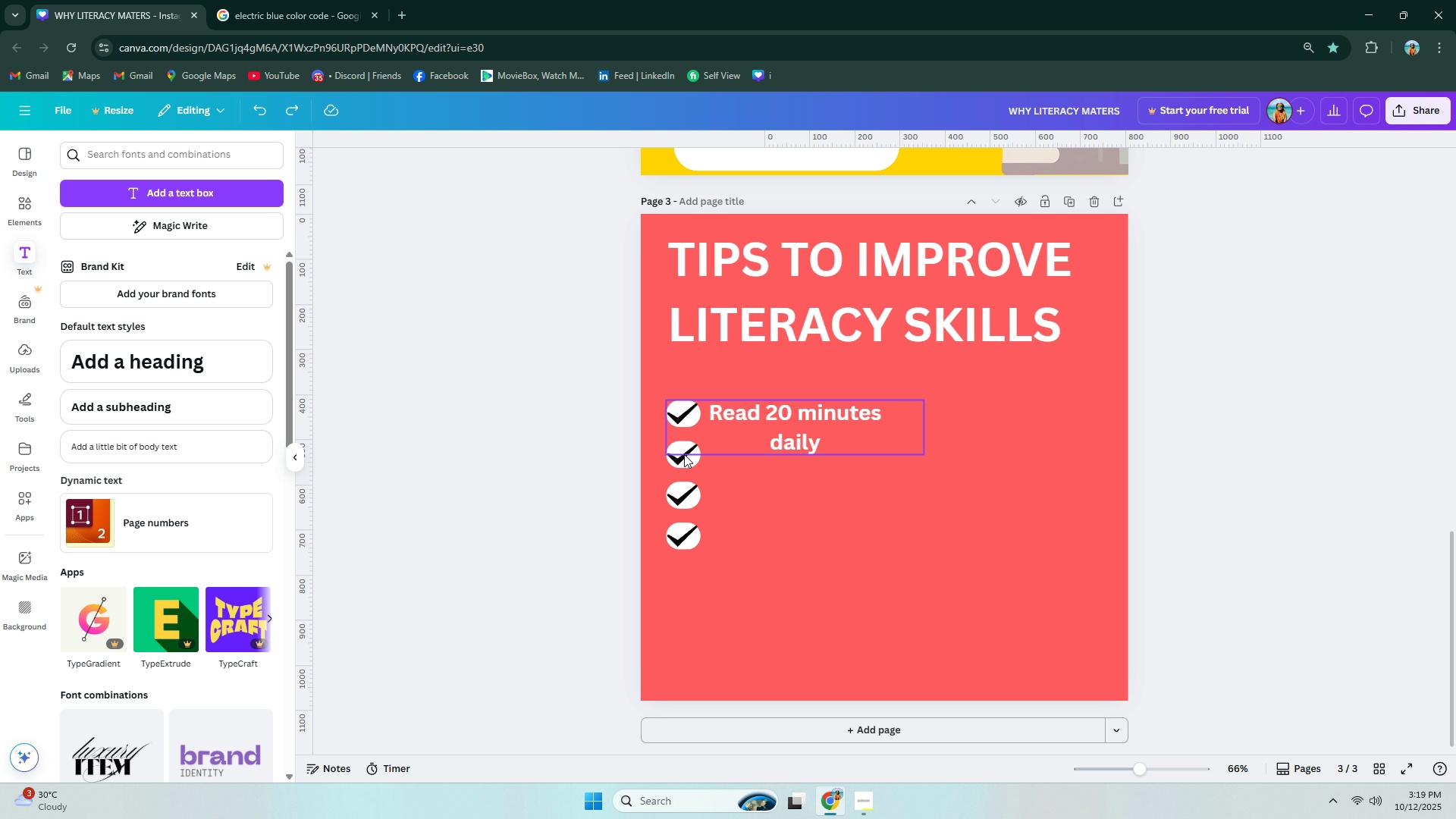 
hold_key(key=AltLeft, duration=0.4)
 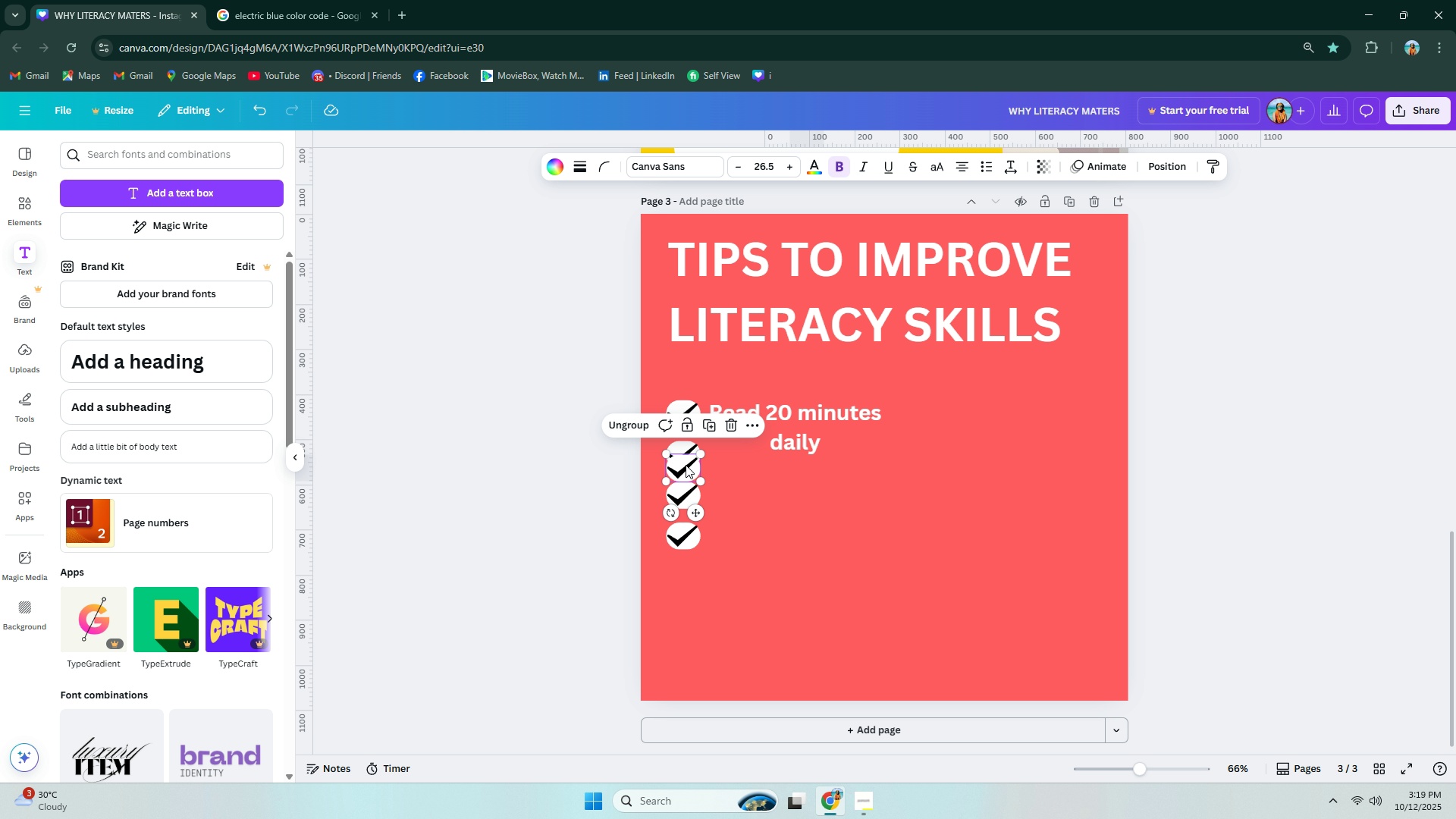 
key(Control+ControlLeft)
 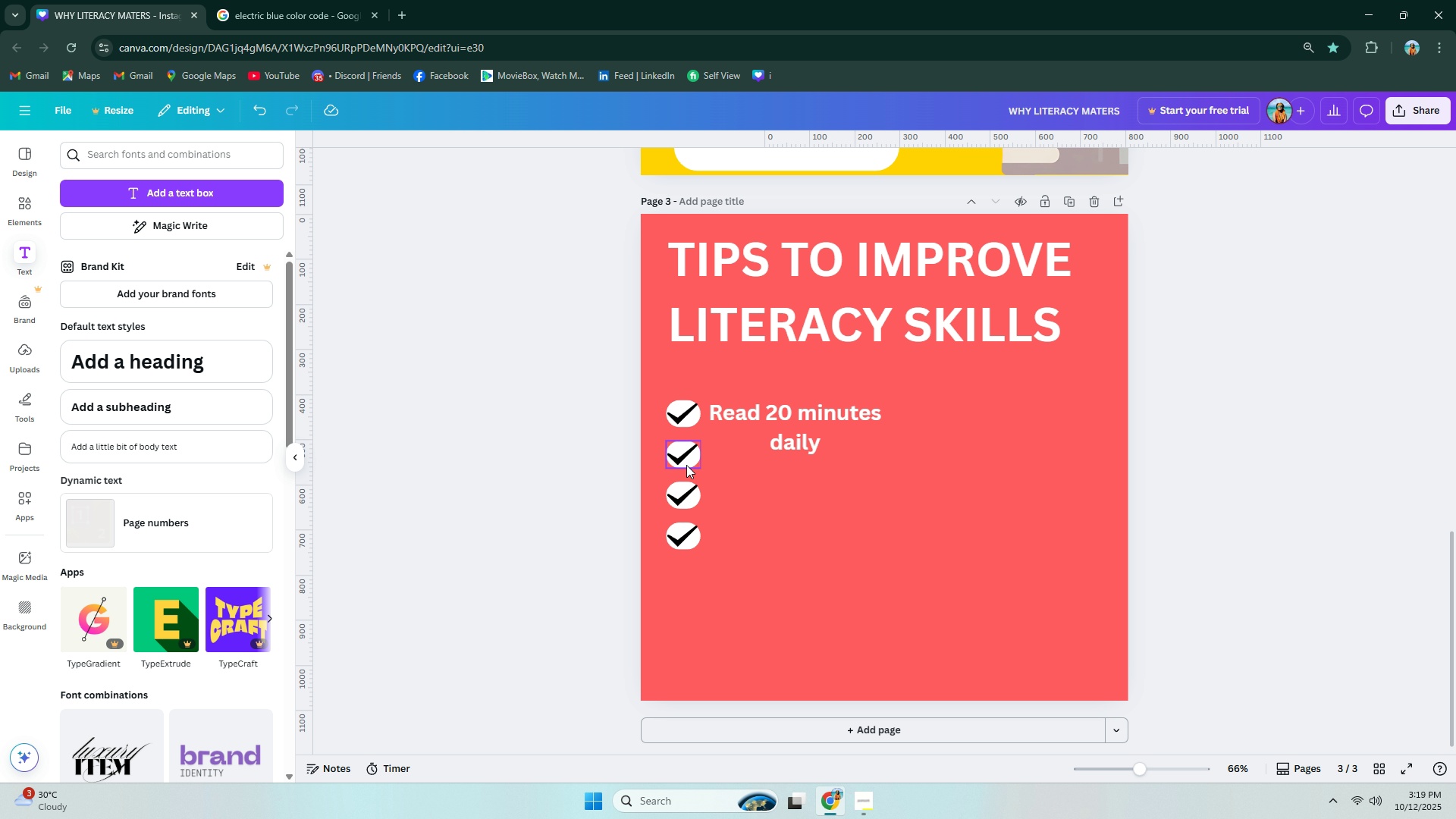 
key(Control+Z)
 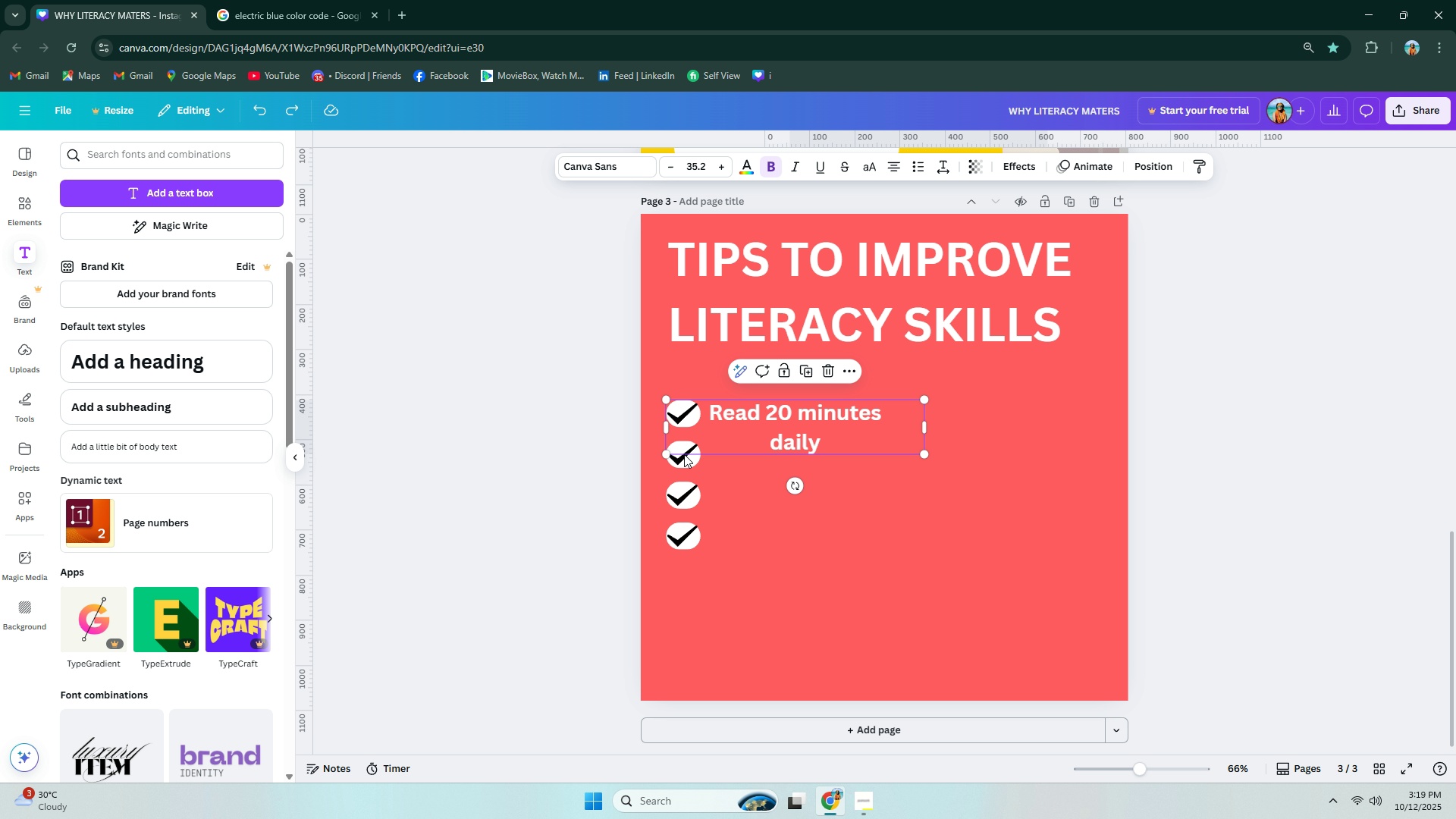 
left_click([684, 454])
 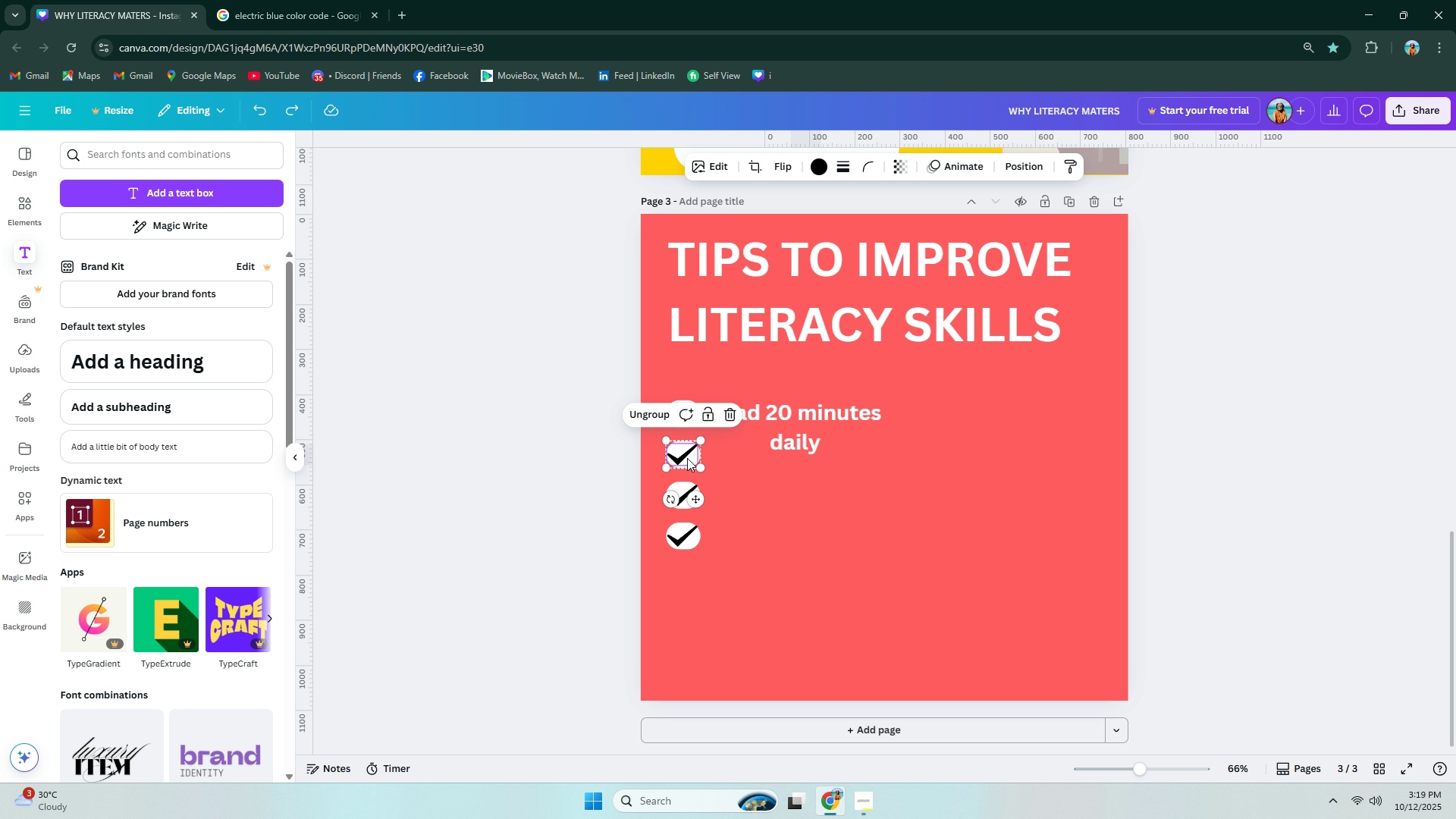 
double_click([687, 459])
 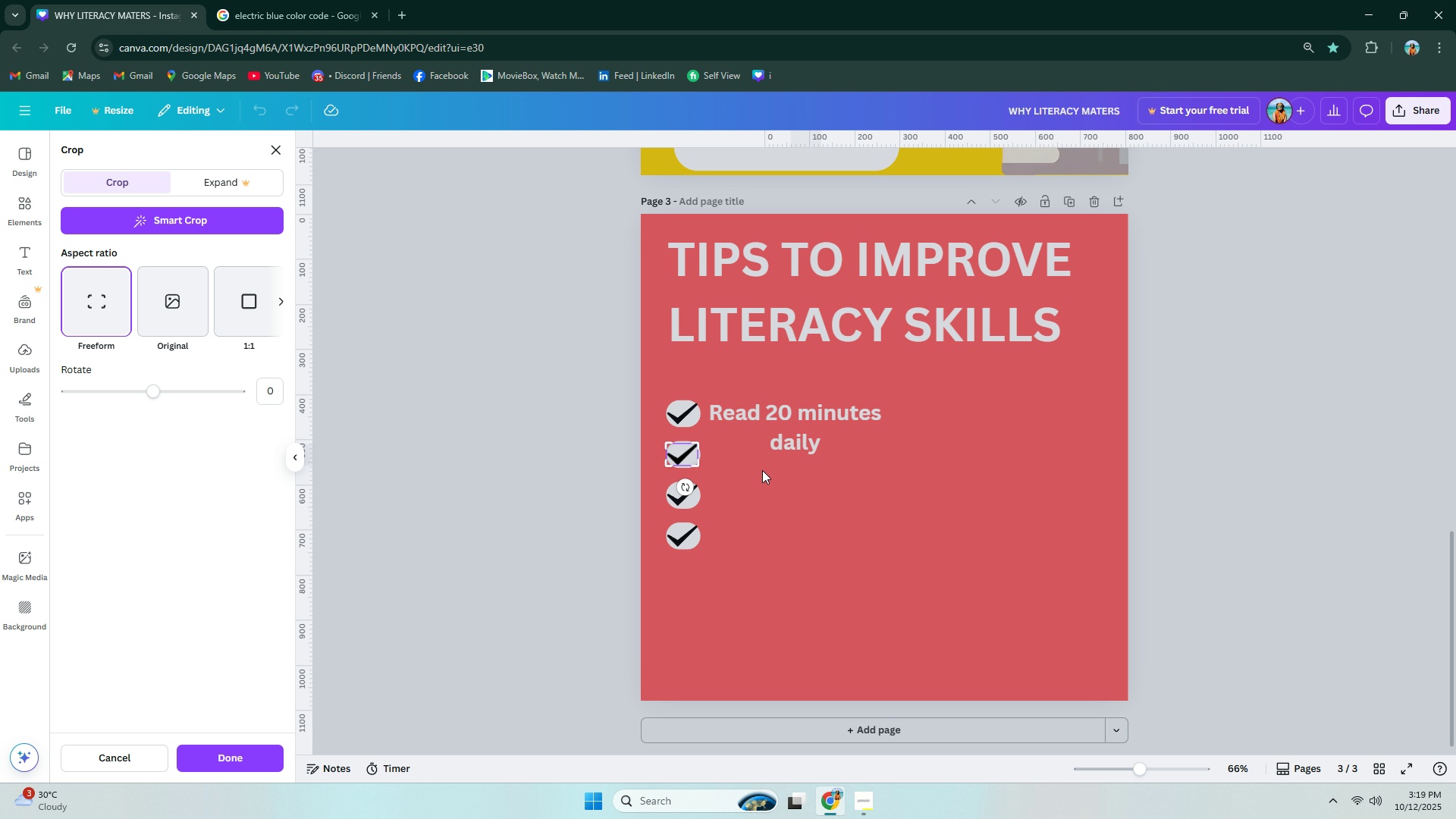 
left_click([762, 470])
 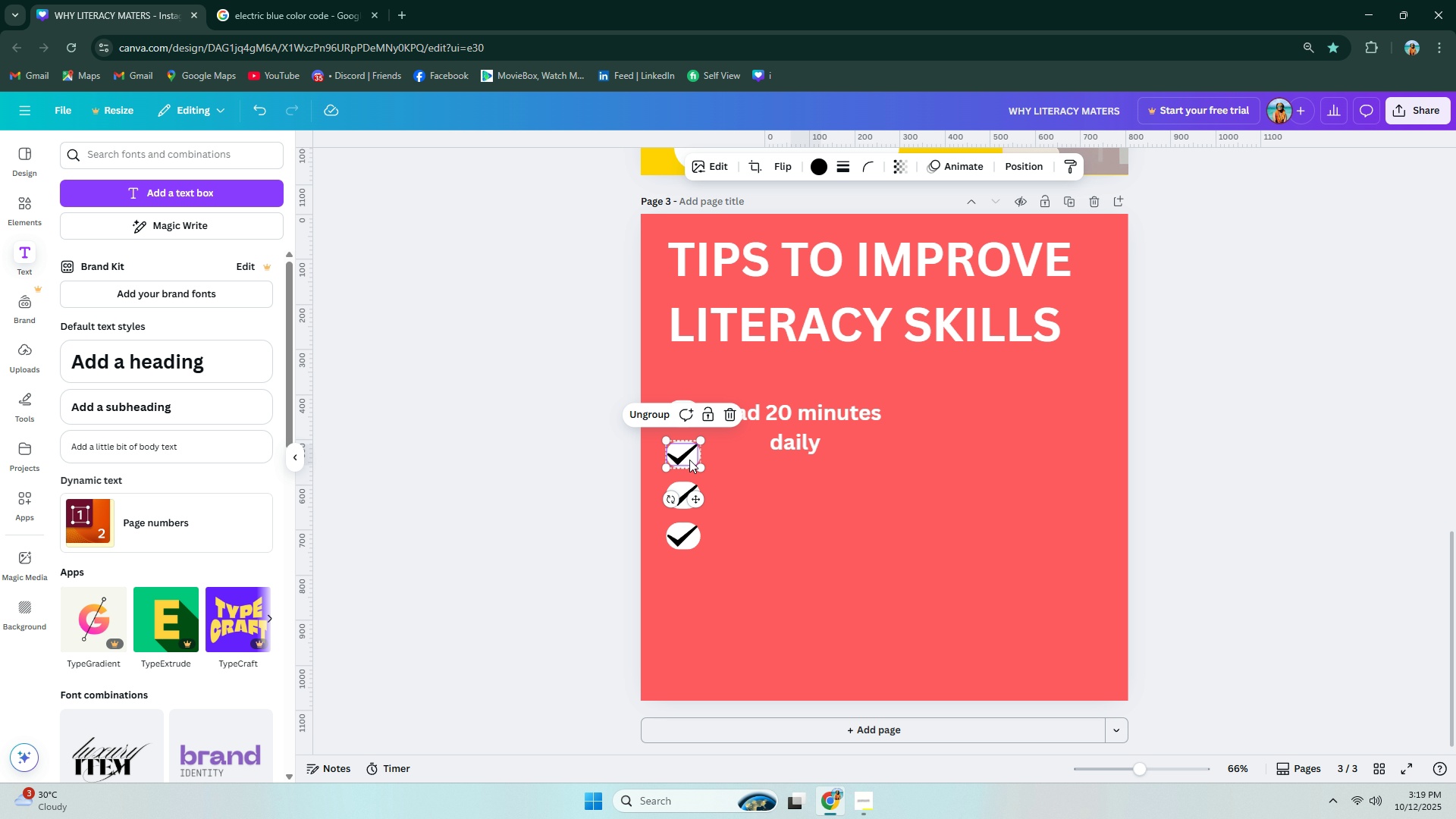 
left_click_drag(start_coordinate=[689, 459], to_coordinate=[687, 471])
 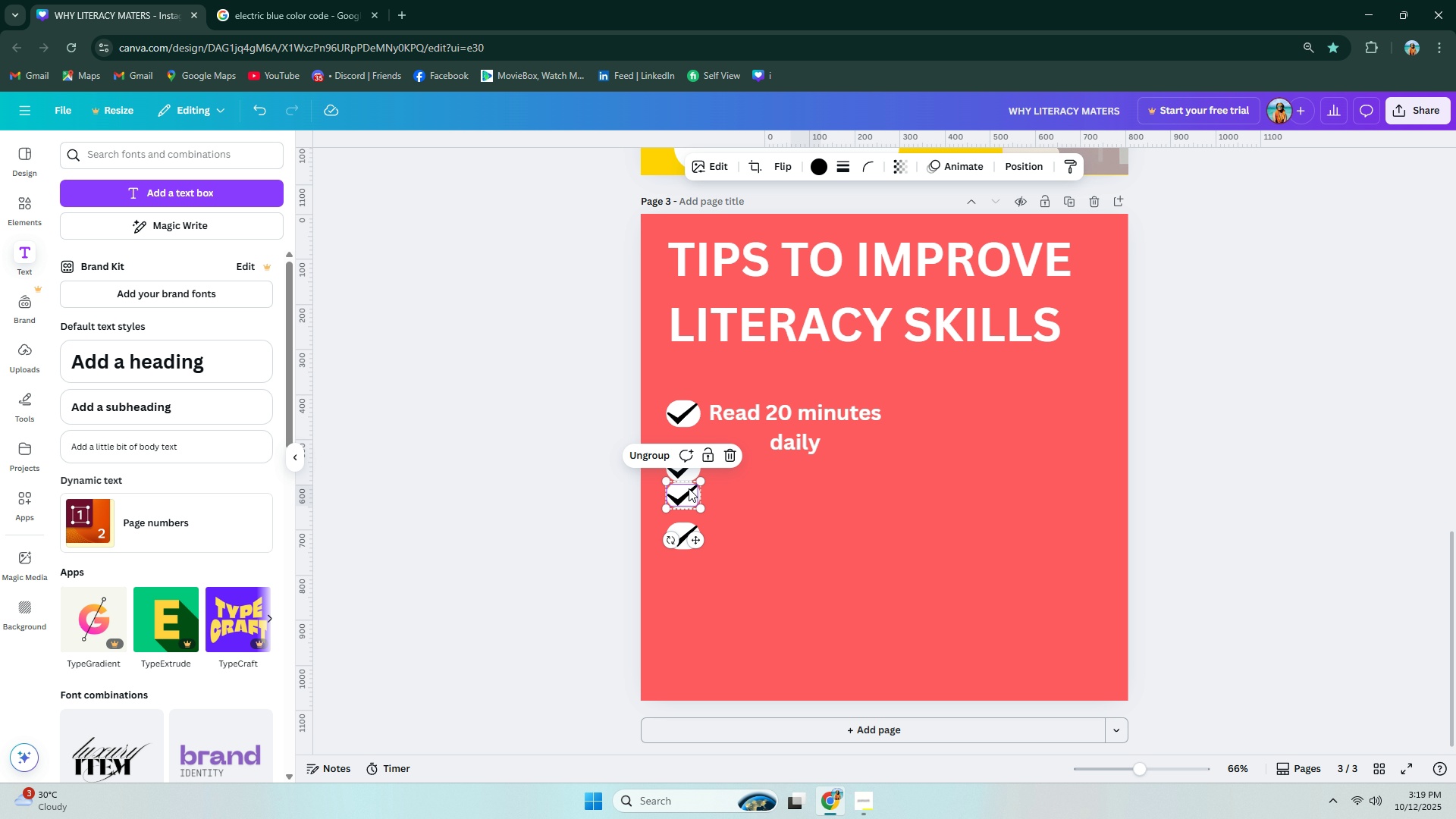 
left_click([689, 488])
 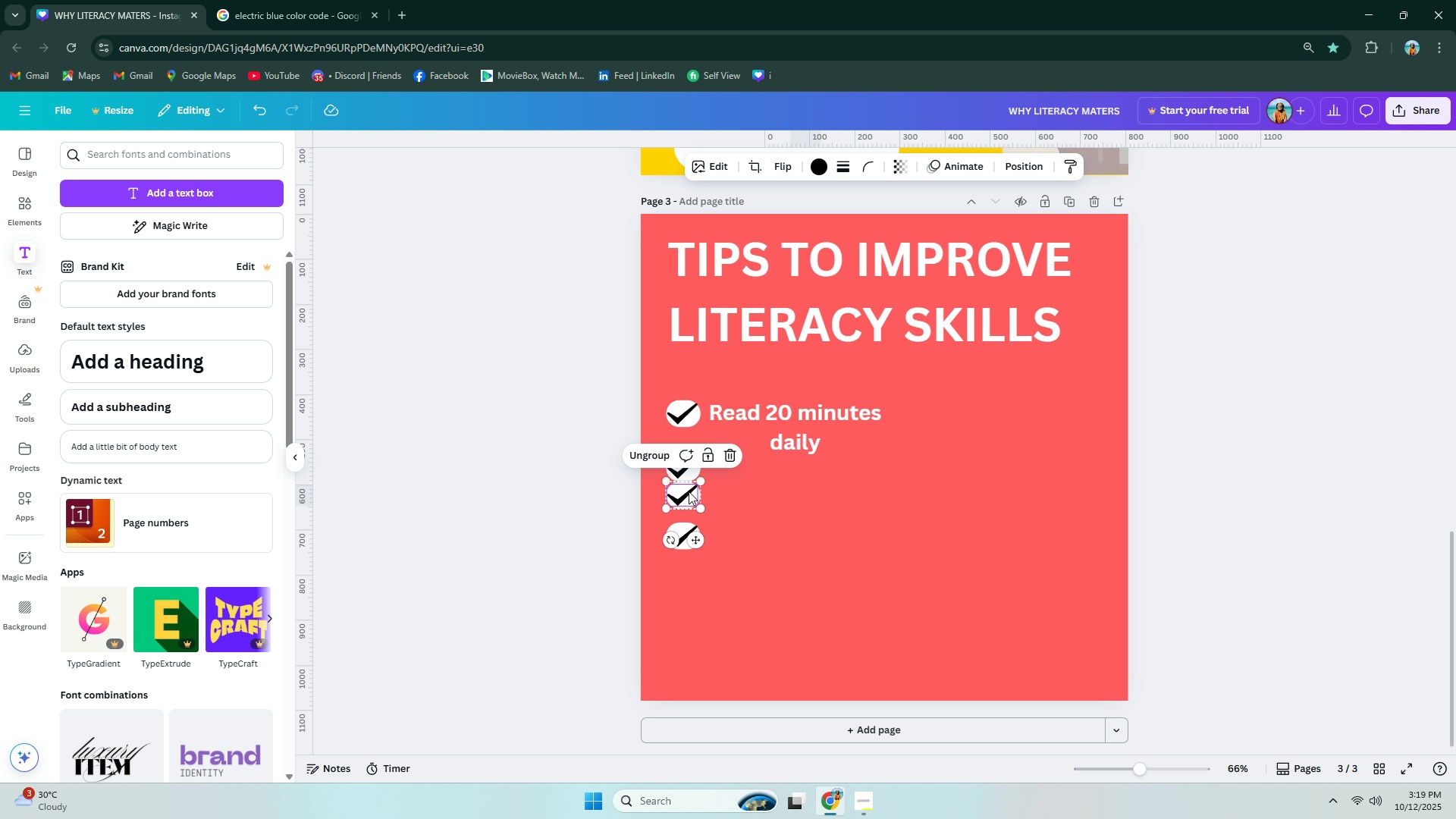 
left_click_drag(start_coordinate=[689, 488], to_coordinate=[688, 508])
 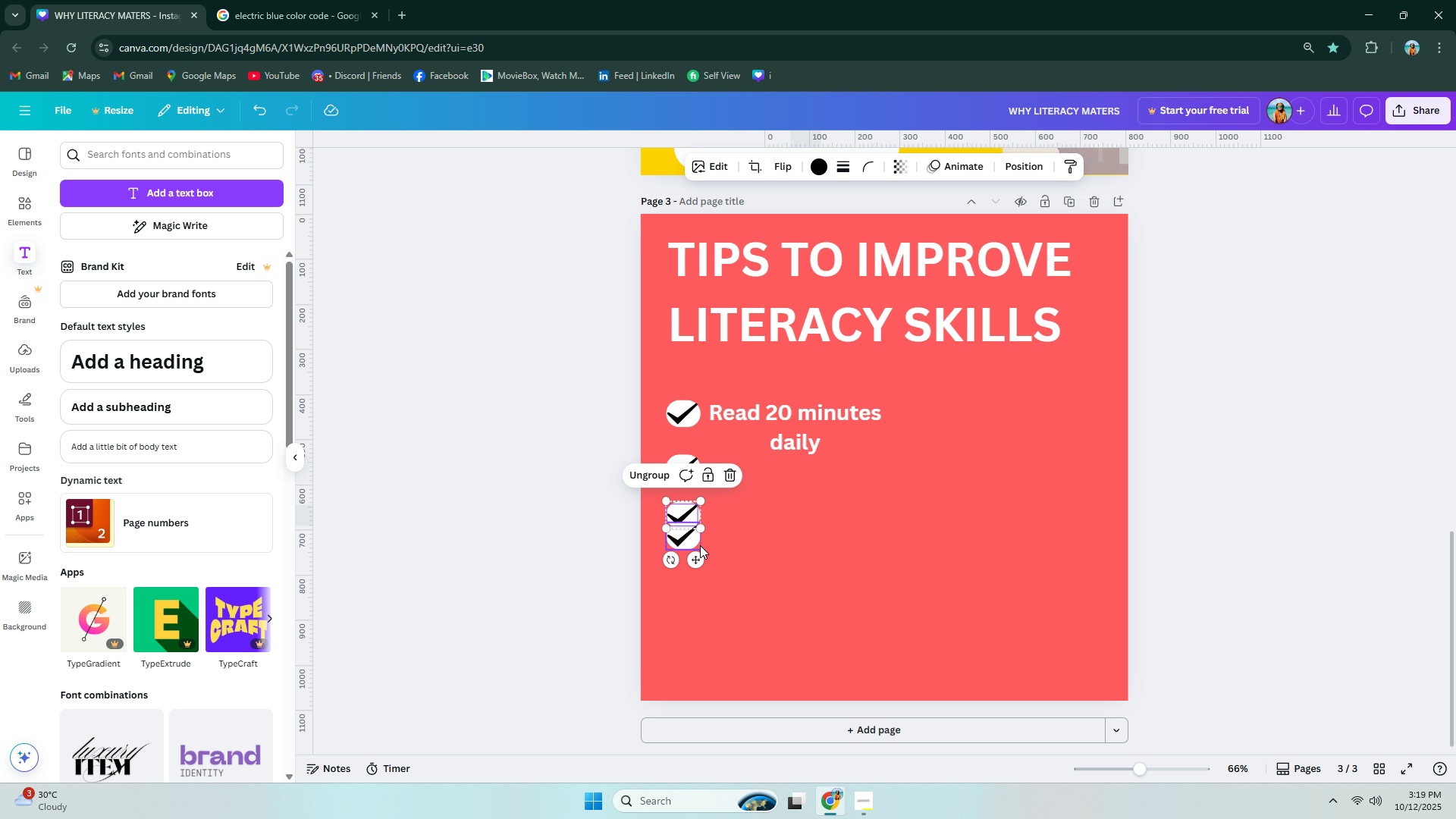 
left_click_drag(start_coordinate=[692, 542], to_coordinate=[690, 569])
 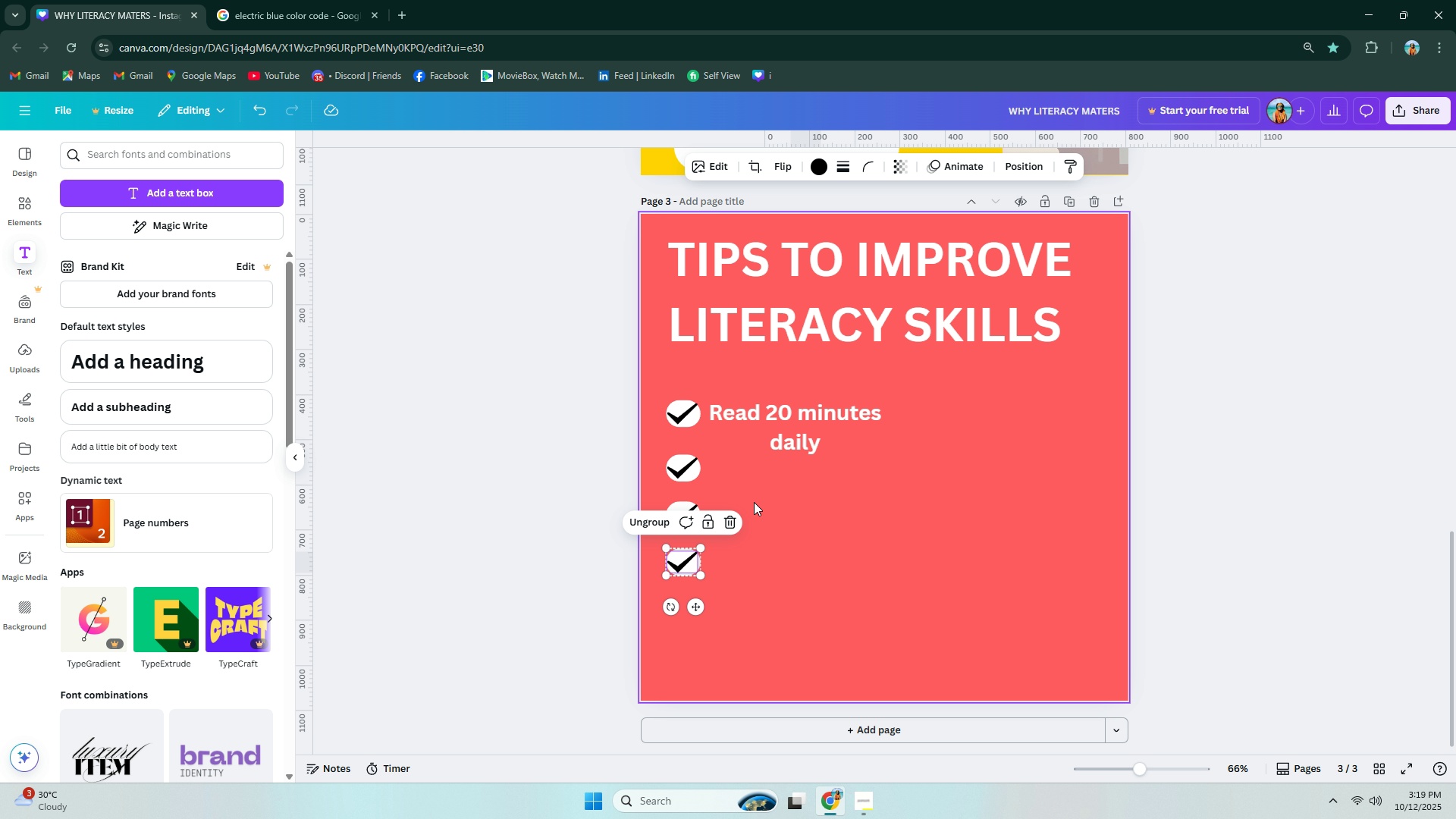 
left_click([764, 500])
 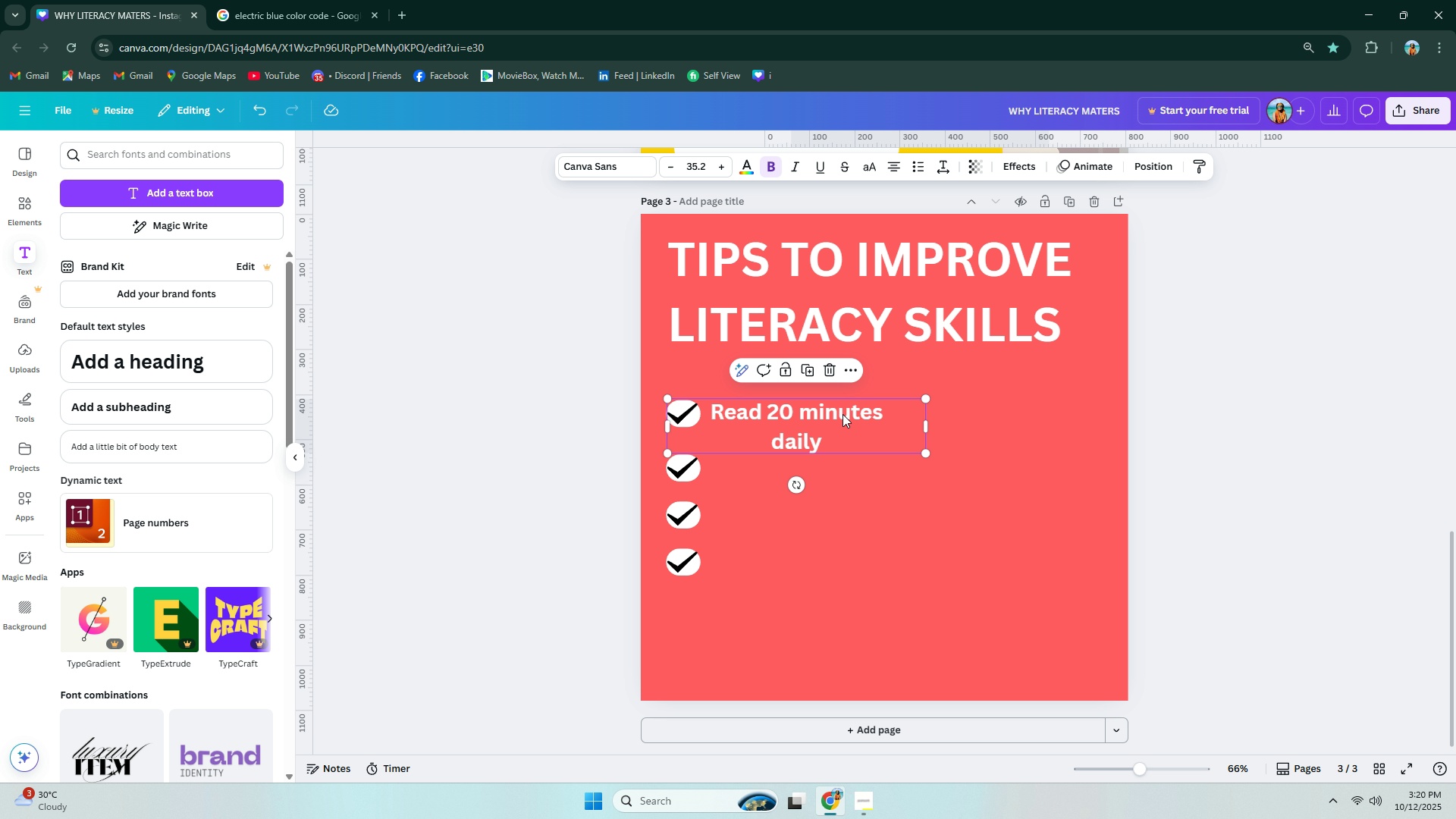 
left_click_drag(start_coordinate=[927, 453], to_coordinate=[877, 438])
 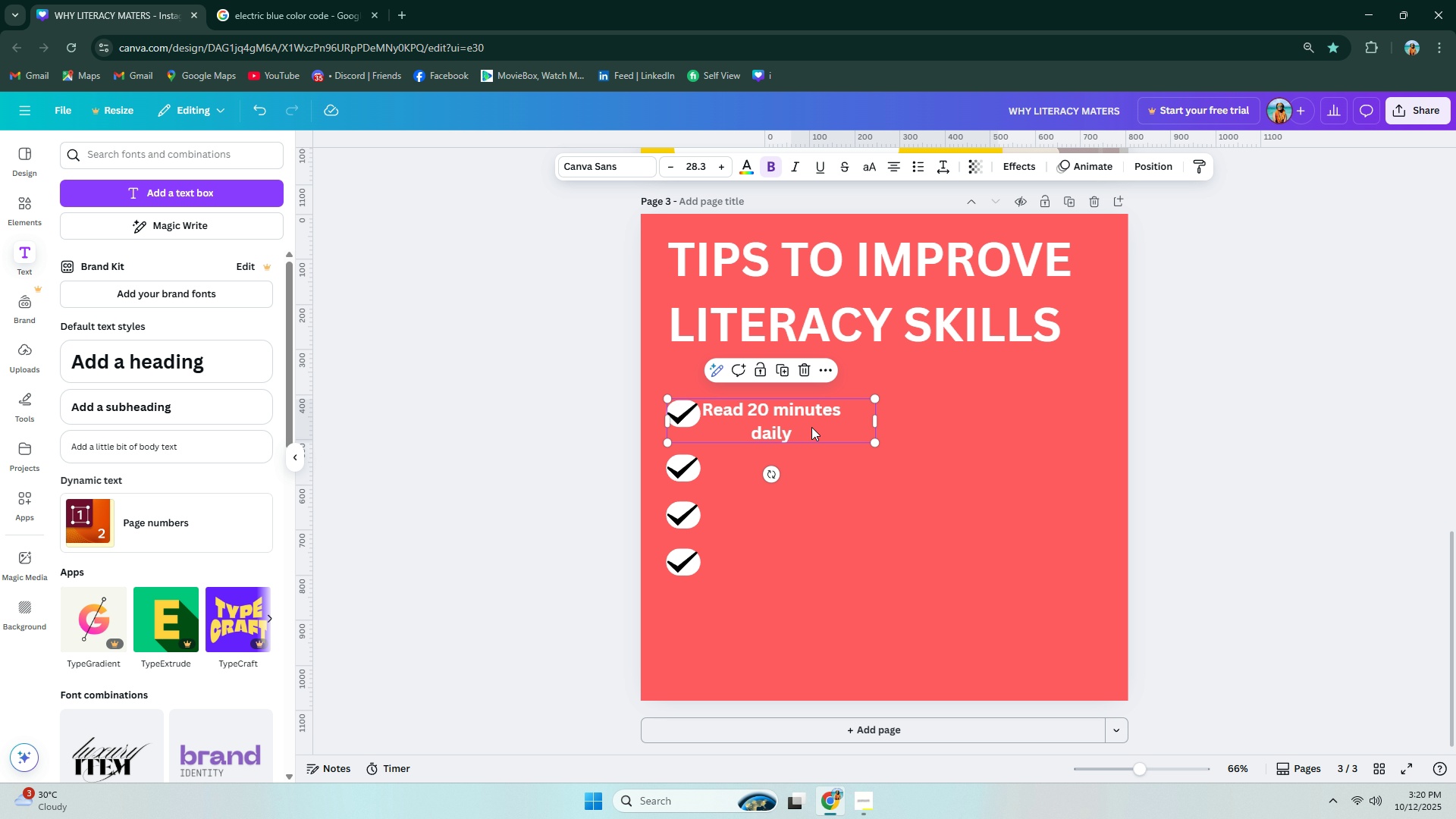 
left_click_drag(start_coordinate=[811, 427], to_coordinate=[824, 427])
 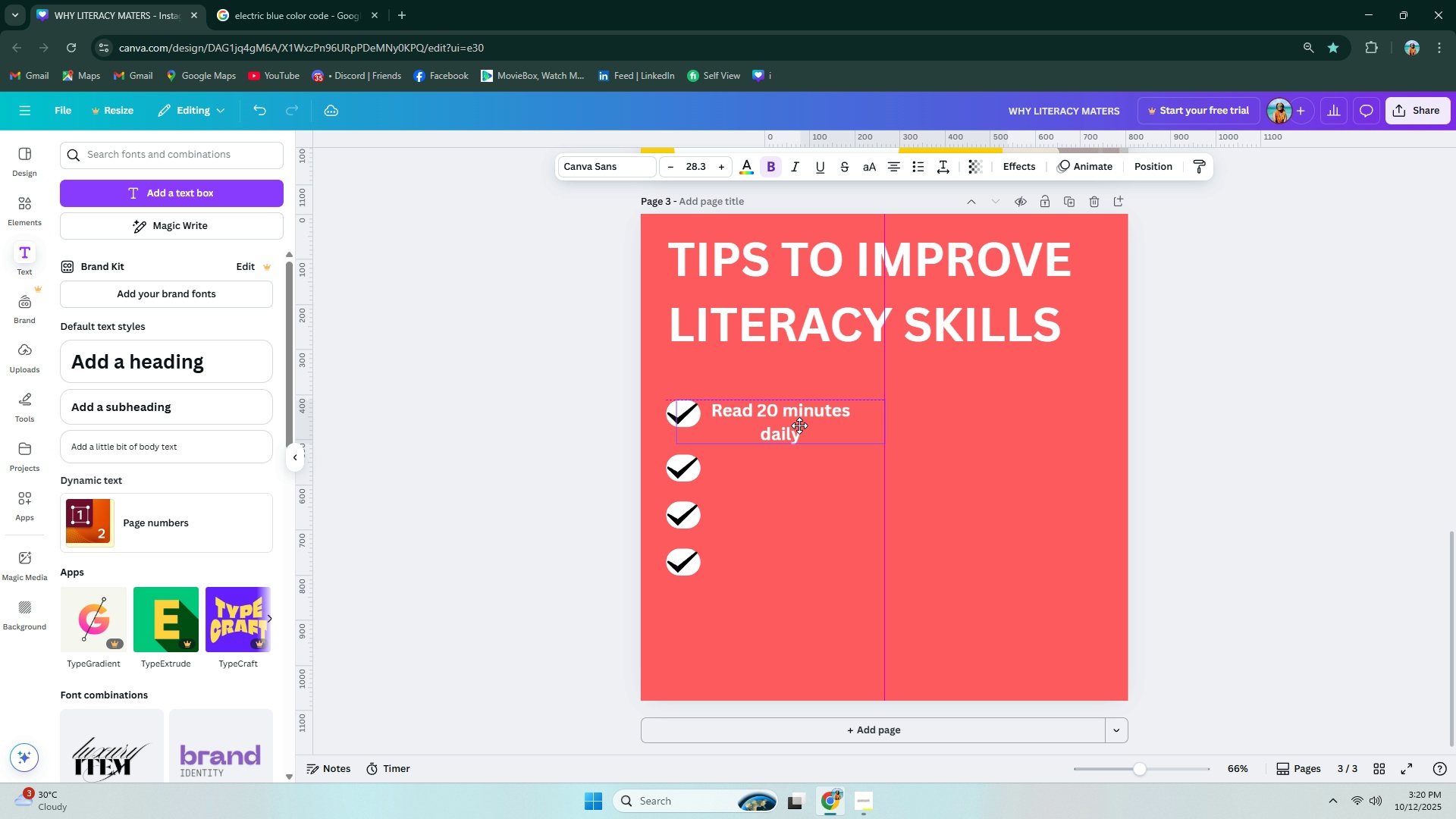 
left_click_drag(start_coordinate=[804, 422], to_coordinate=[804, 413])
 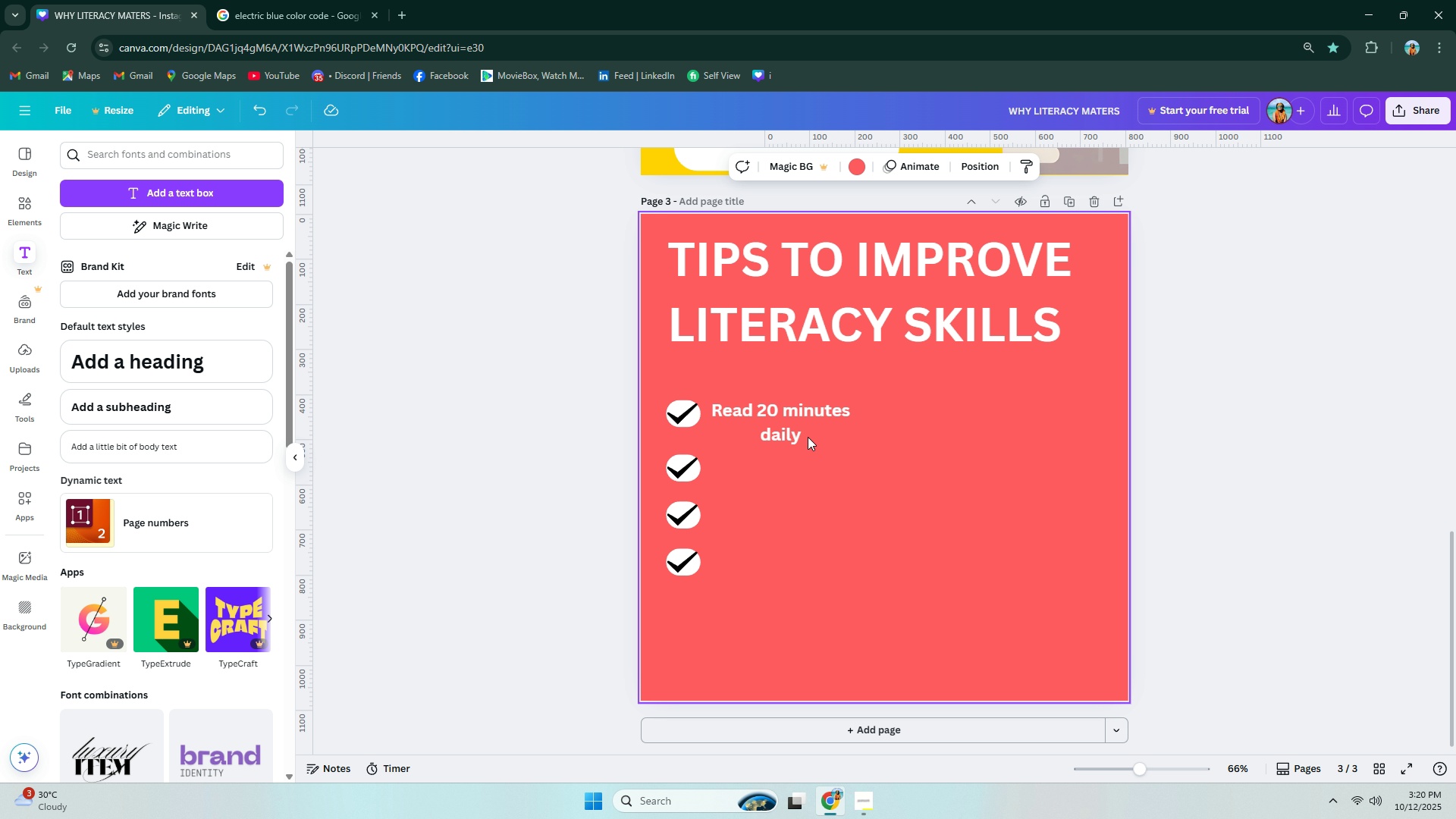 
hold_key(key=AltLeft, duration=1.5)
left_click_drag(start_coordinate=[796, 428], to_coordinate=[788, 483])
 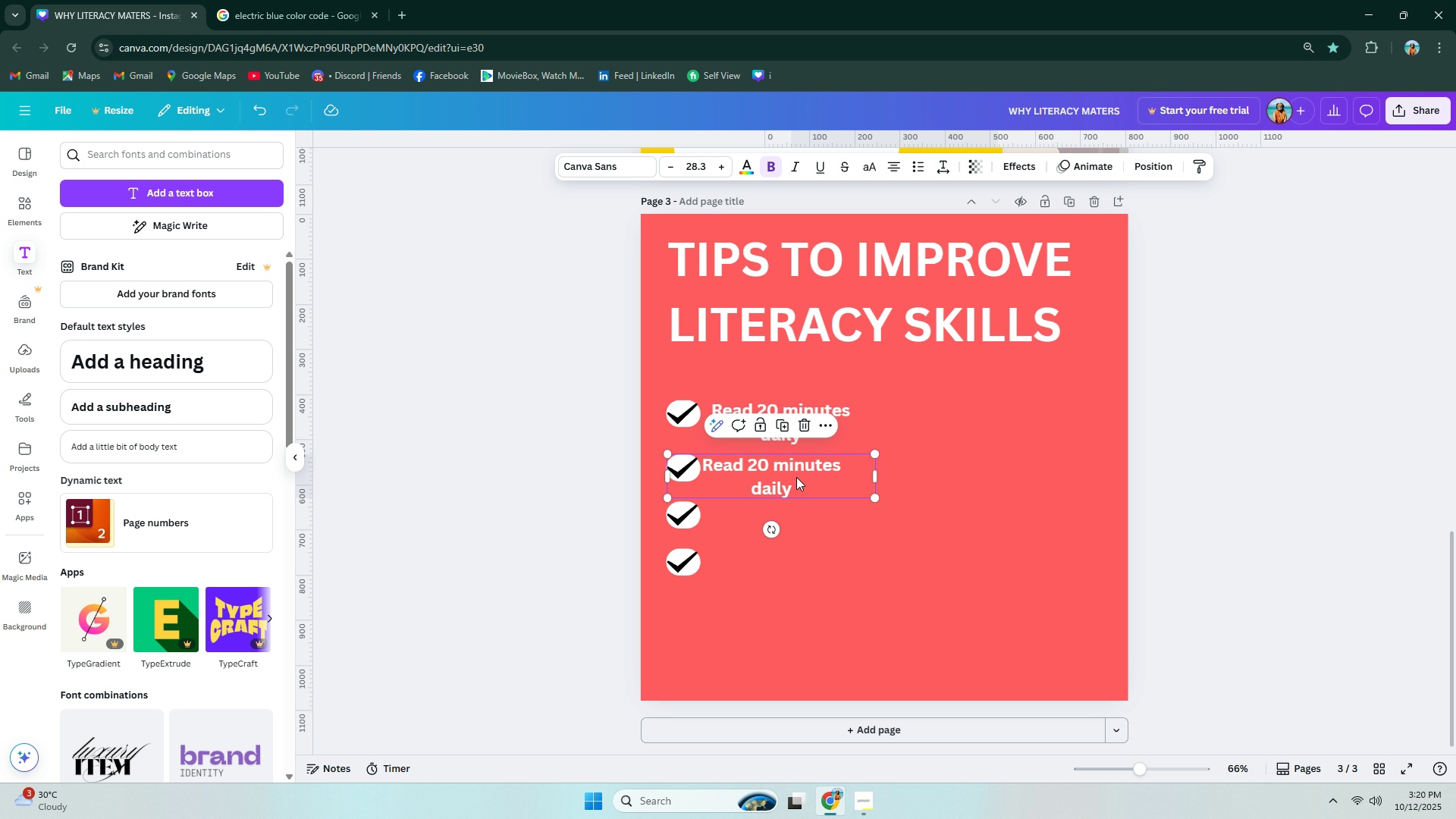 
key(Alt+AltLeft)
 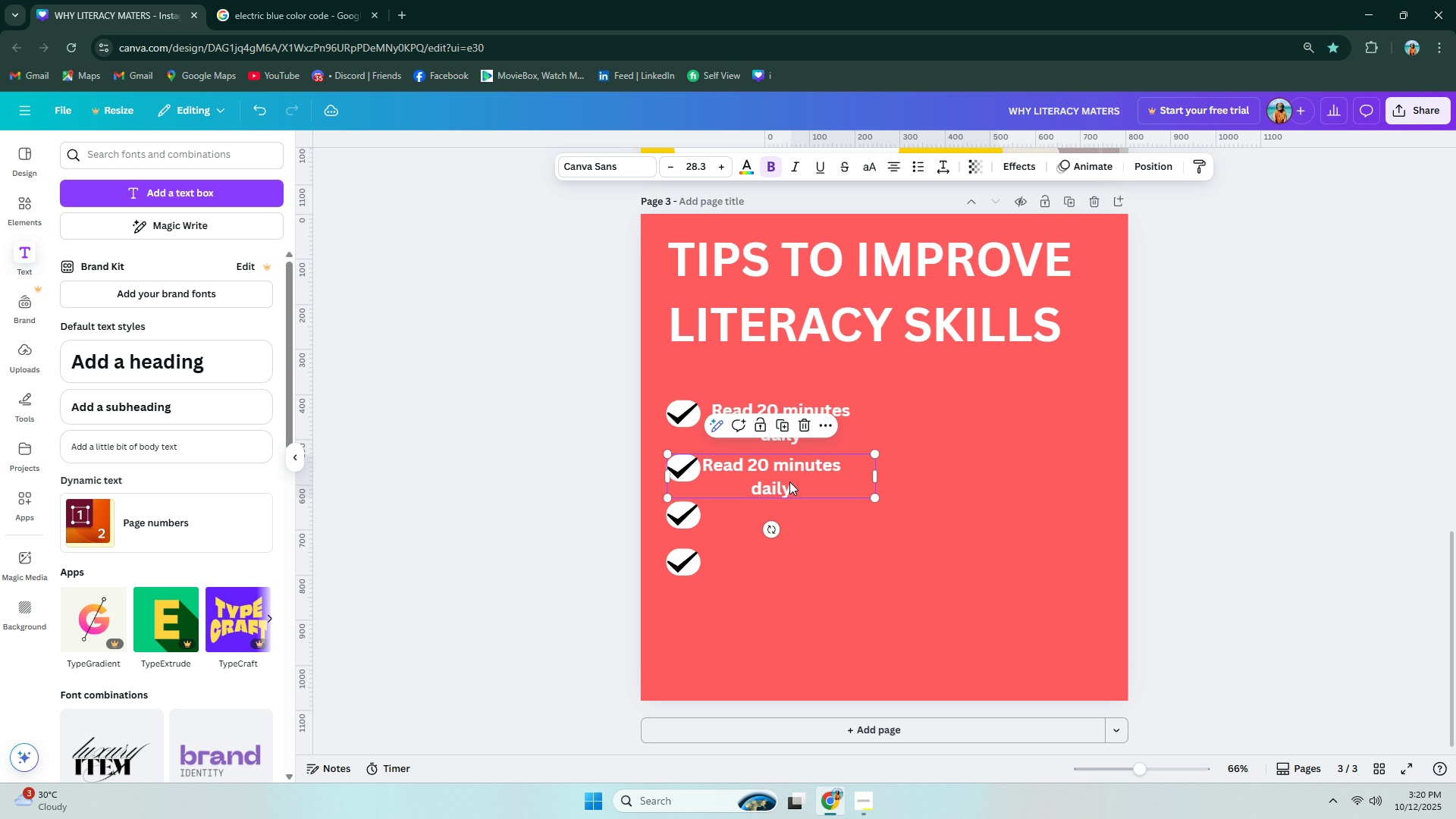 
key(Alt+AltLeft)
 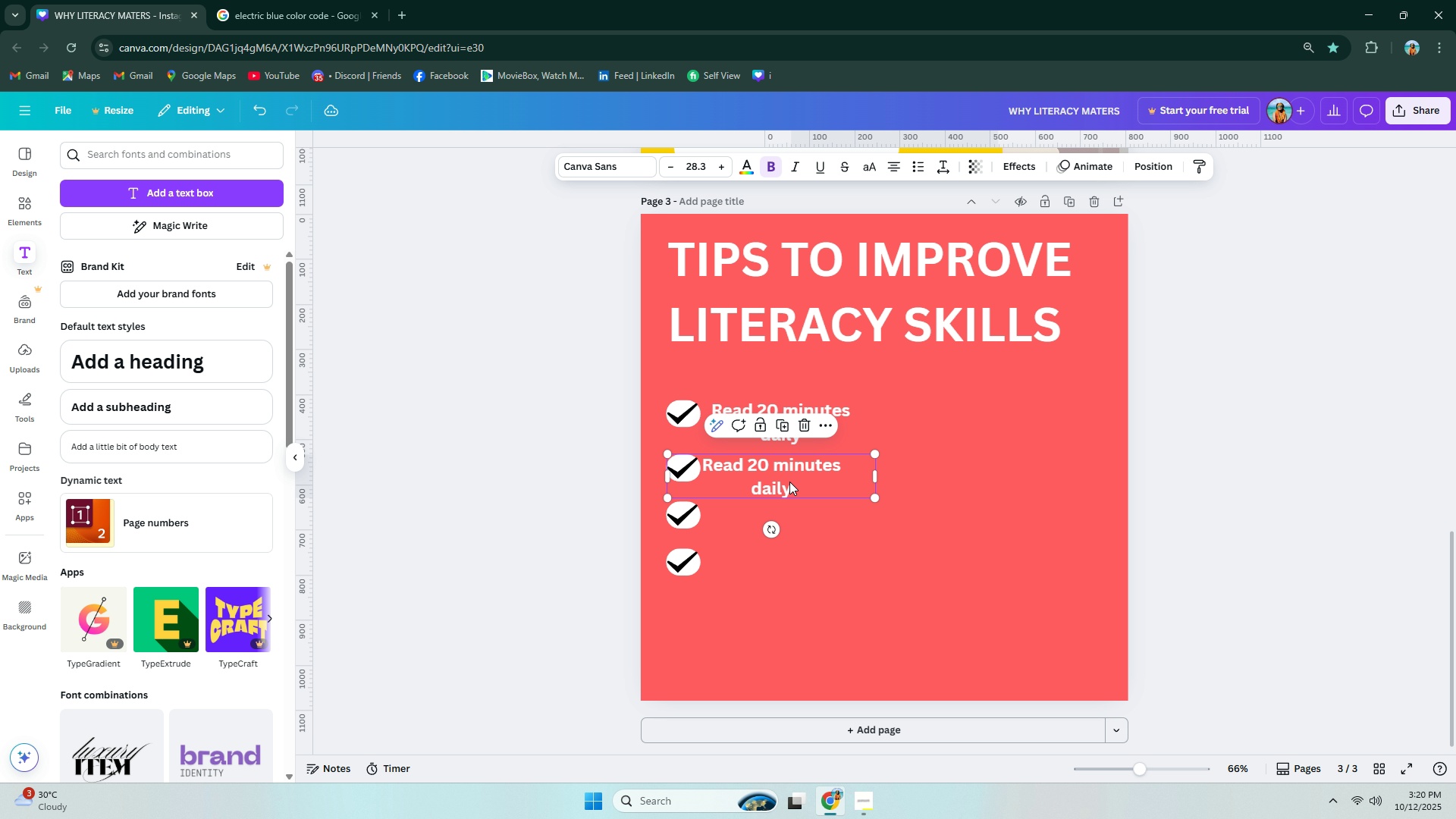 
key(Alt+AltLeft)
 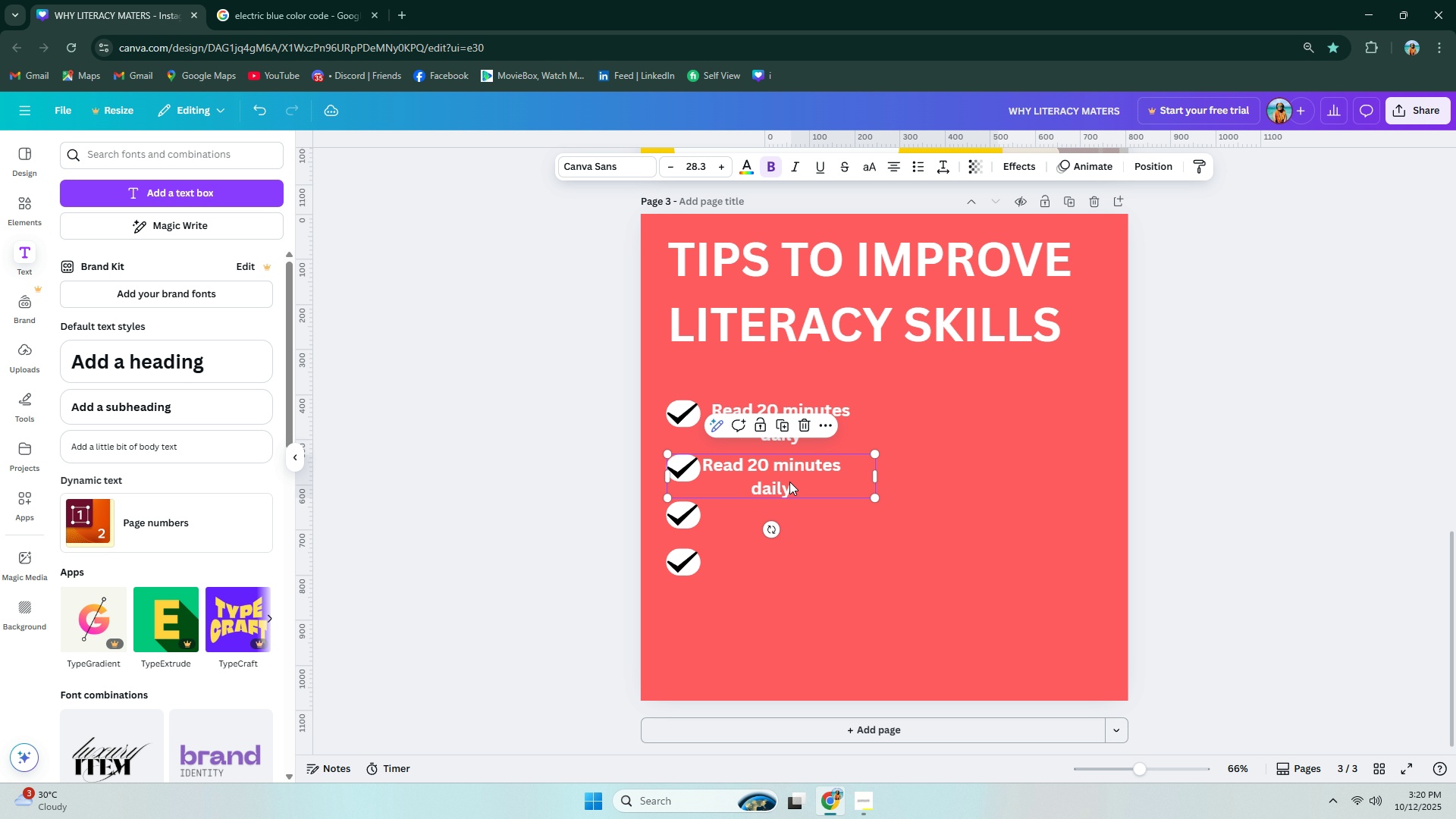 
key(Alt+AltLeft)
 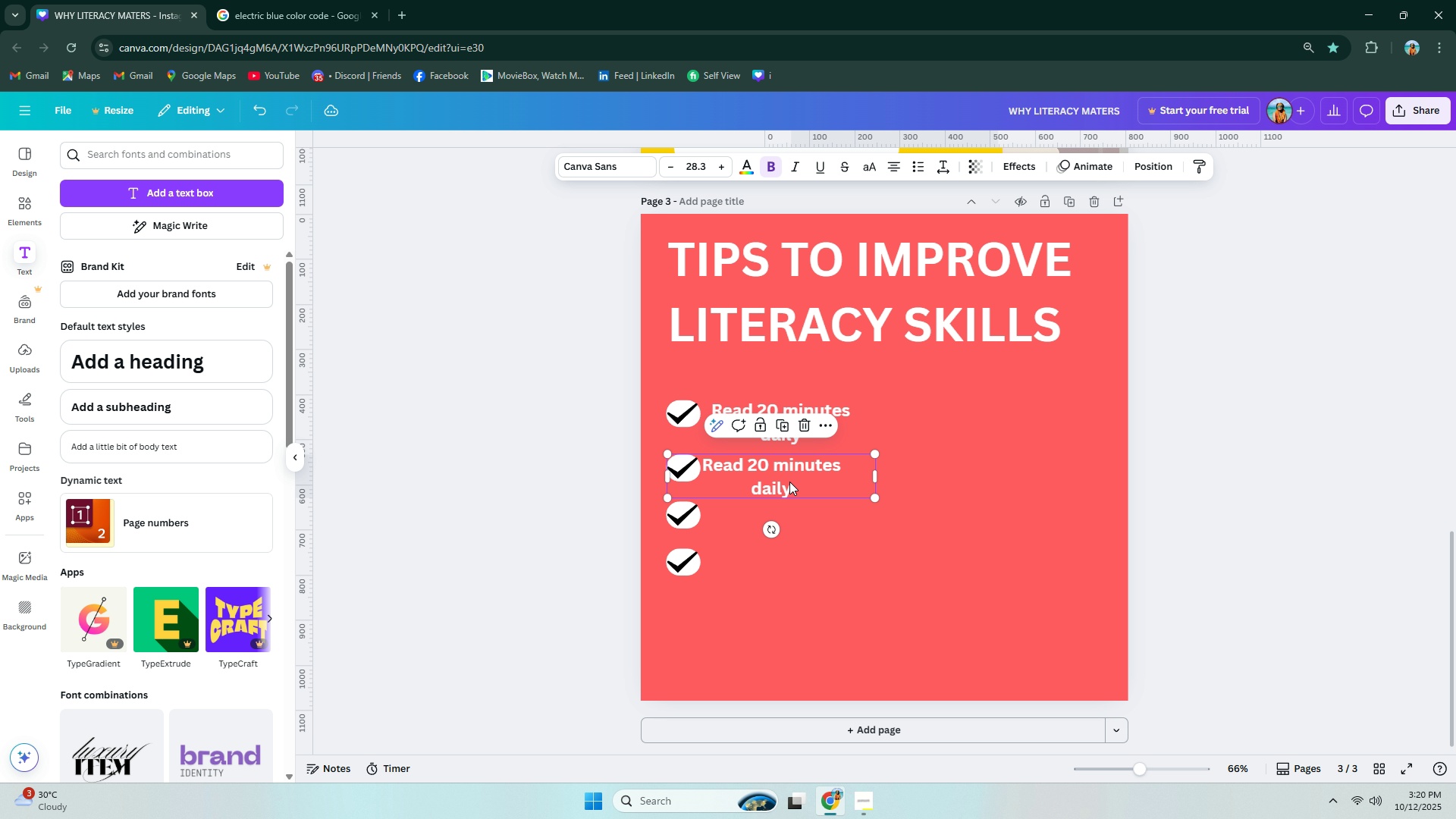 
key(Alt+AltLeft)
 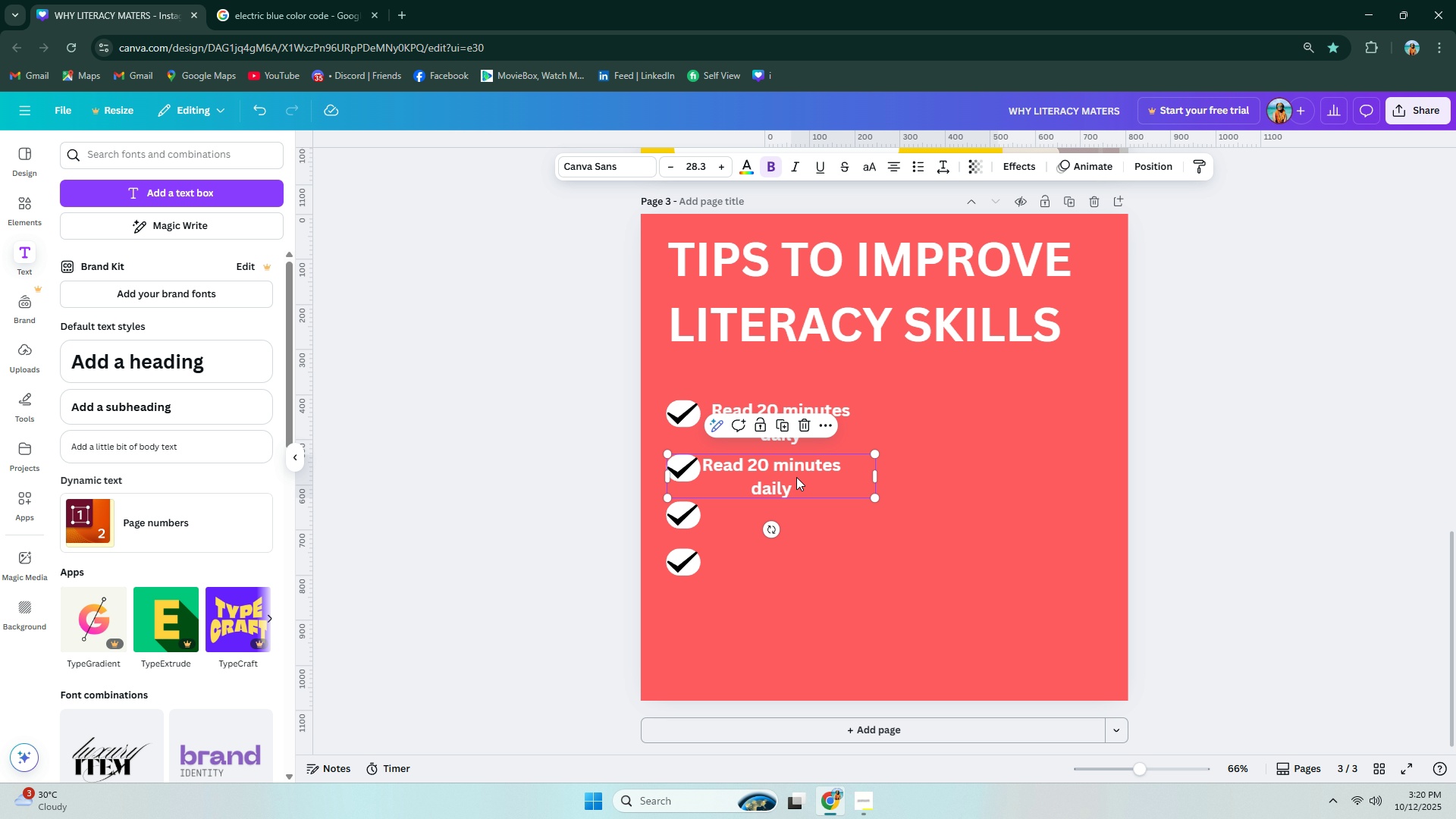 
left_click_drag(start_coordinate=[792, 476], to_coordinate=[800, 475])
 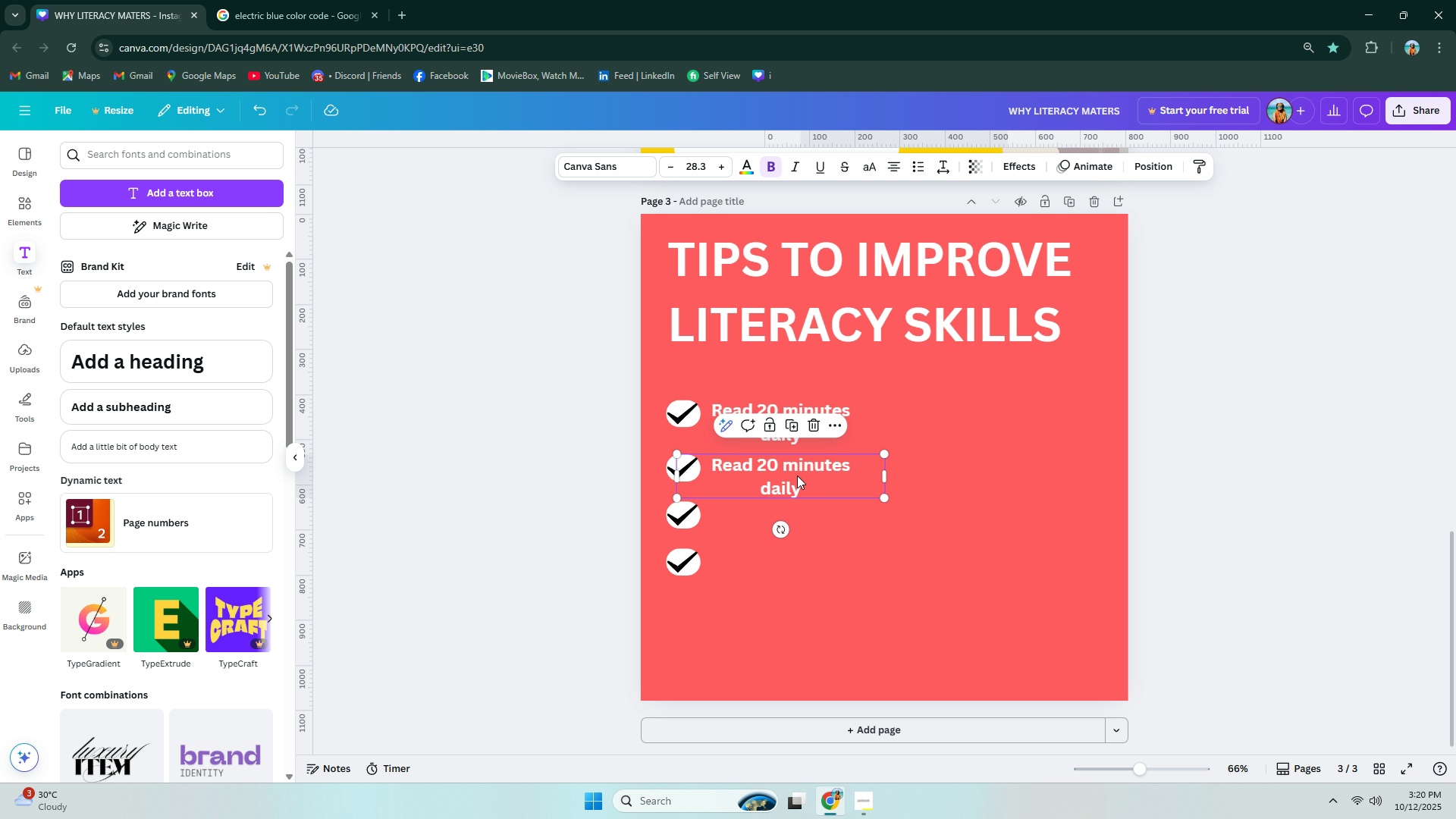 
hold_key(key=AltLeft, duration=1.53)
left_click_drag(start_coordinate=[792, 475], to_coordinate=[792, 524])
 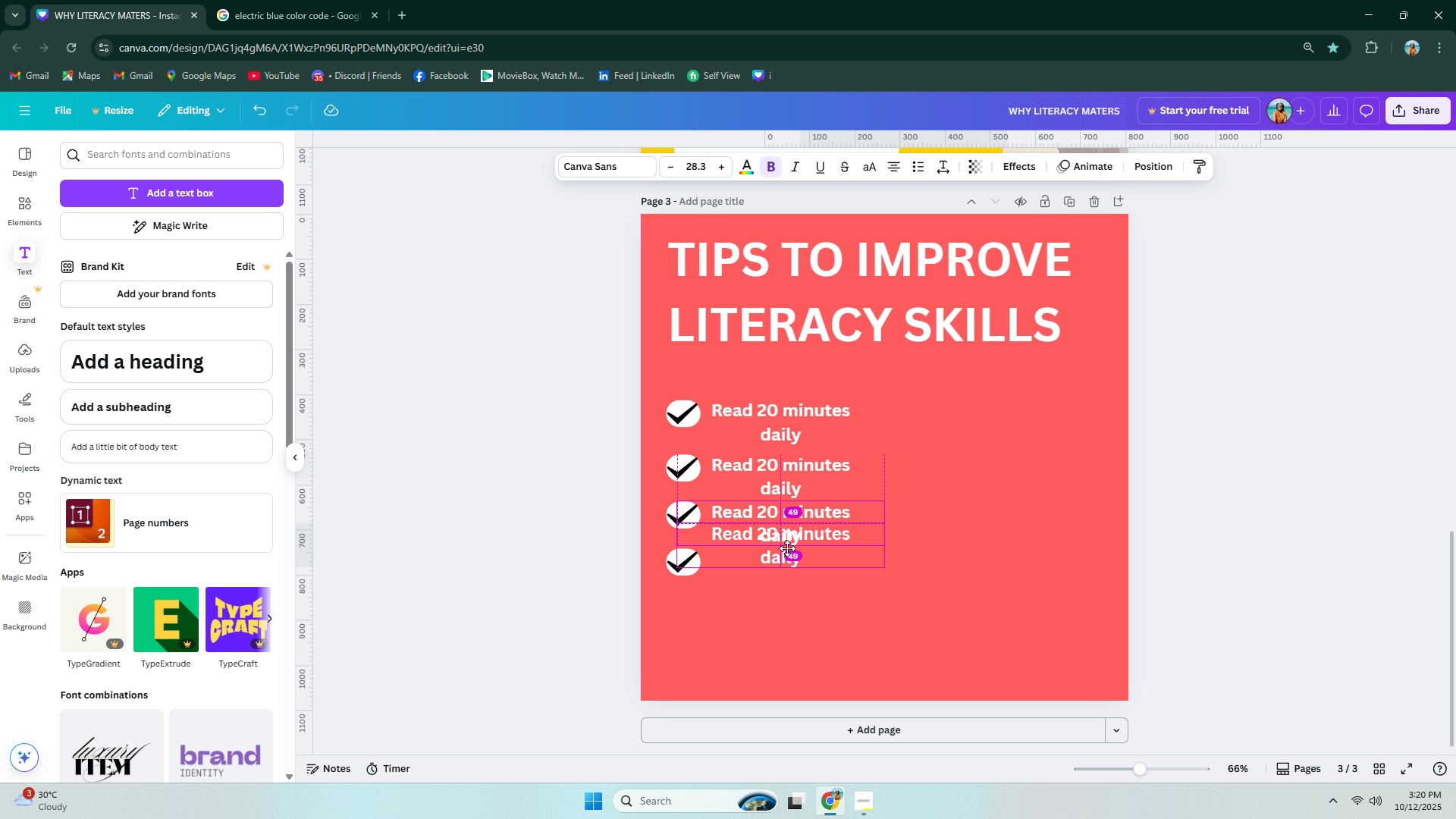 
hold_key(key=AltLeft, duration=0.61)
 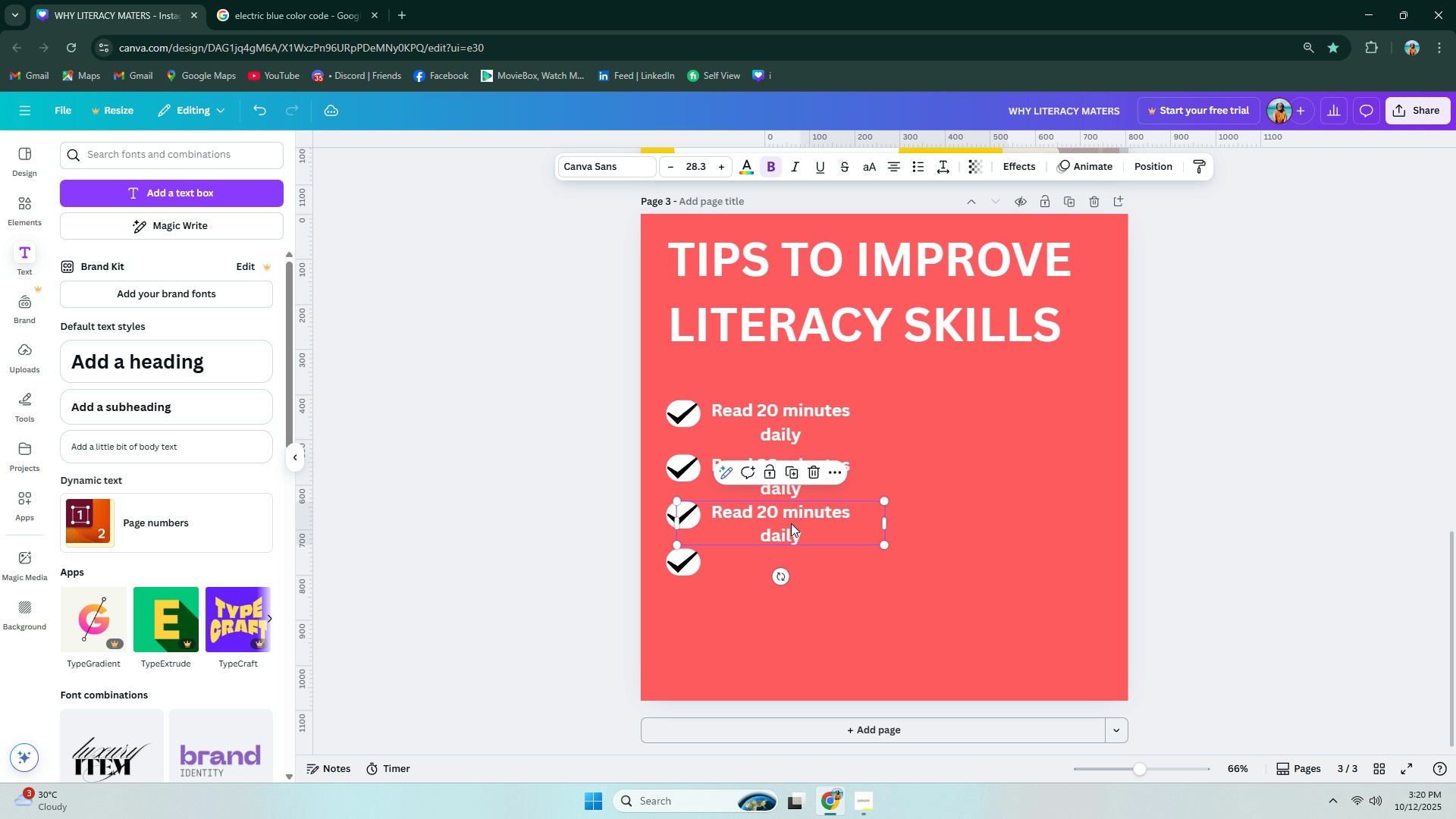 
hold_key(key=AltLeft, duration=1.23)
left_click_drag(start_coordinate=[791, 523], to_coordinate=[789, 566])
 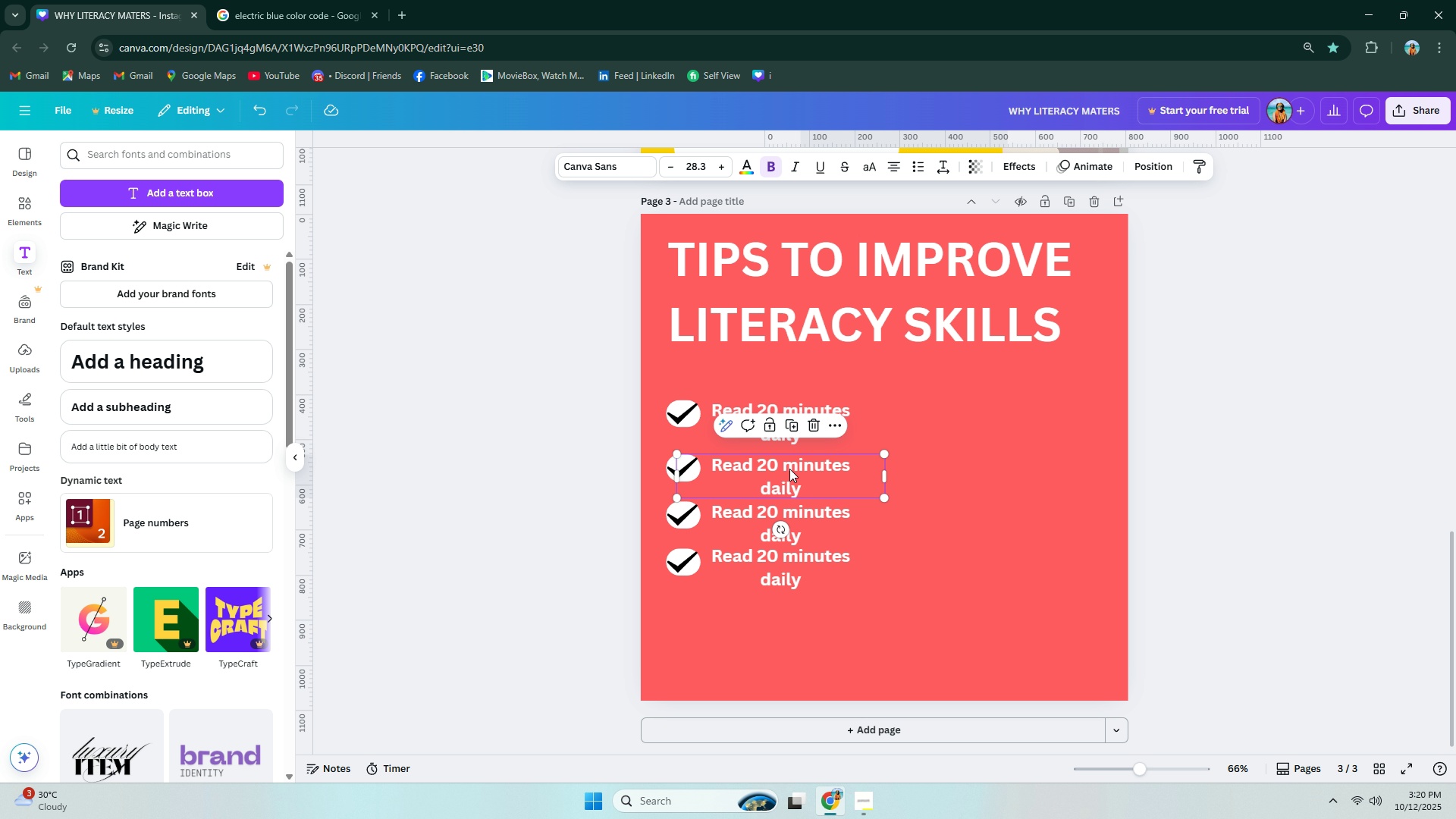 
double_click([789, 469])
 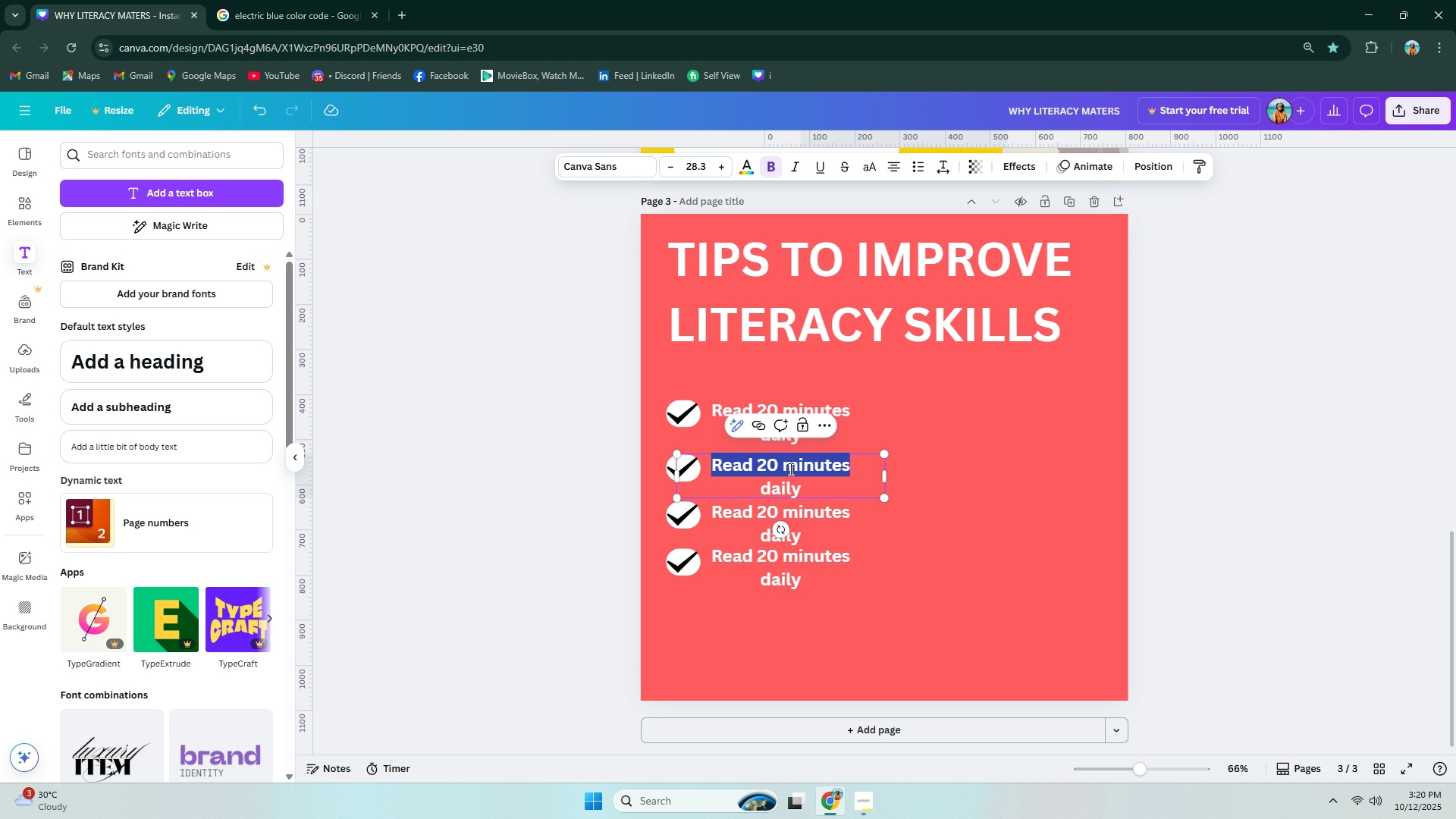 
triple_click([789, 469])
 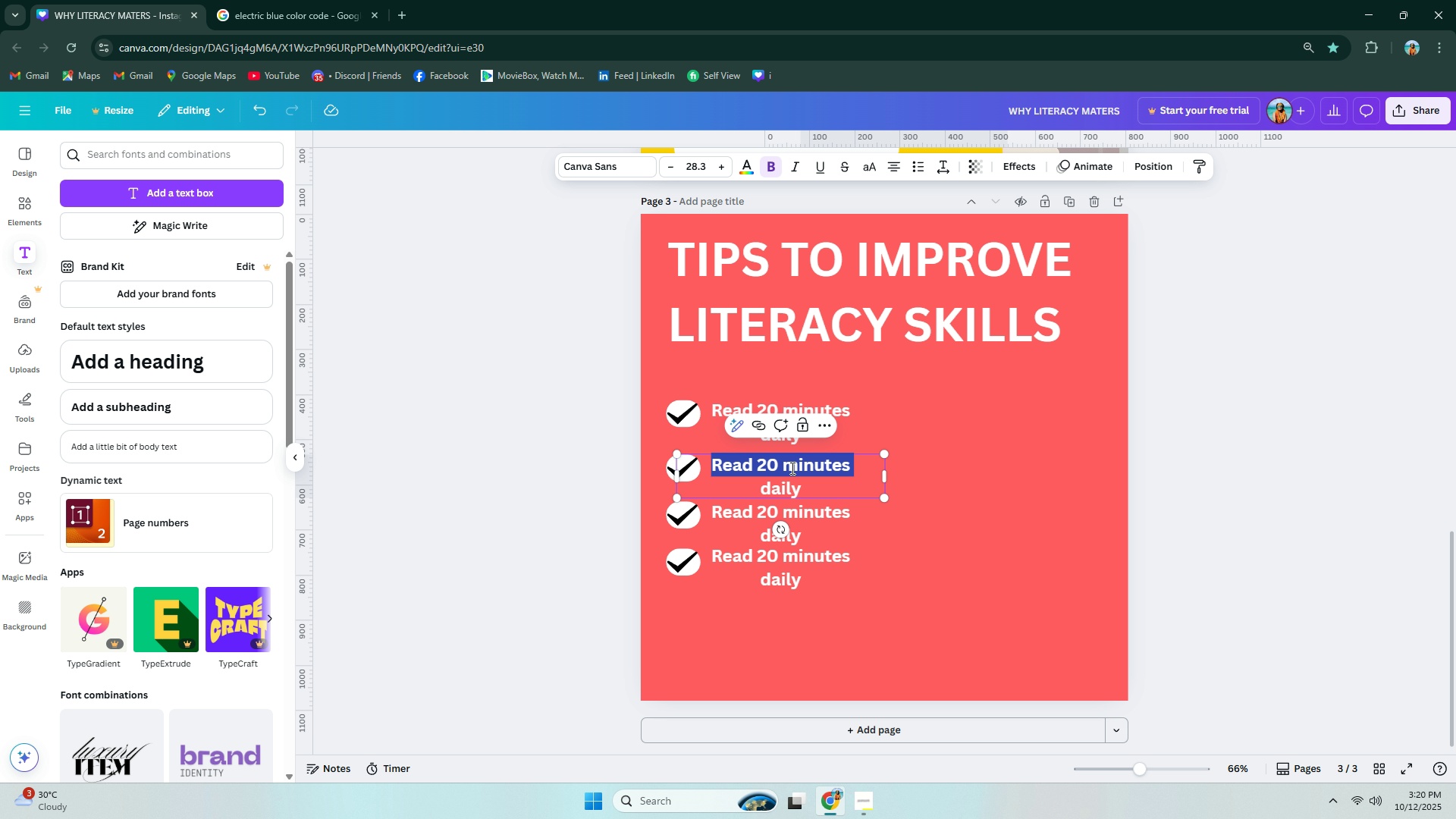 
triple_click([789, 469])
 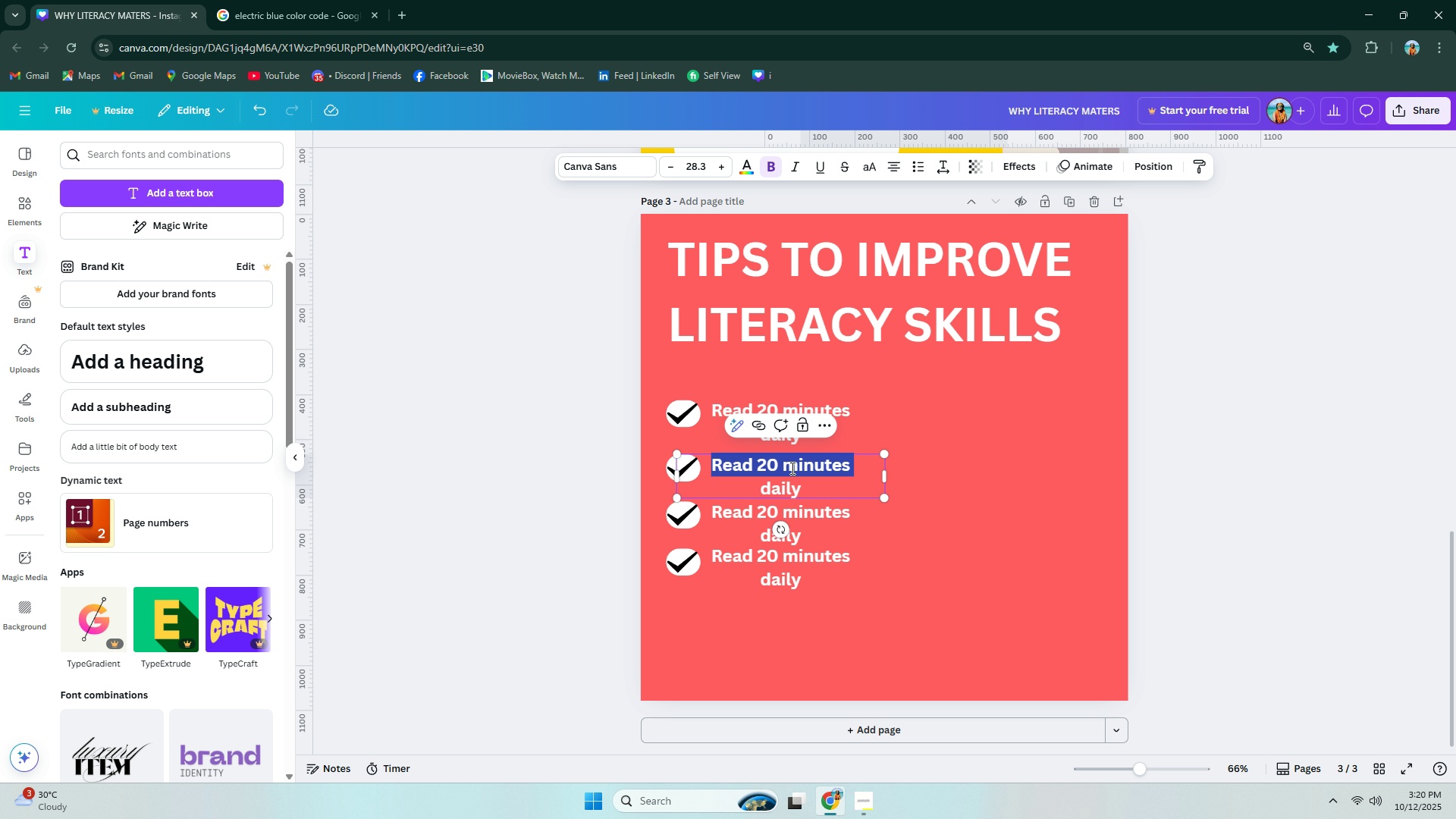 
key(Control+A)
 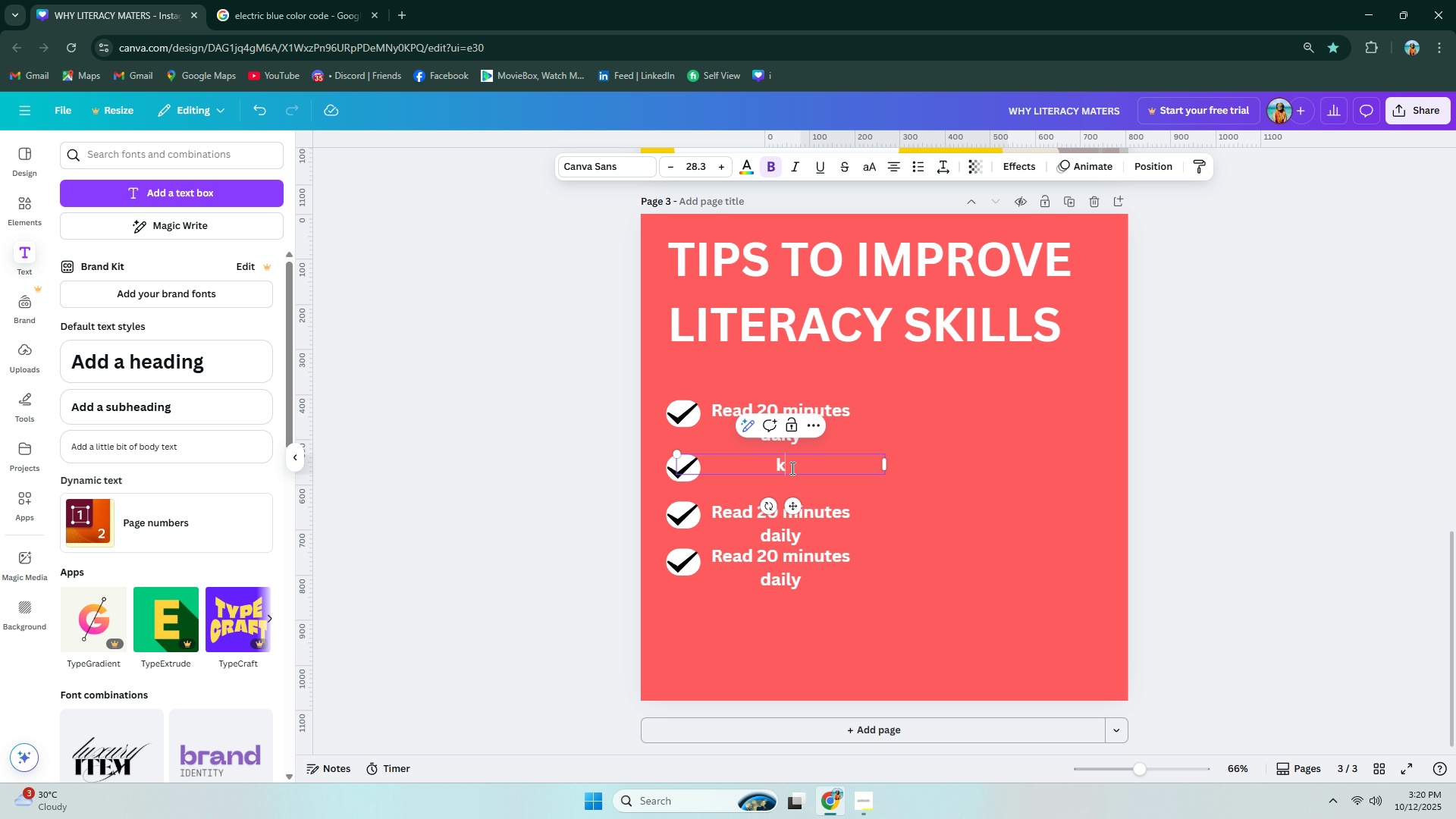 
type(k)
key(Backspace)
type(j)
key(Backspace)
type(Join b)
key(Backspace)
type(a book club)
 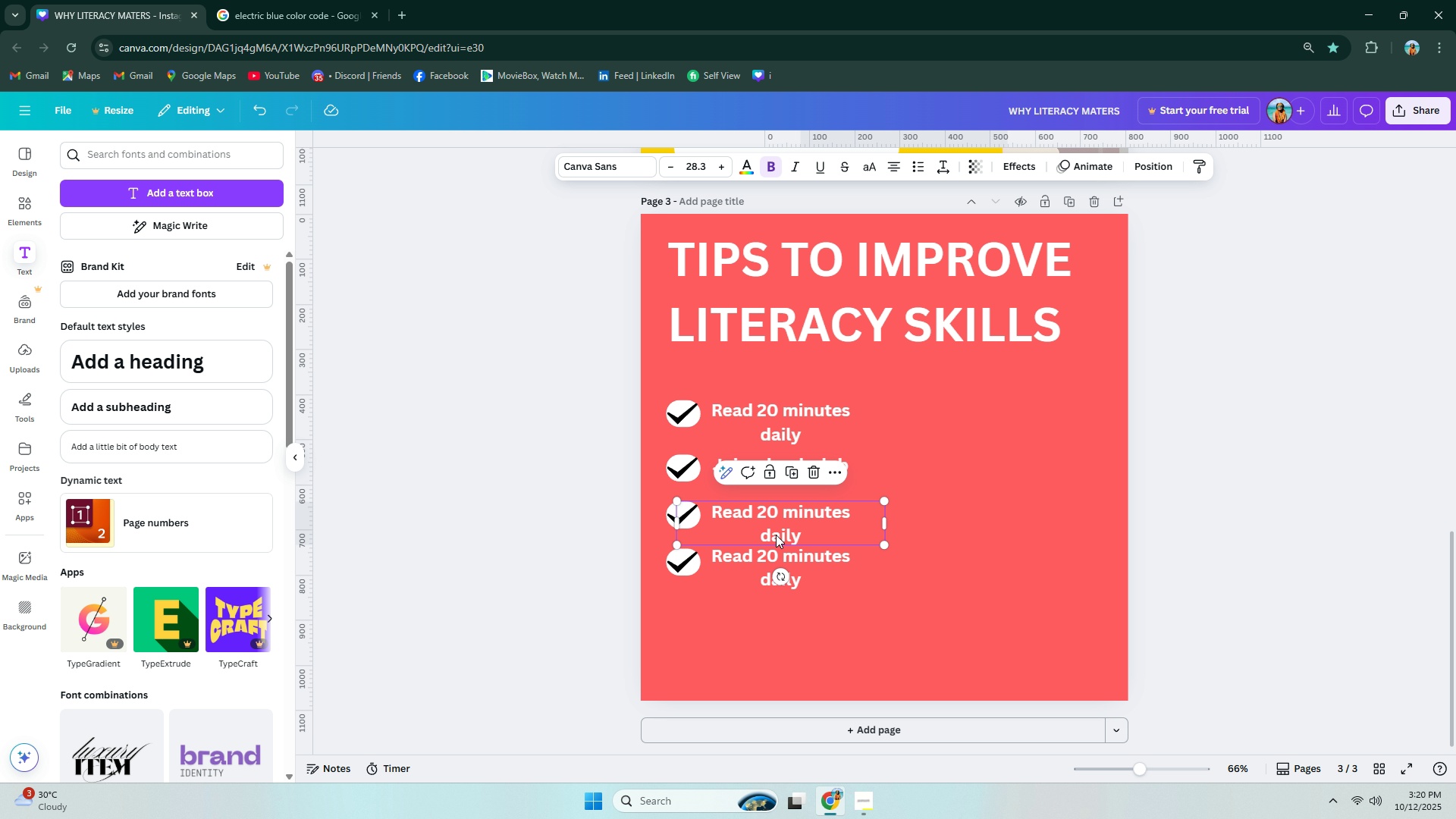 
double_click([790, 528])
 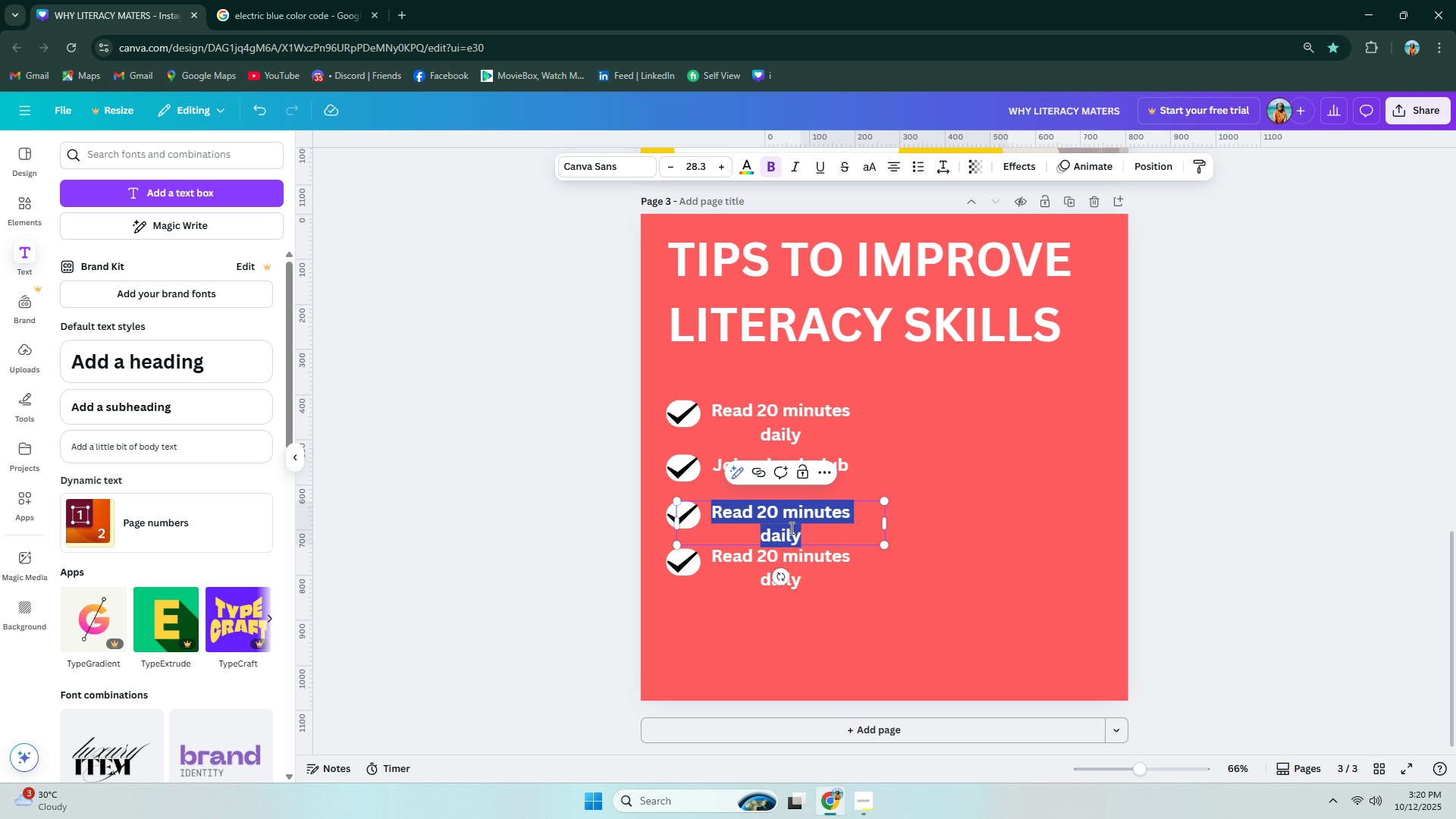 
triple_click([790, 528])
 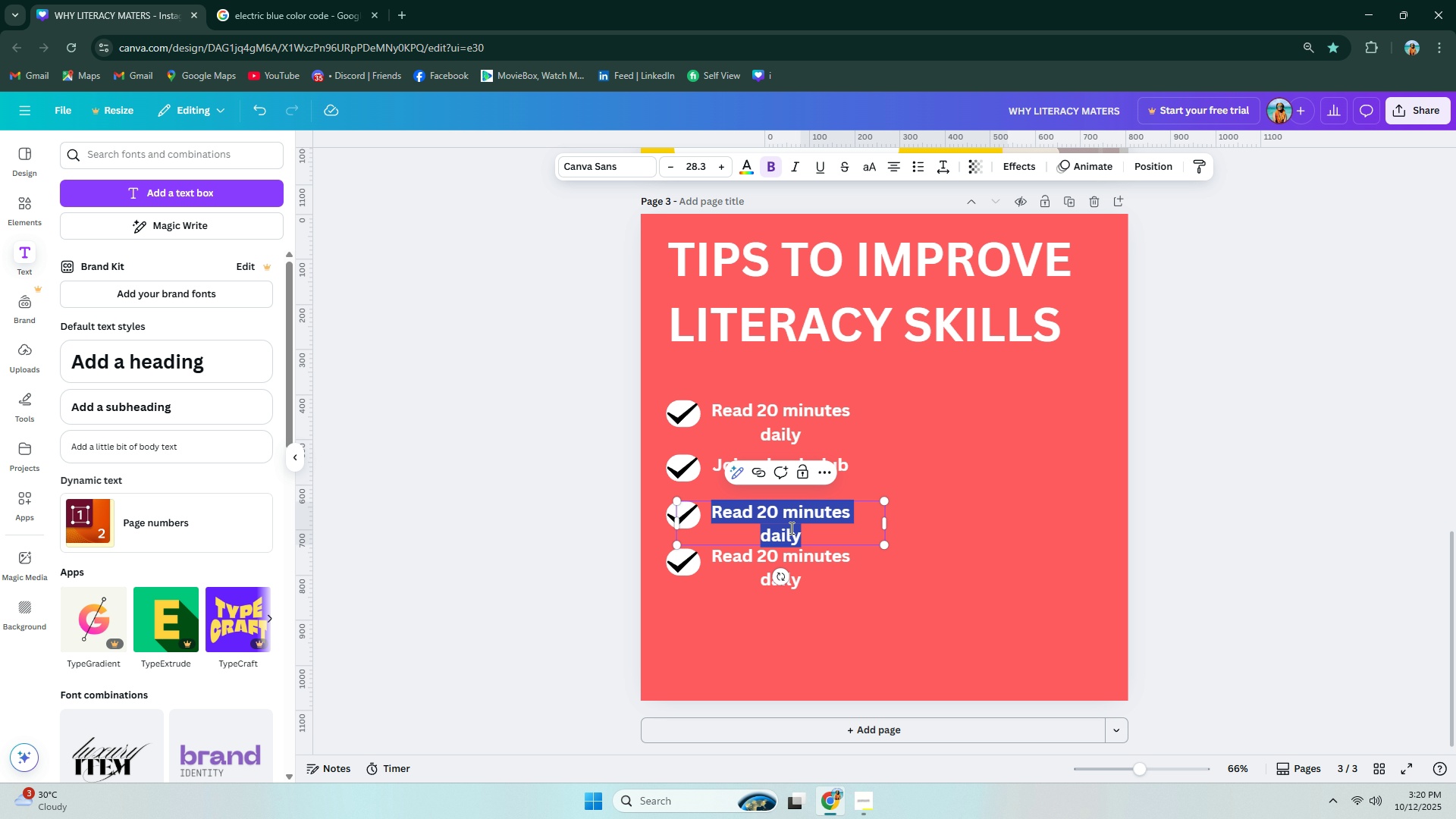 
key(Control+ControlLeft)
 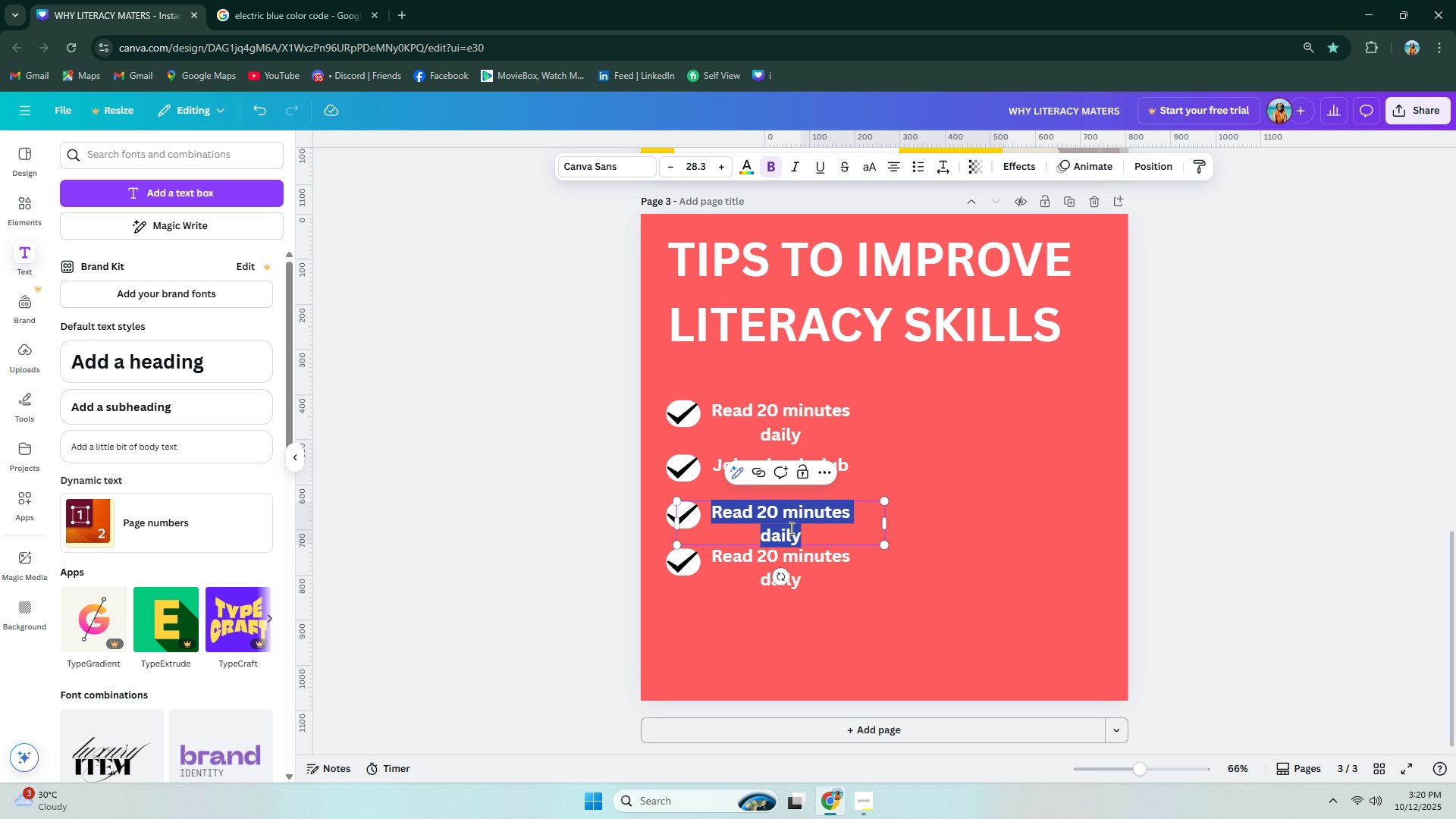 
key(Control+A)
 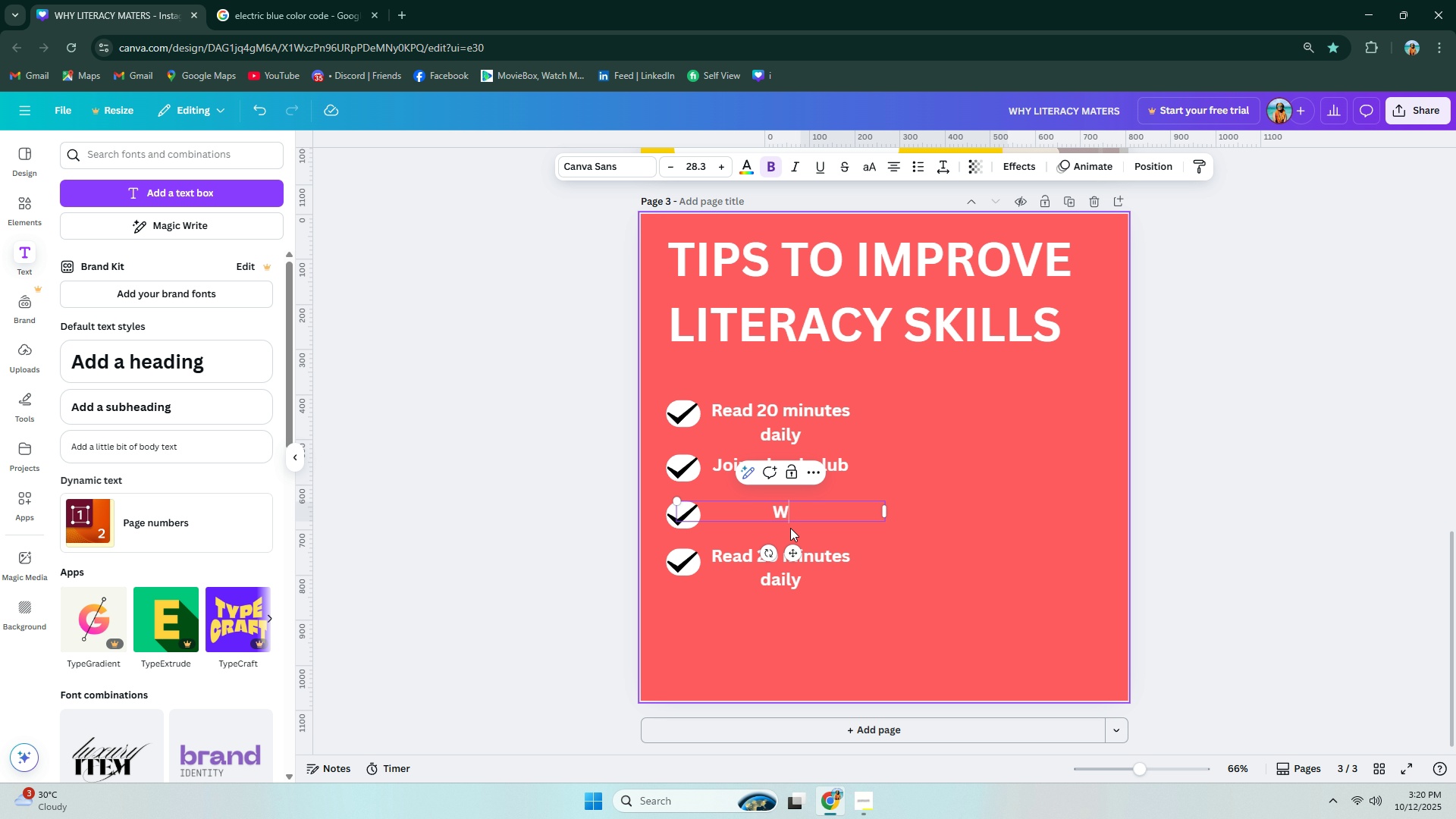 
type(Write sgho)
key(Backspace)
key(Backspace)
type(orty)
key(Backspace)
type( )
key(Backspace)
 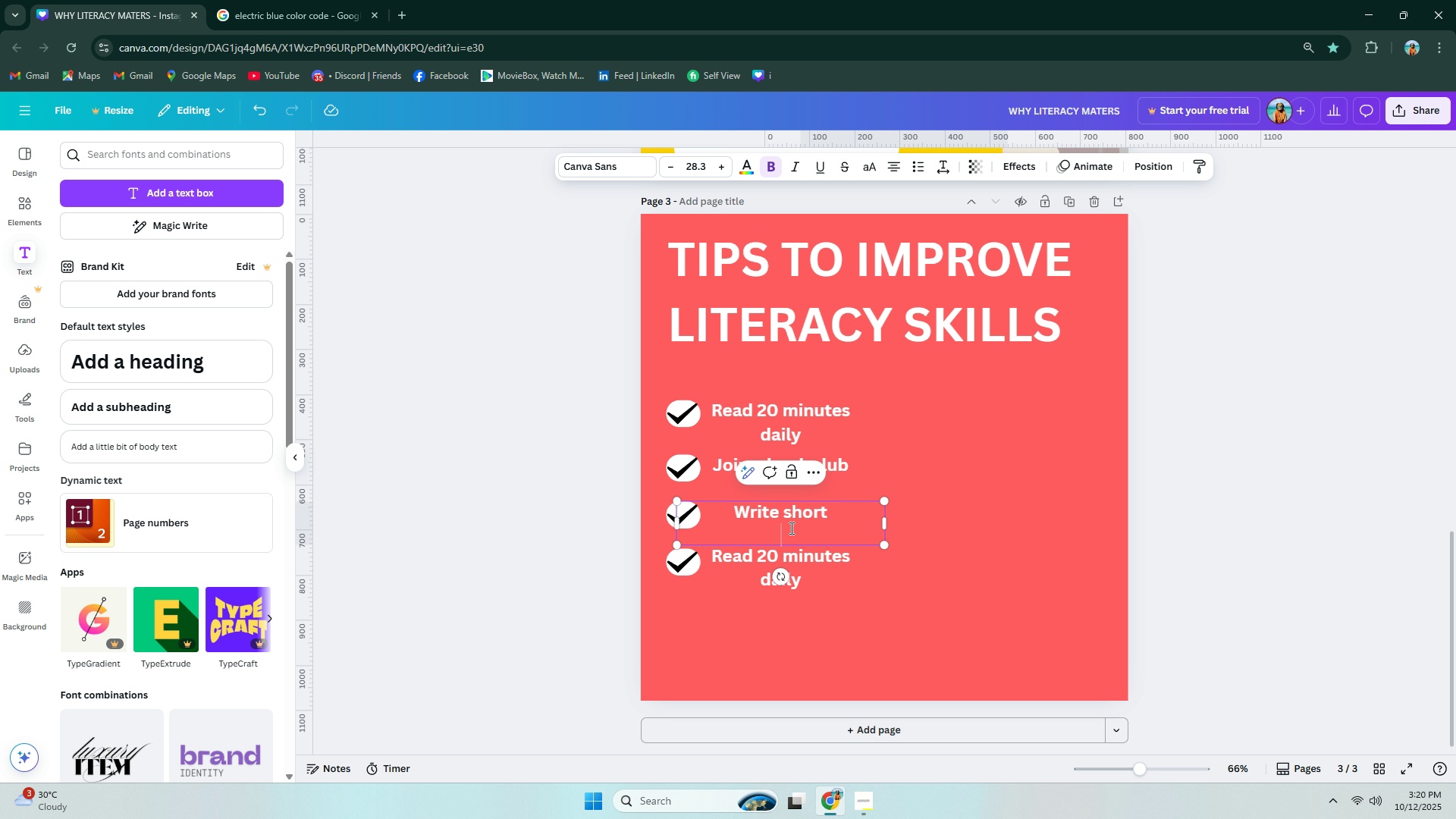 
key(Enter)
 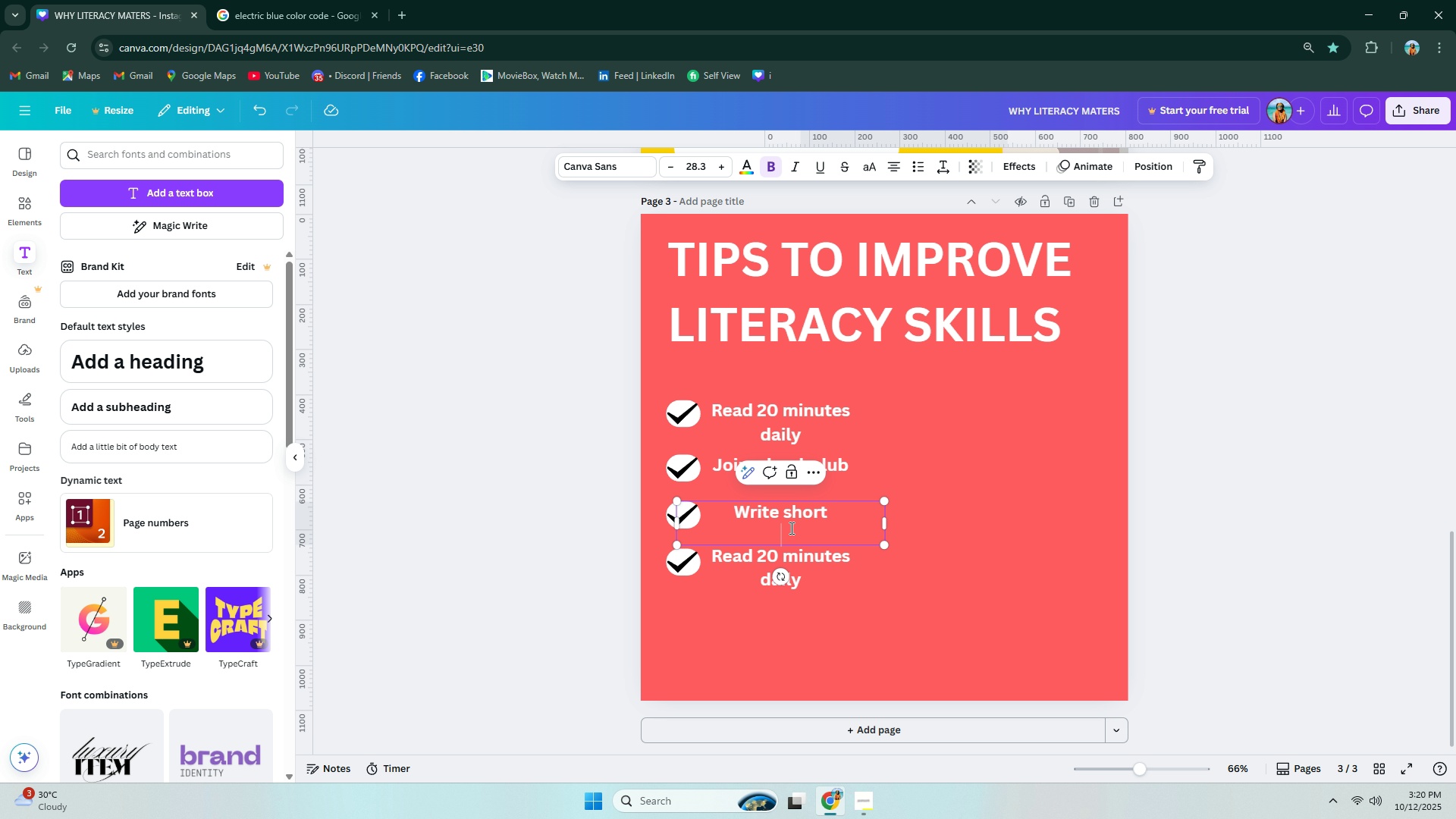 
type(reflectiob)
key(Backspace)
type(ns)
 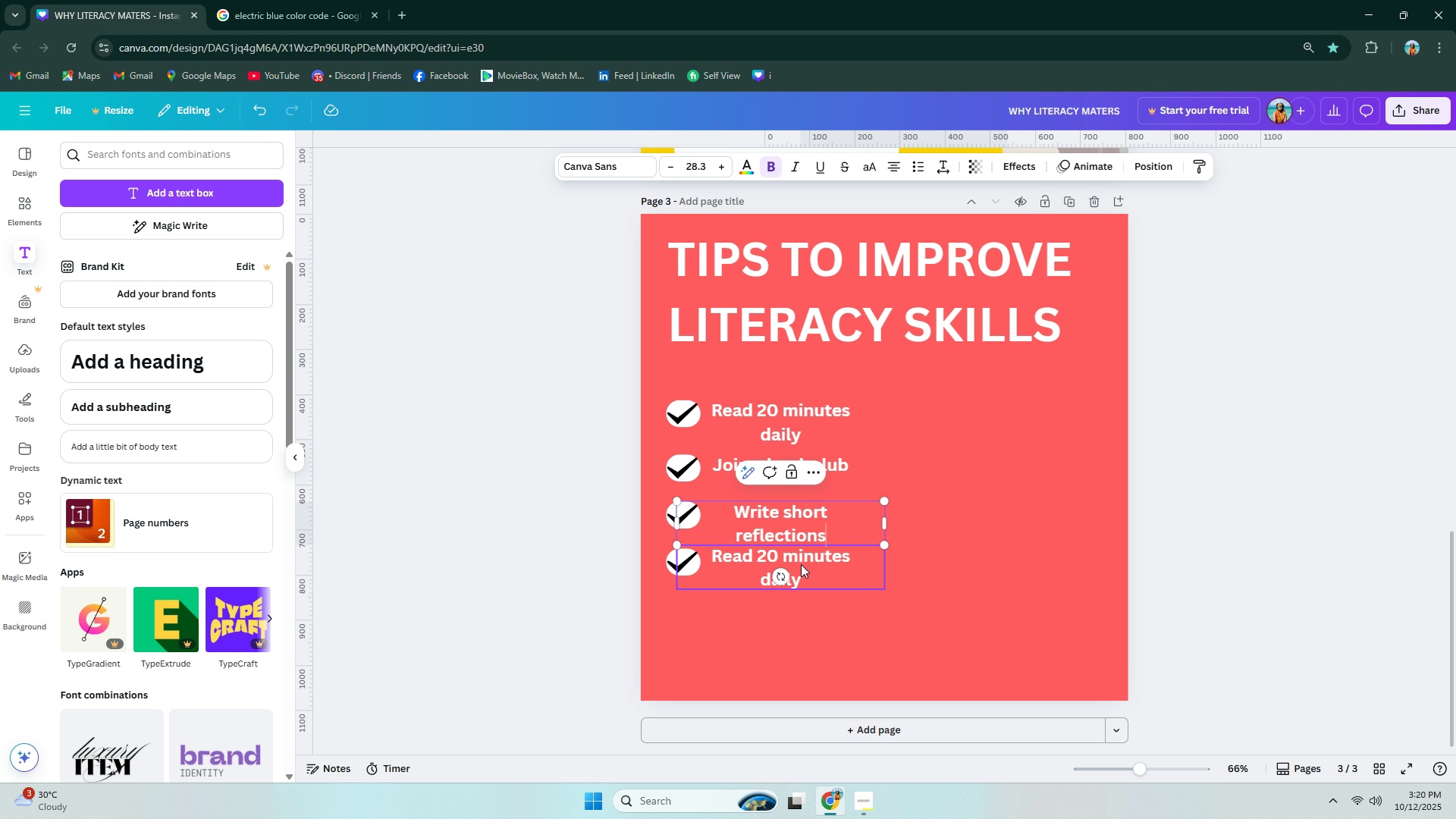 
double_click([801, 573])
 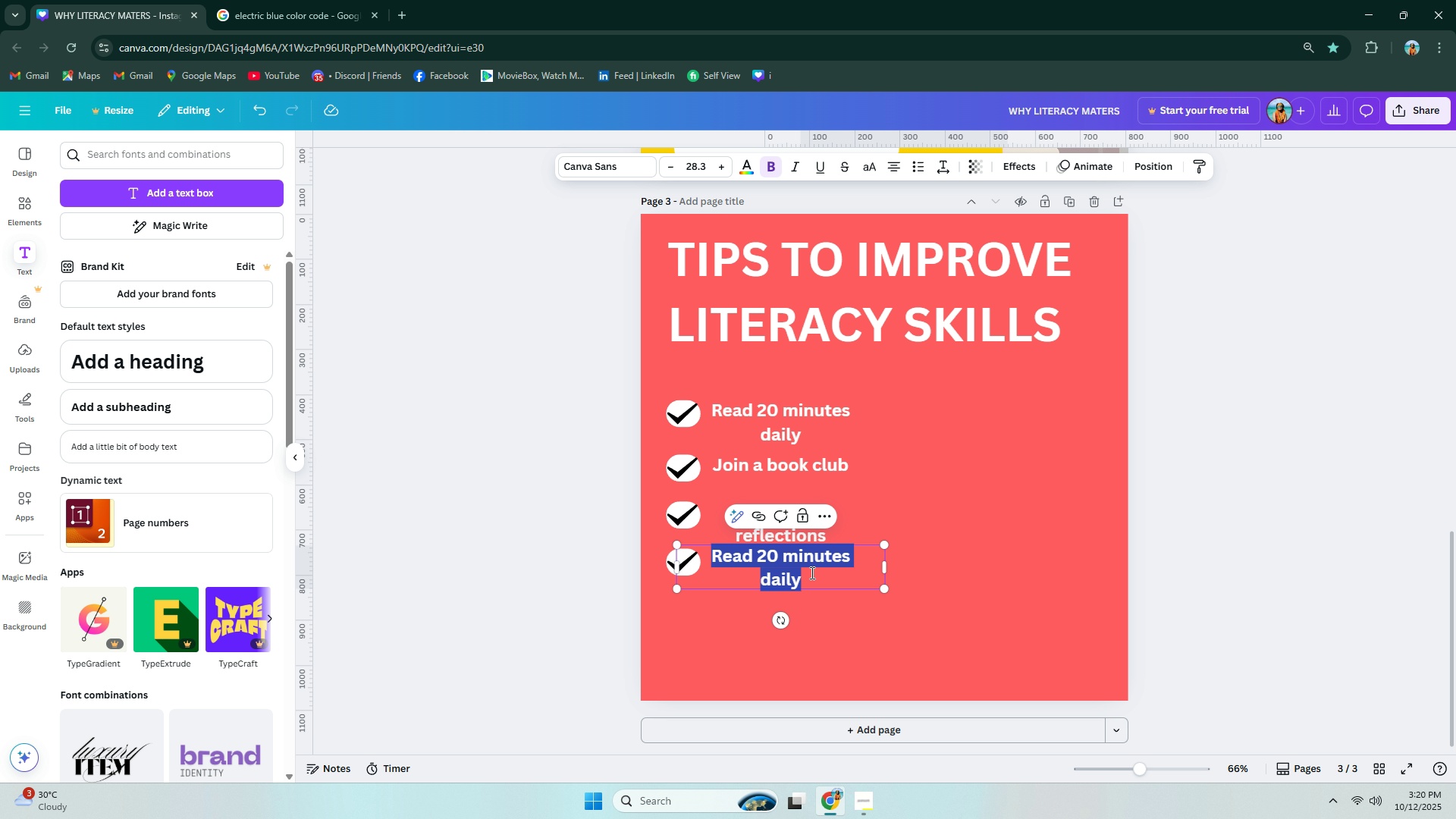 
type(Exm)
key(Backspace)
type(lo)
key(Backspace)
key(Backspace)
type(plore digital)
 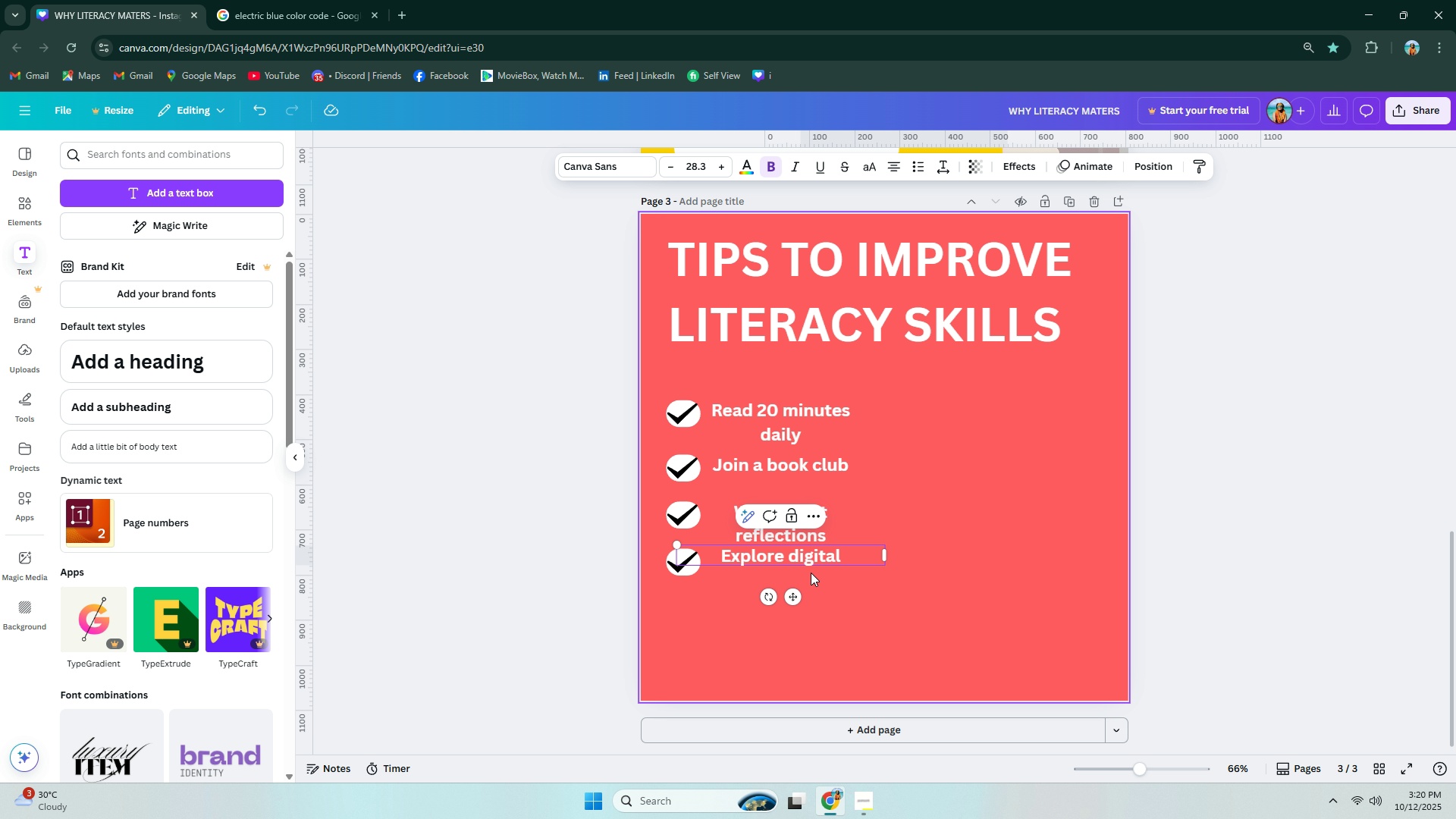 
key(Enter)
 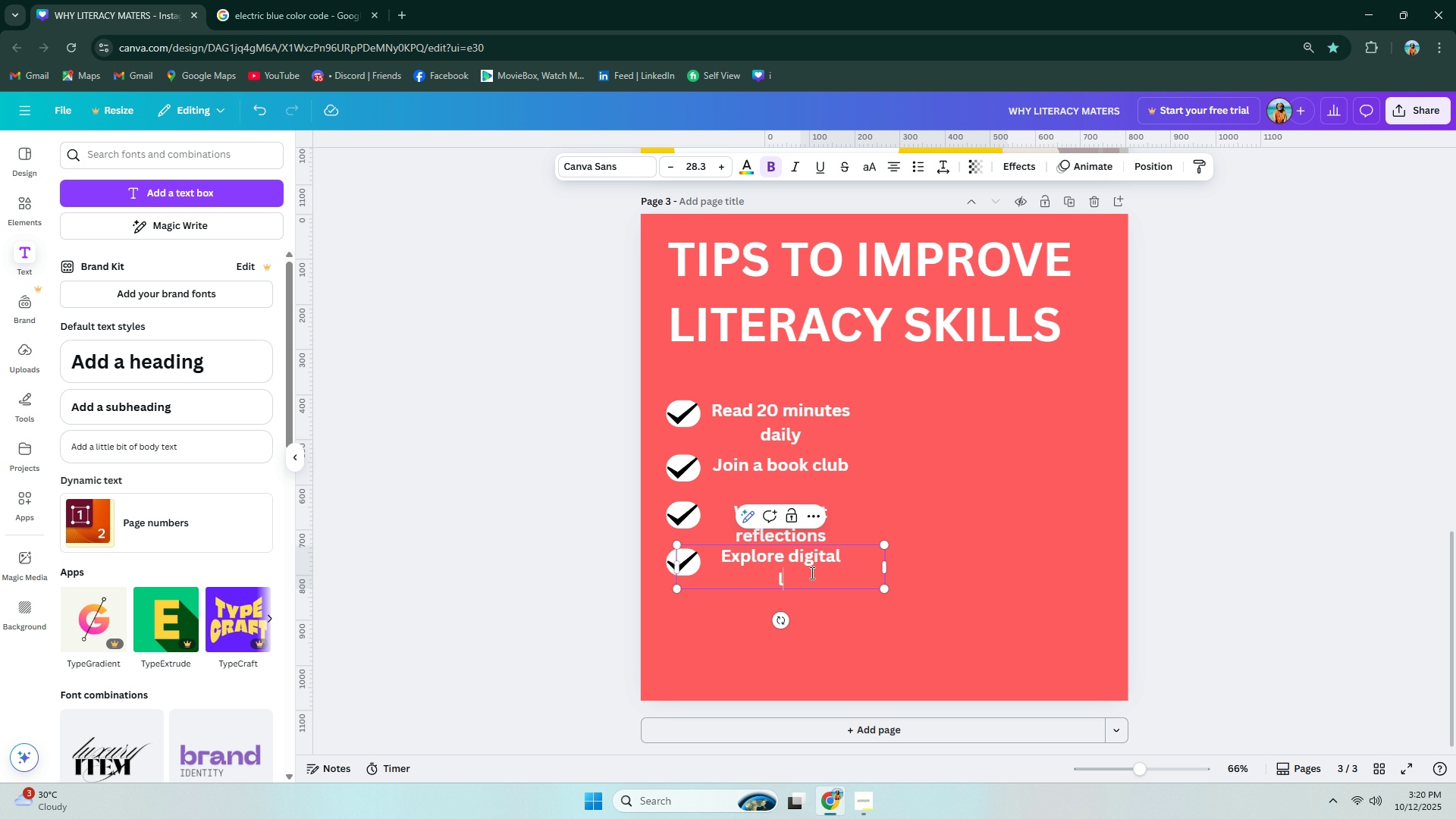 
type(lui)
key(Backspace)
key(Backspace)
type(ibre)
key(Backspace)
type(arti)
key(Backspace)
key(Backspace)
type(ies)
 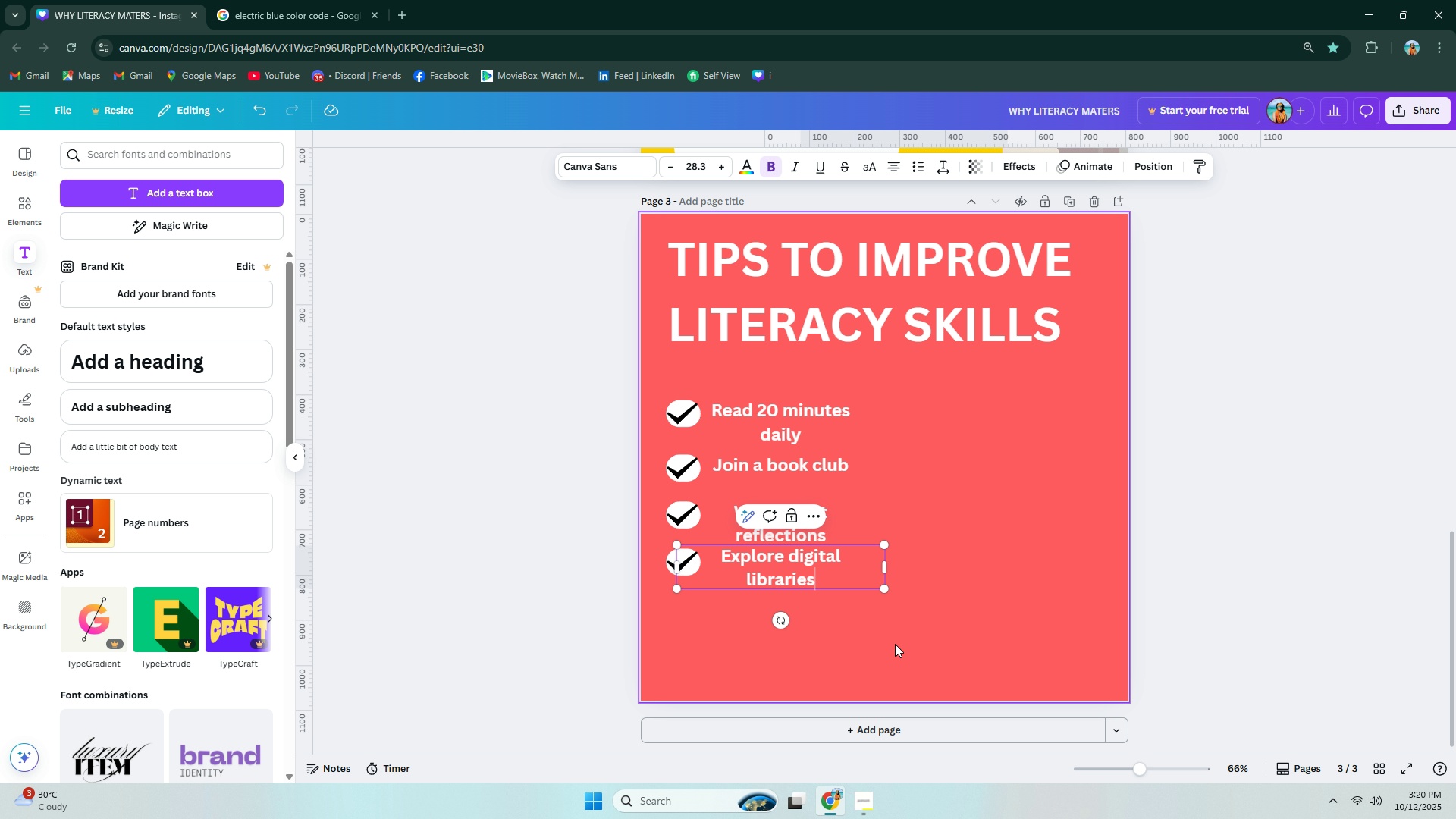 
double_click([818, 577])
 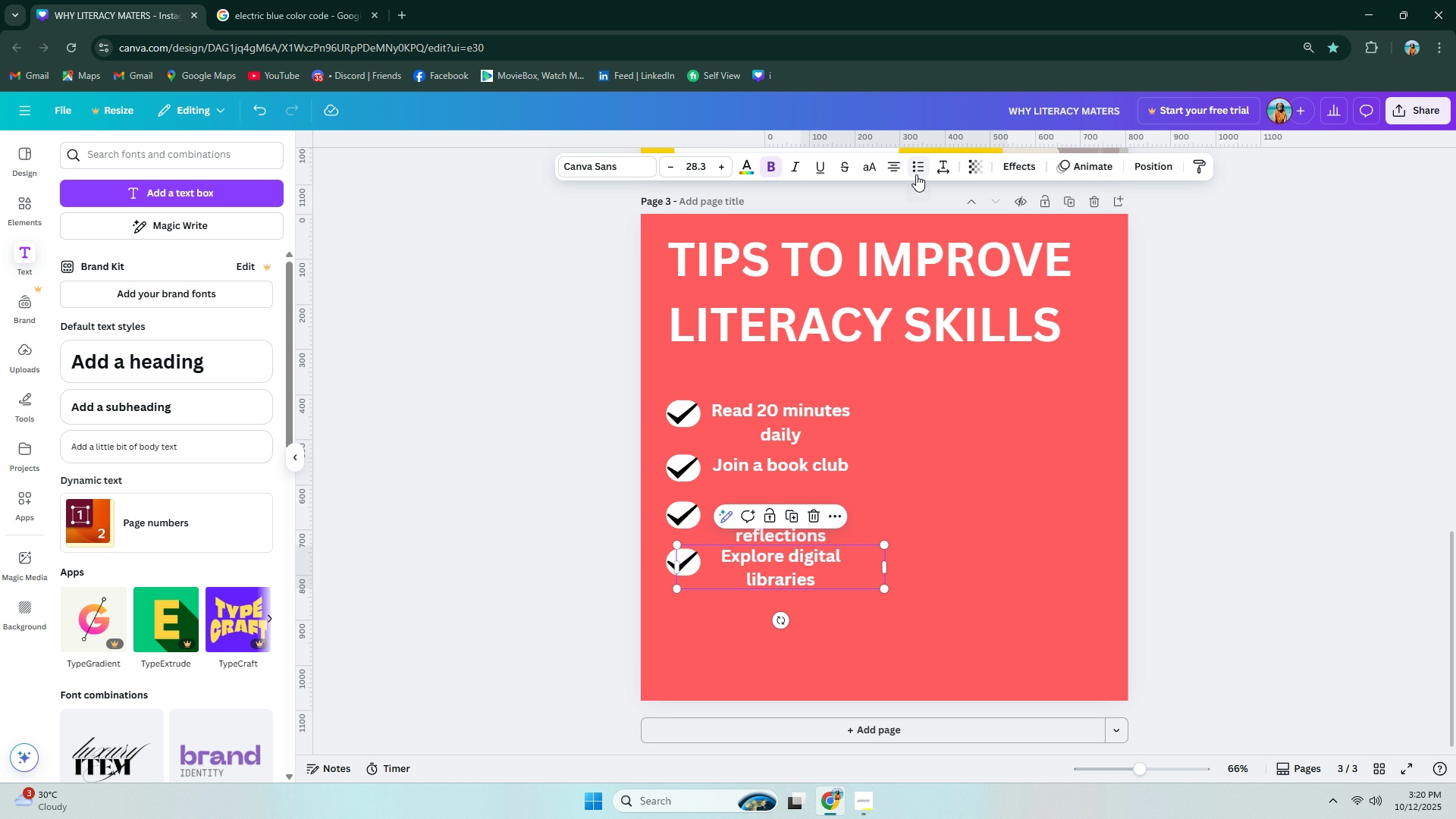 
left_click([893, 167])
 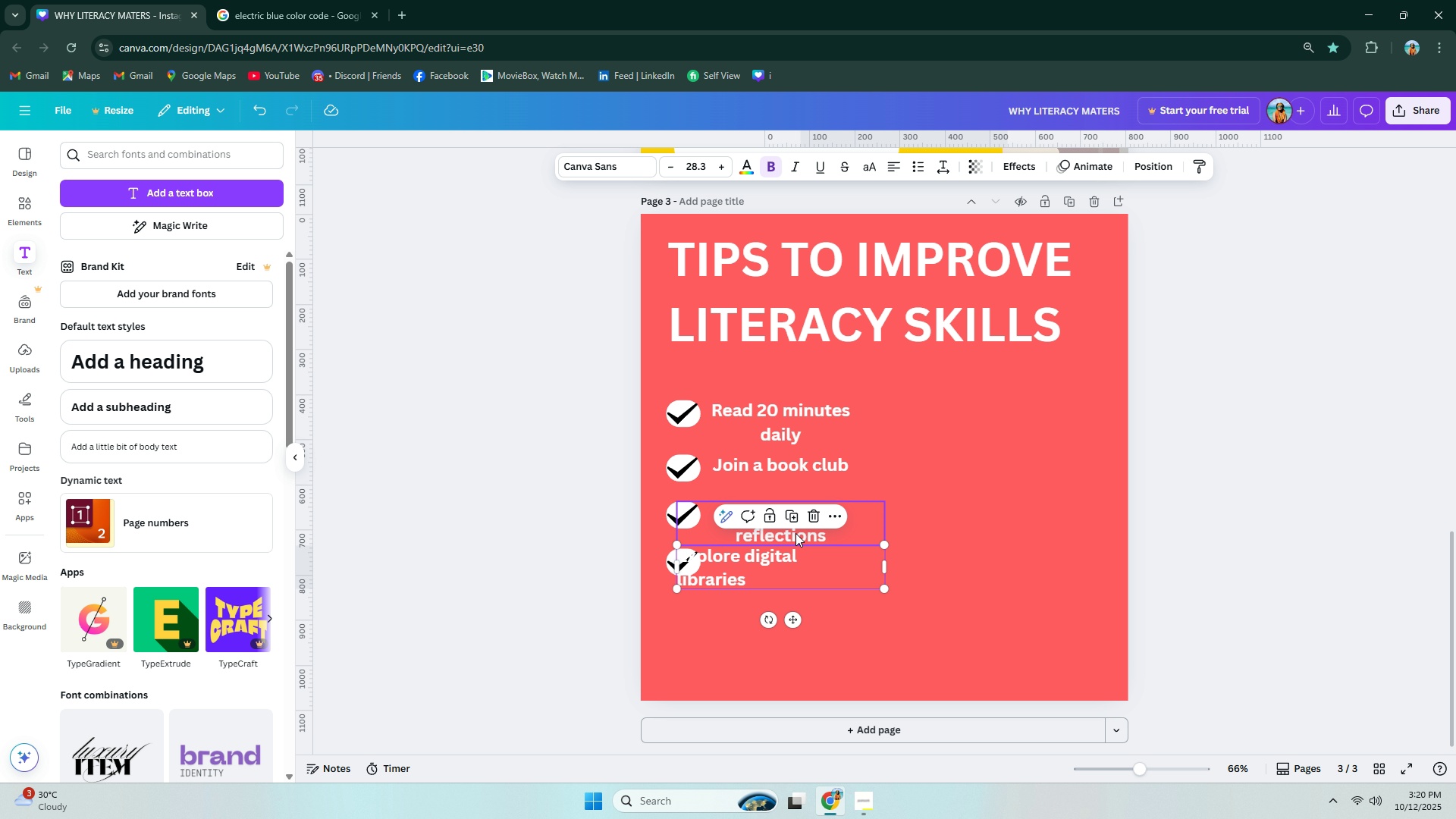 
left_click([789, 537])
 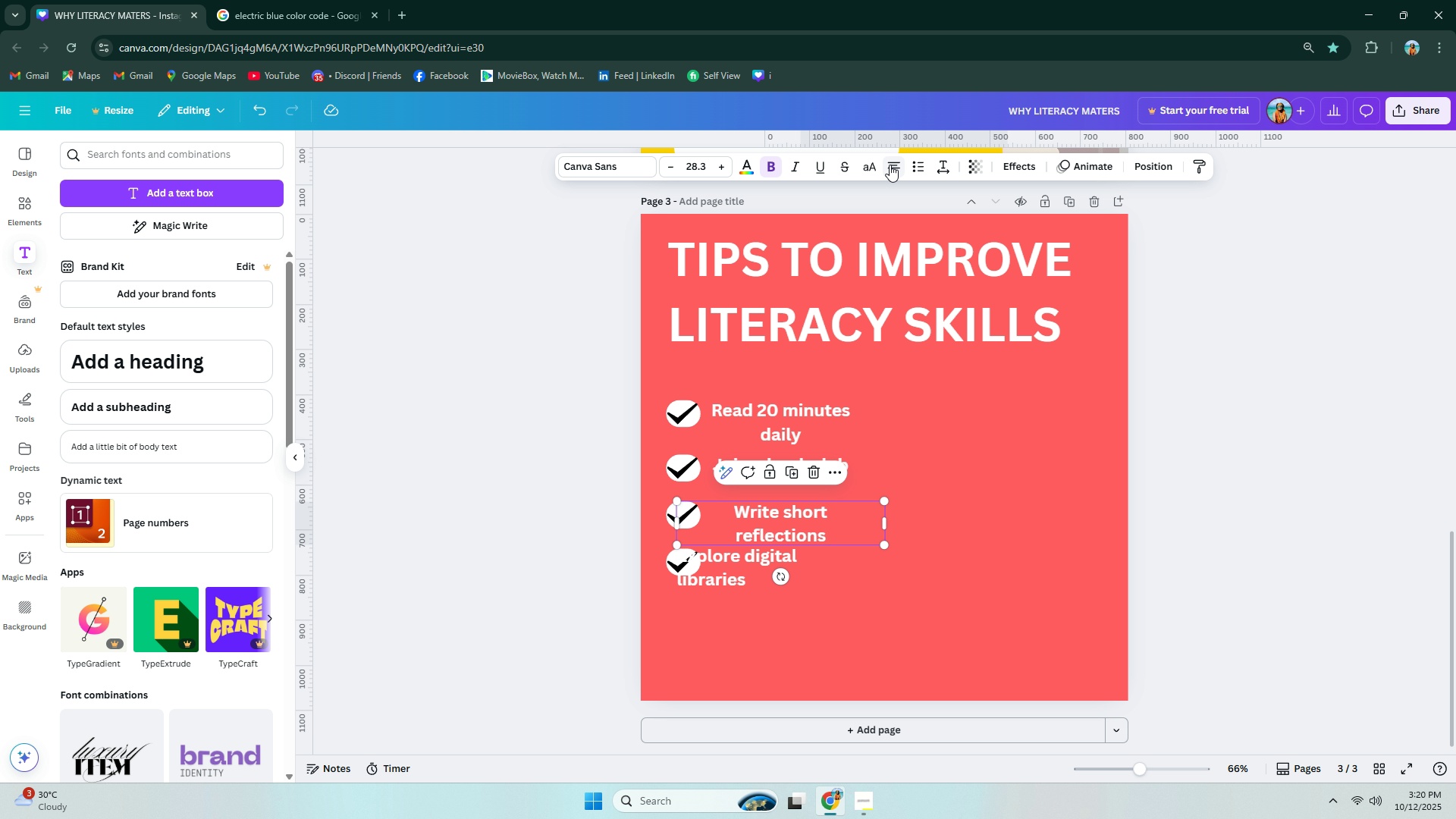 
left_click([894, 168])
 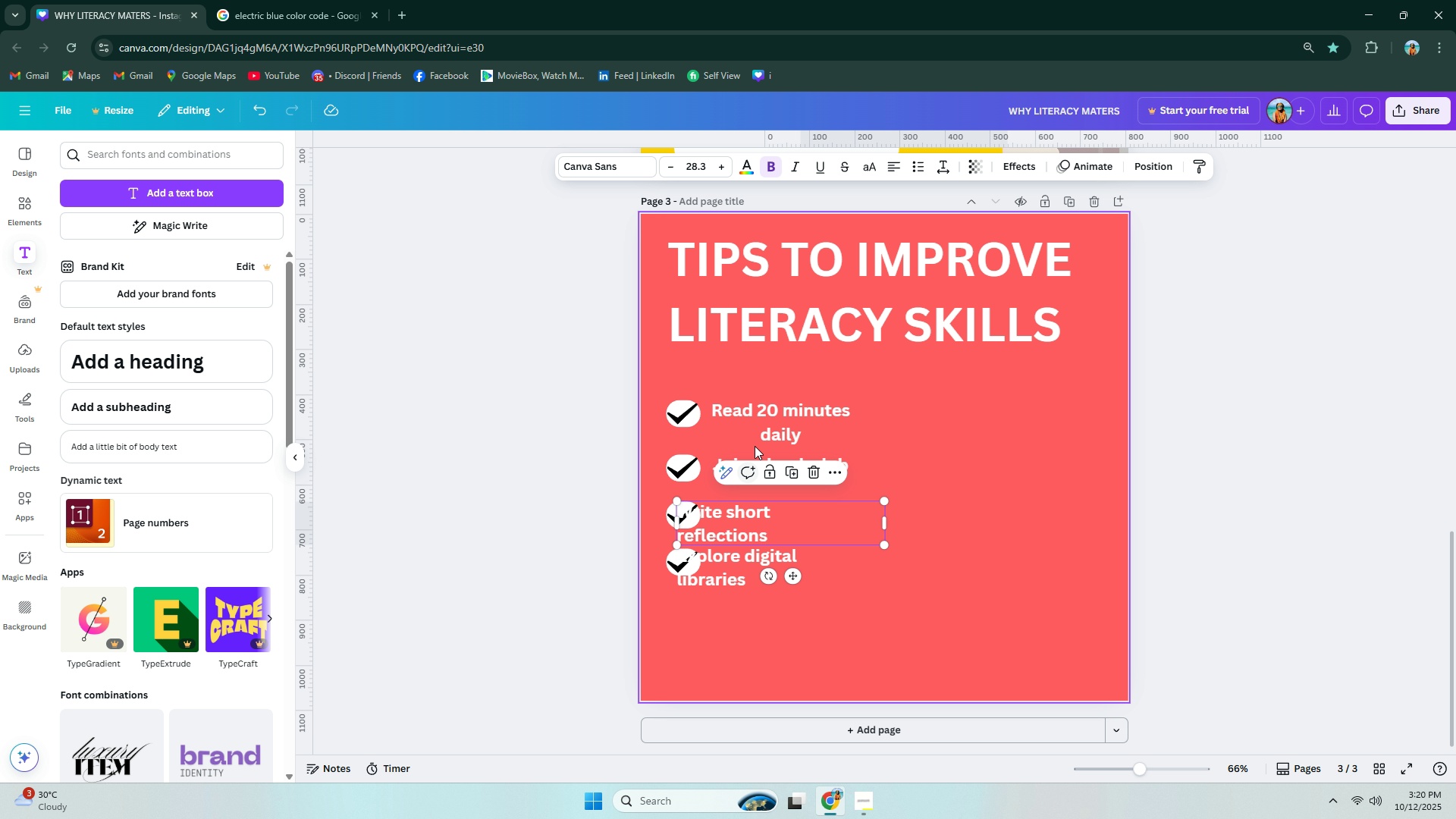 
left_click([758, 441])
 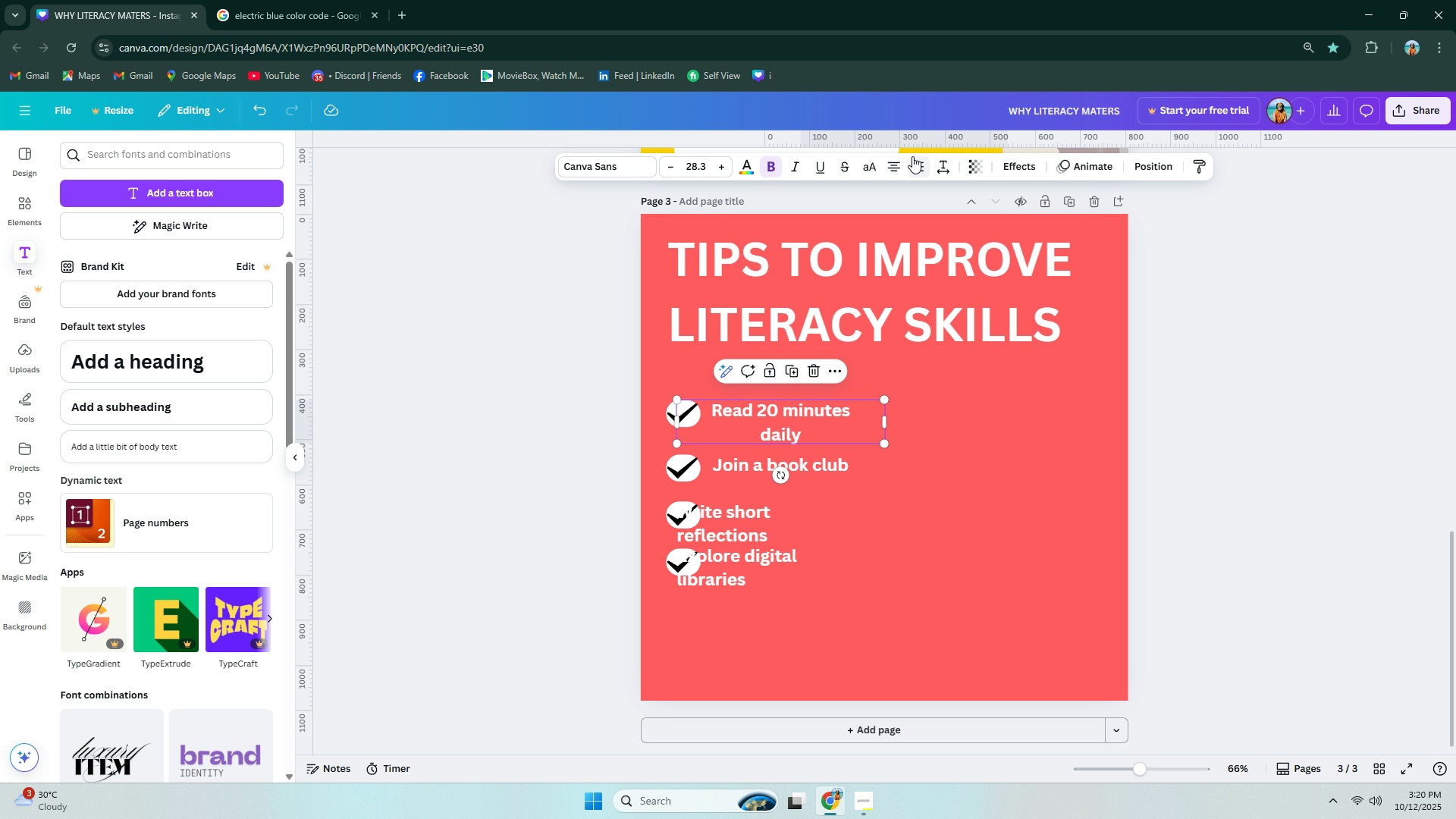 
left_click([899, 162])
 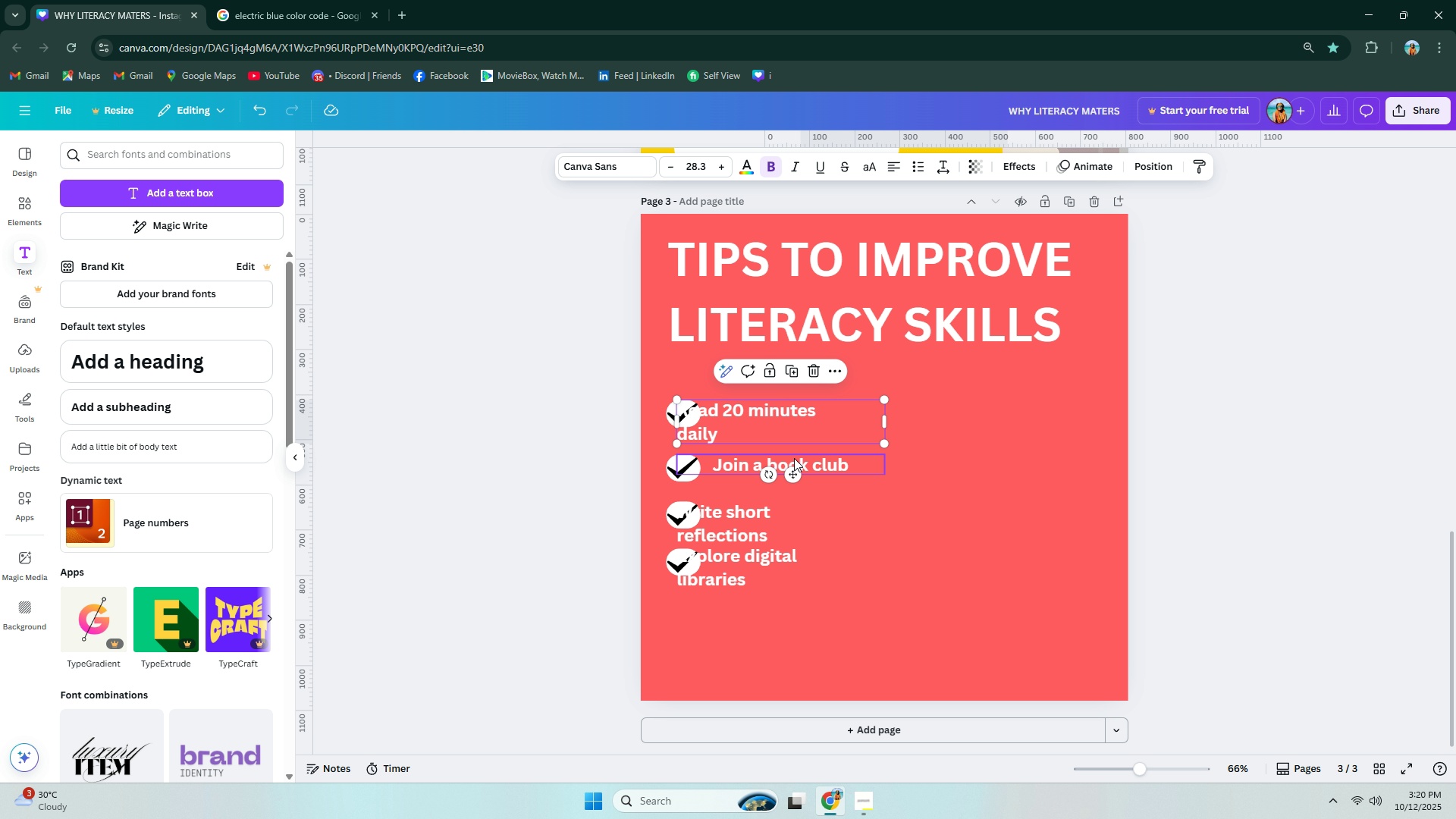 
left_click([801, 456])
 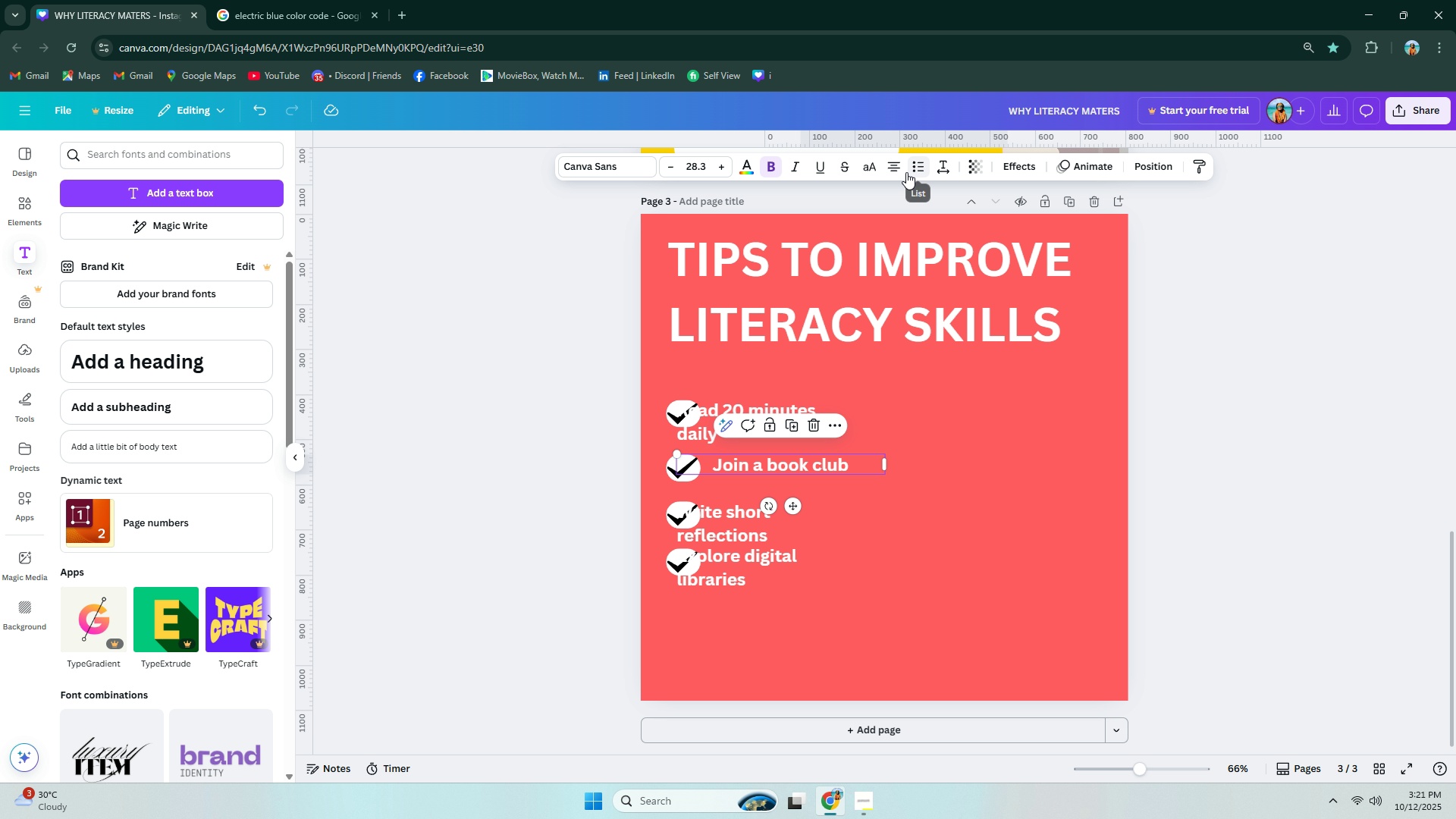 
left_click([899, 168])
 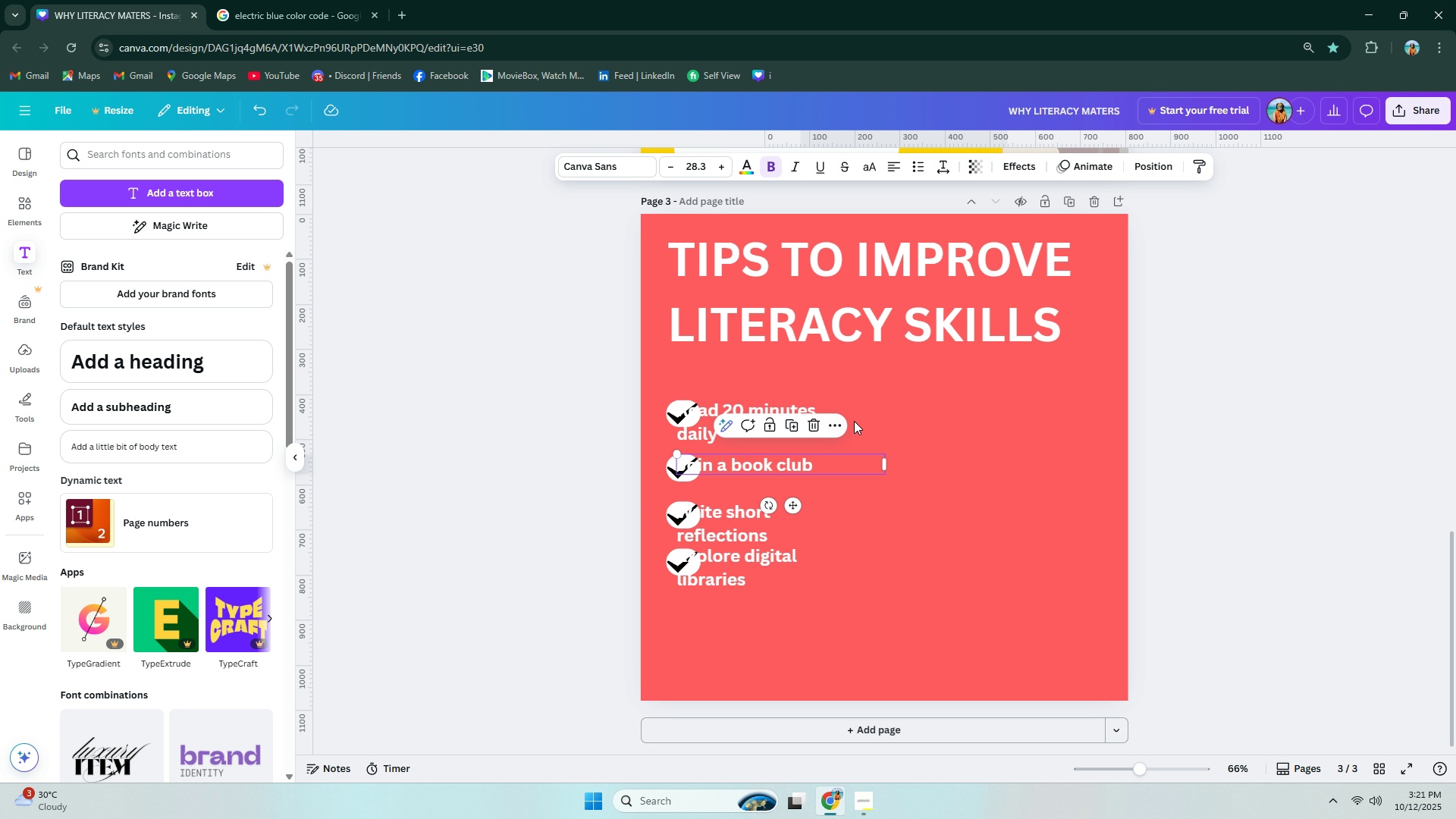 
left_click([883, 422])
 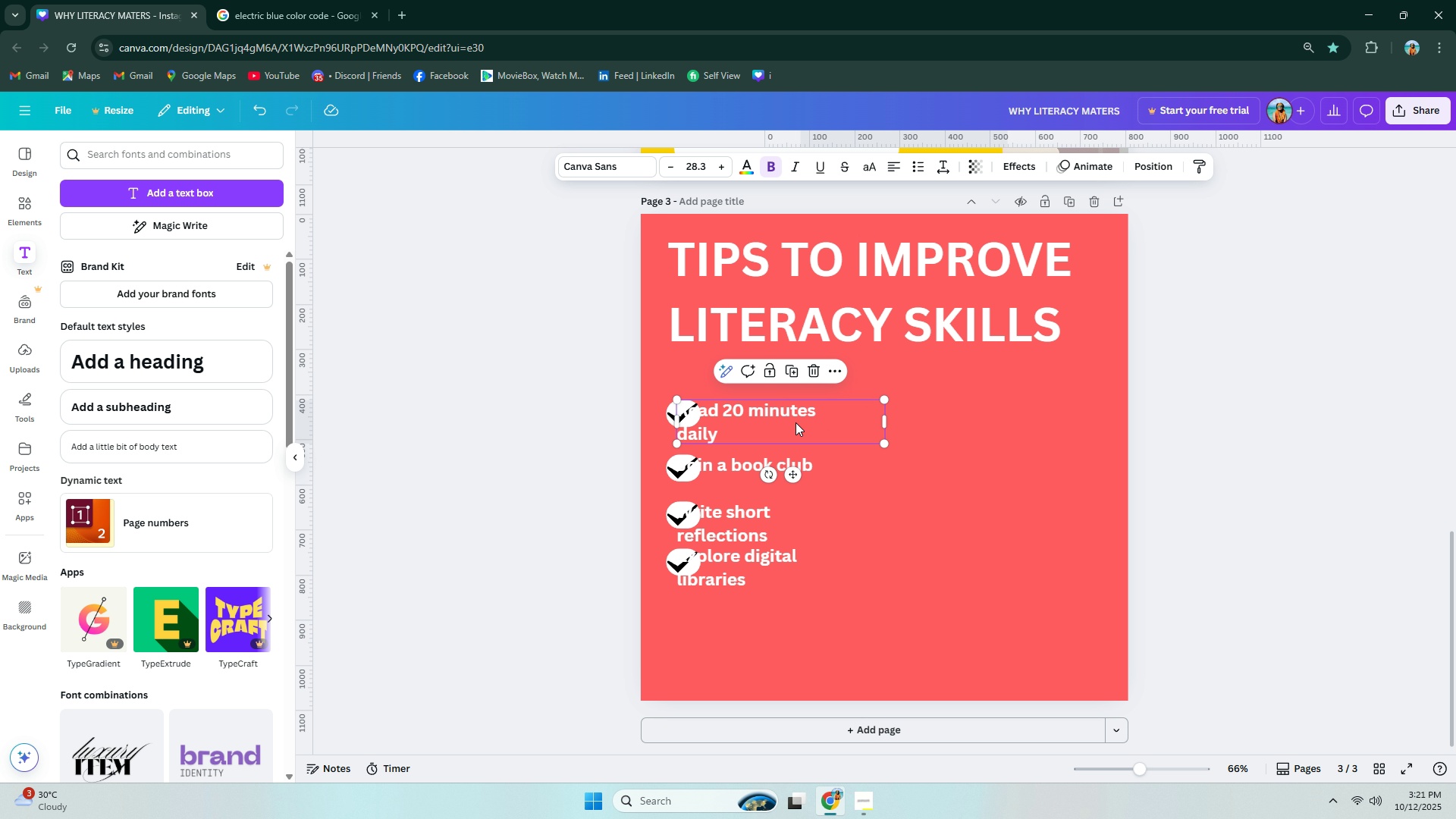 
left_click_drag(start_coordinate=[793, 423], to_coordinate=[823, 423])
 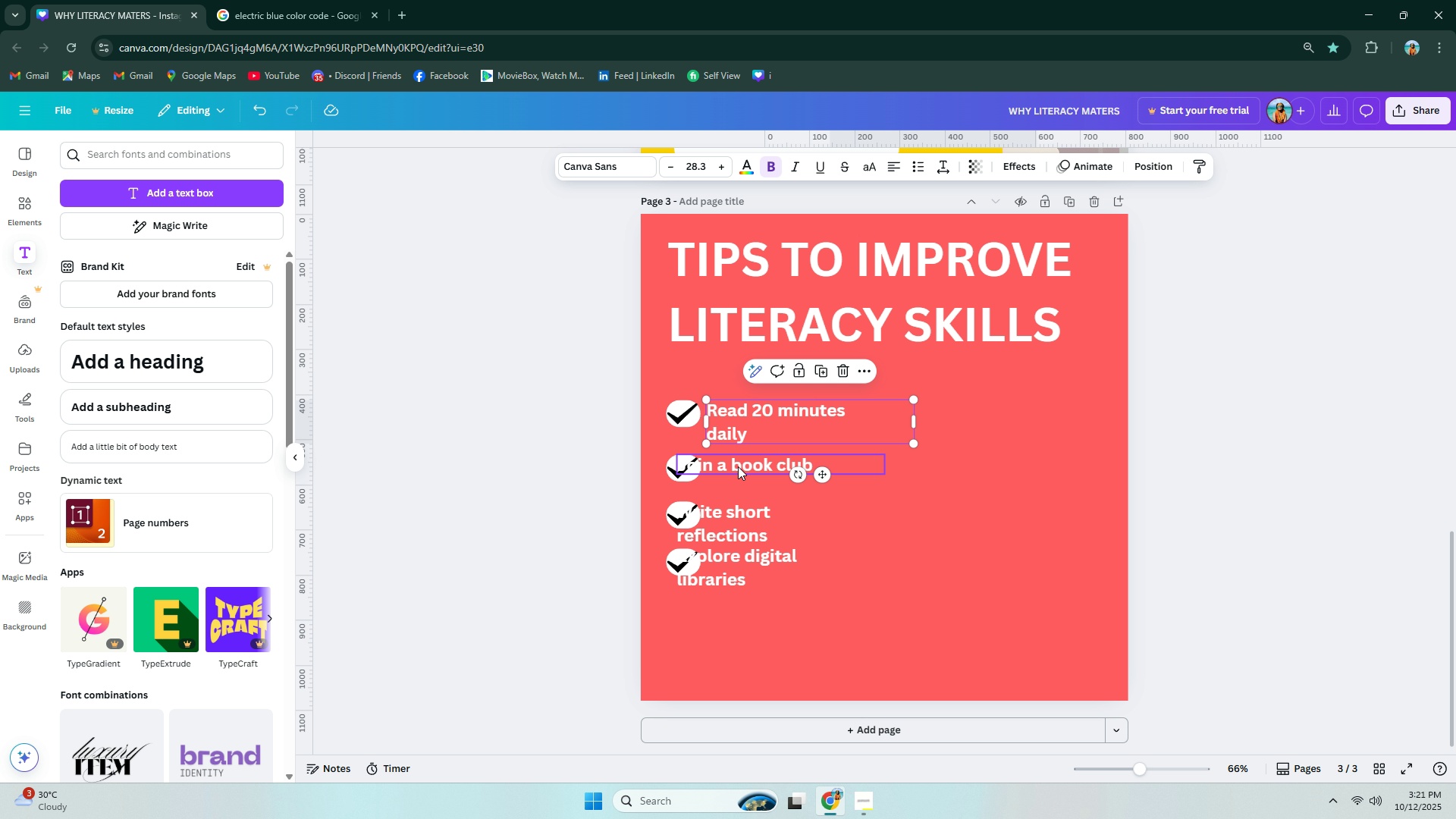 
left_click([738, 466])
 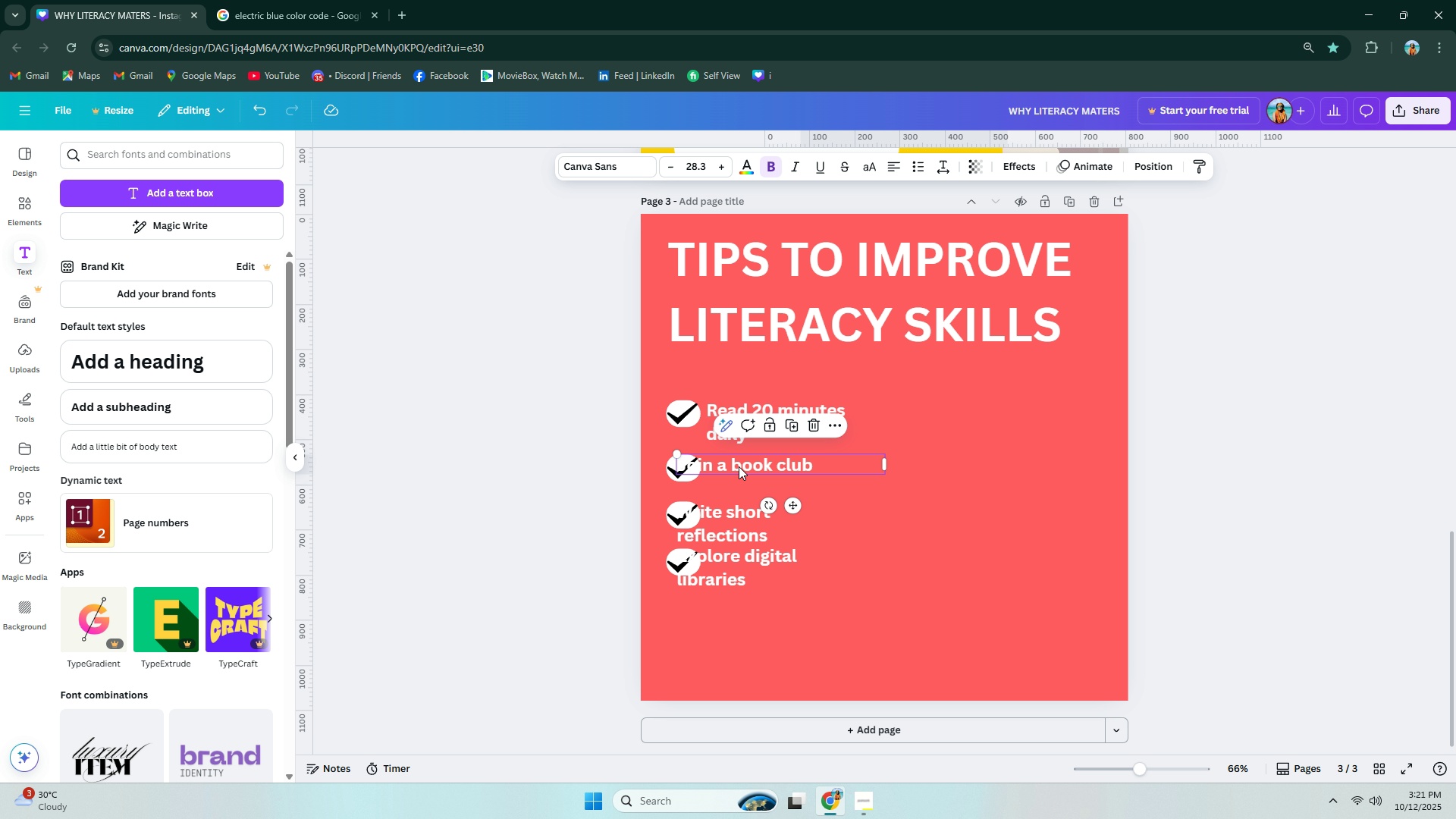 
left_click_drag(start_coordinate=[739, 466], to_coordinate=[768, 466])
 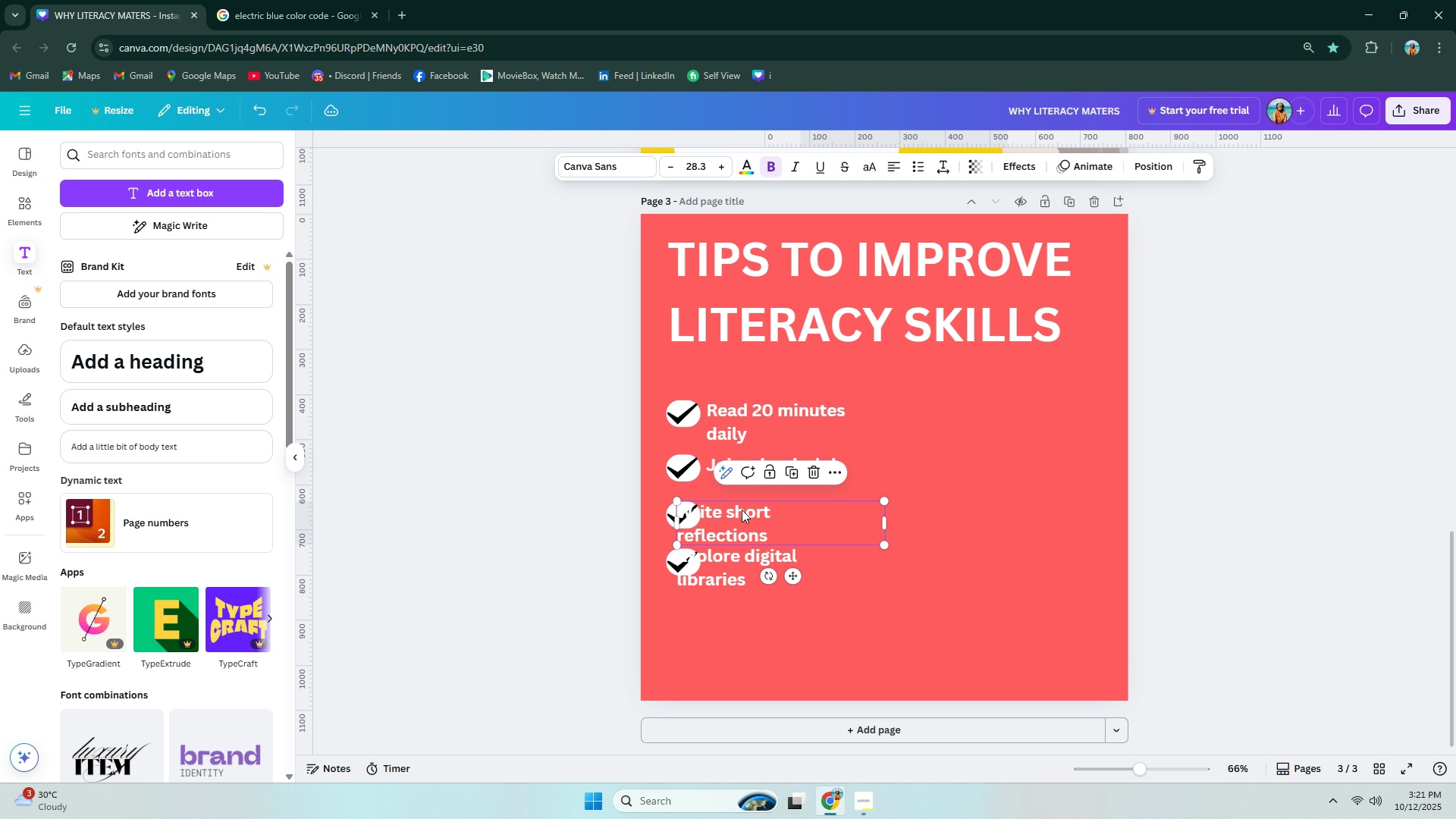 
left_click([742, 510])
 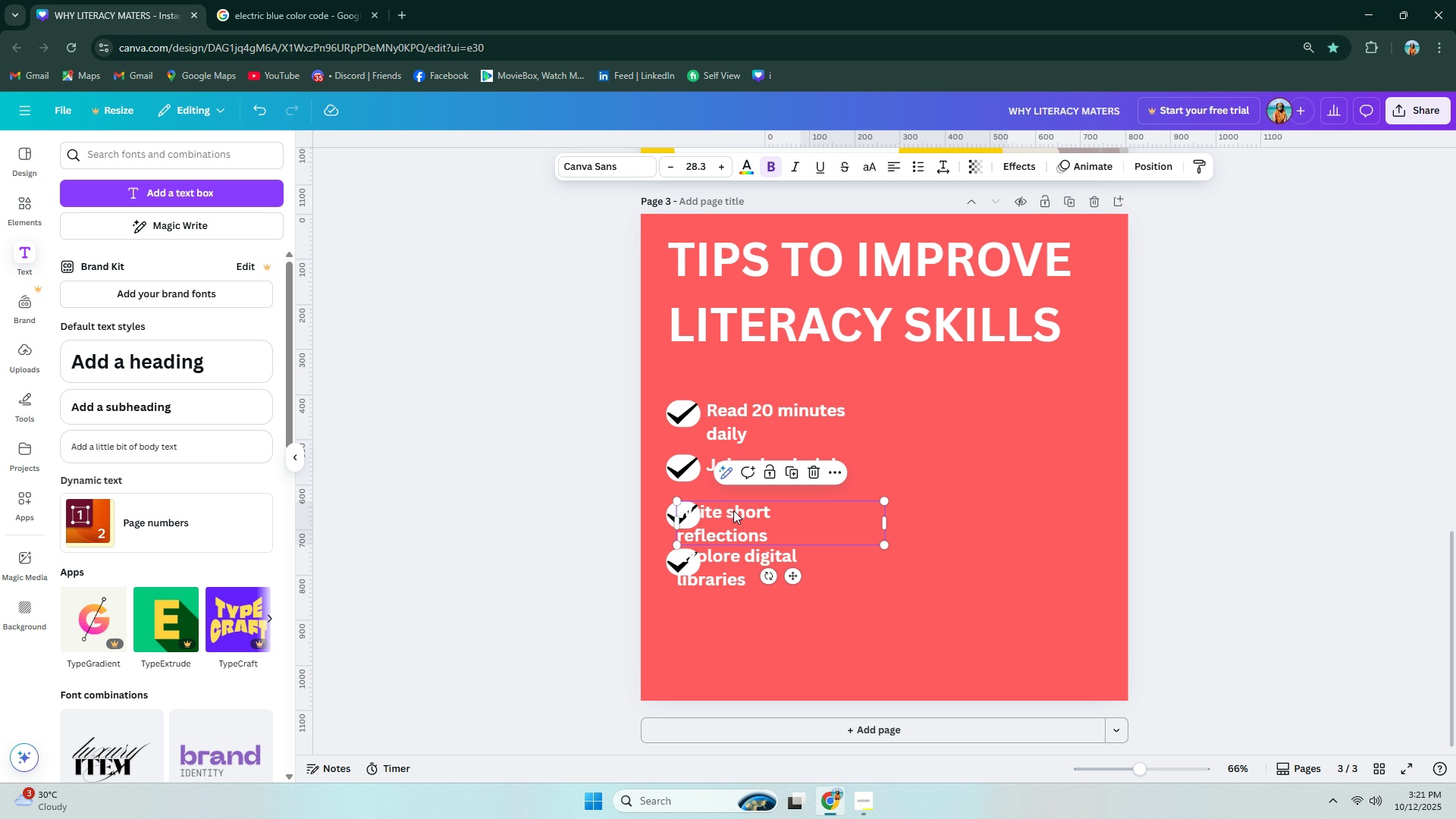 
left_click_drag(start_coordinate=[733, 510], to_coordinate=[760, 508])
 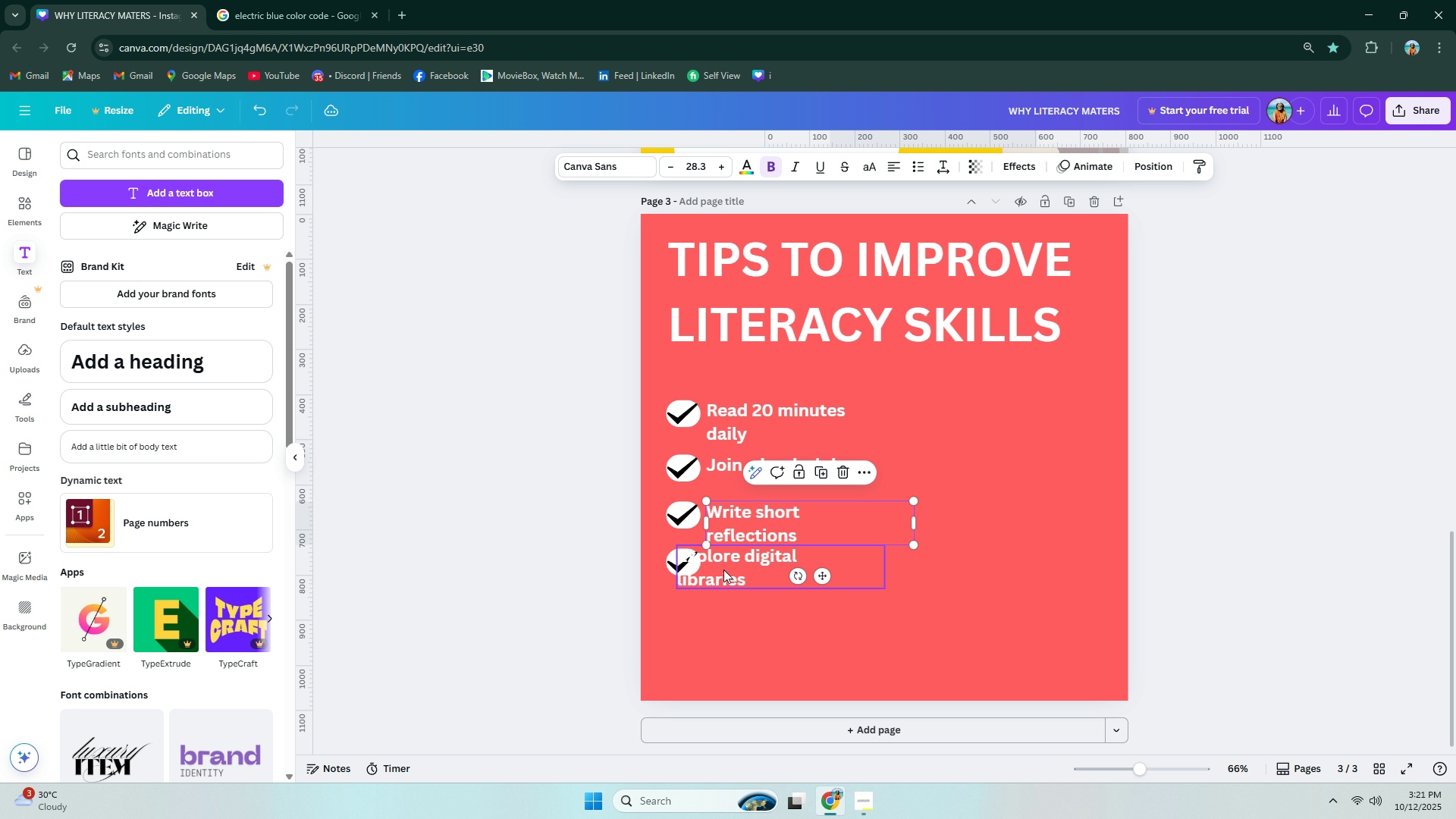 
left_click_drag(start_coordinate=[723, 570], to_coordinate=[764, 574])
 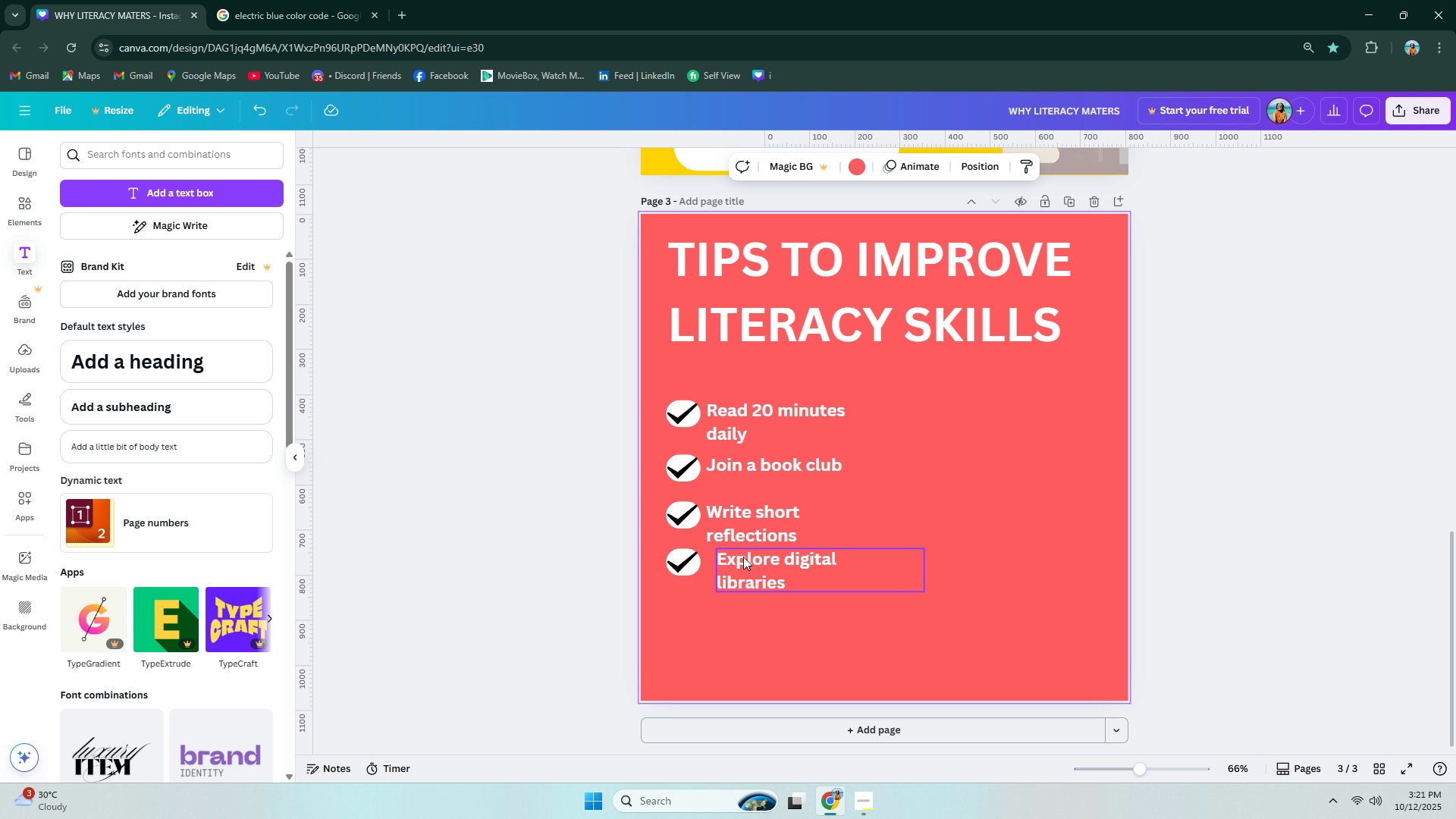 
left_click_drag(start_coordinate=[738, 513], to_coordinate=[750, 512])
 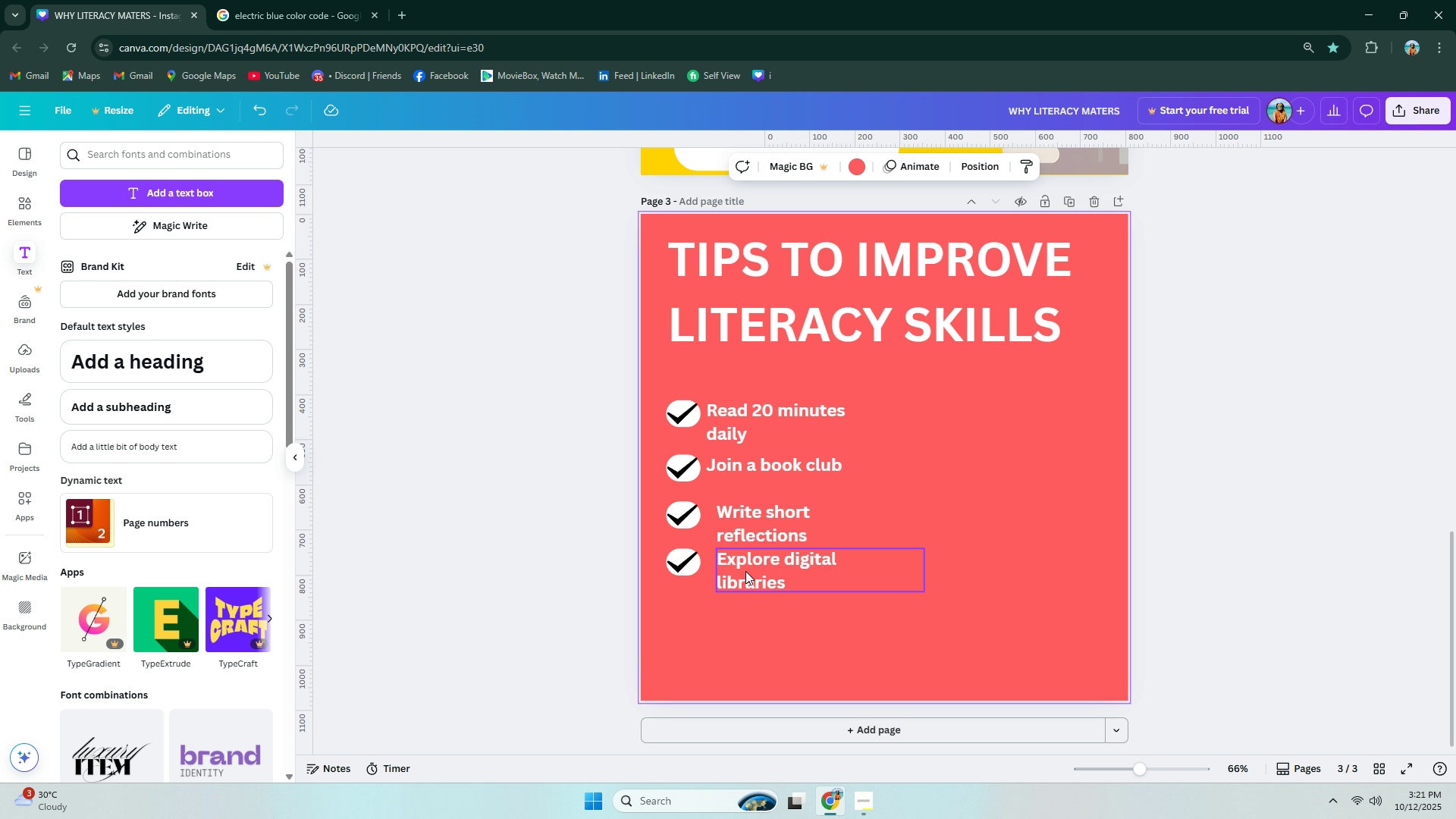 
left_click_drag(start_coordinate=[741, 520], to_coordinate=[736, 520])
 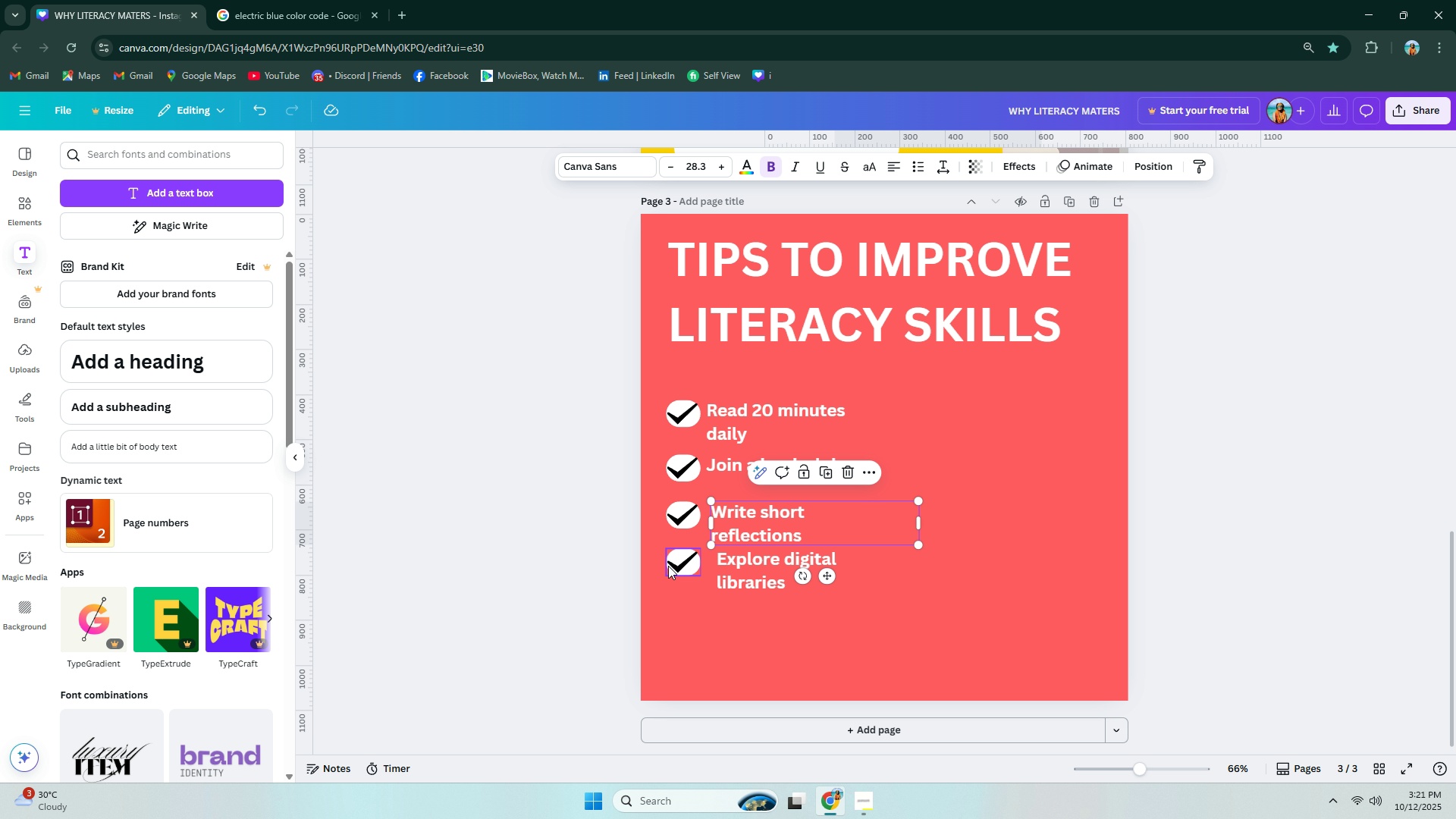 
left_click_drag(start_coordinate=[679, 566], to_coordinate=[679, 573])
 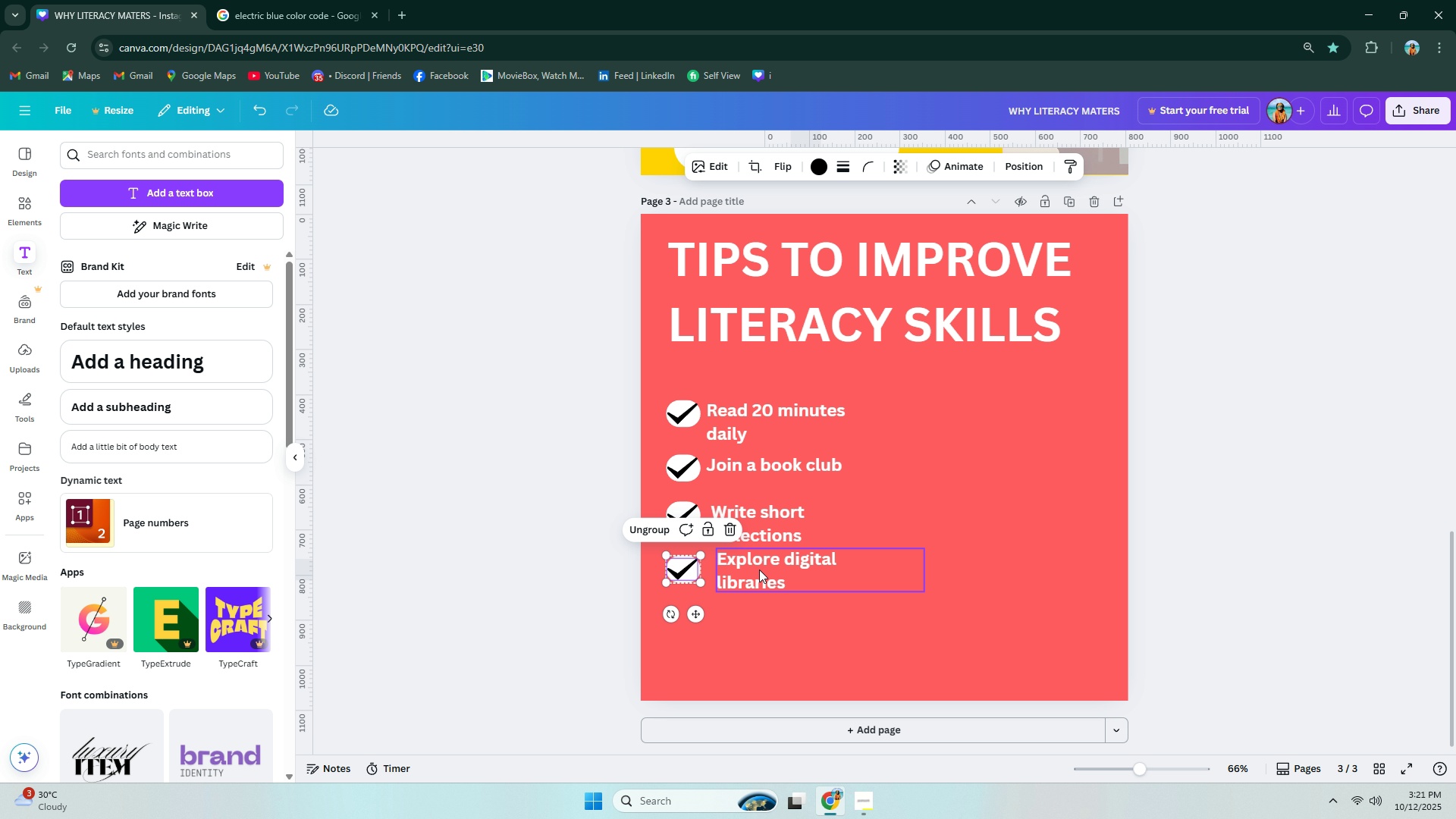 
left_click_drag(start_coordinate=[759, 570], to_coordinate=[753, 576])
 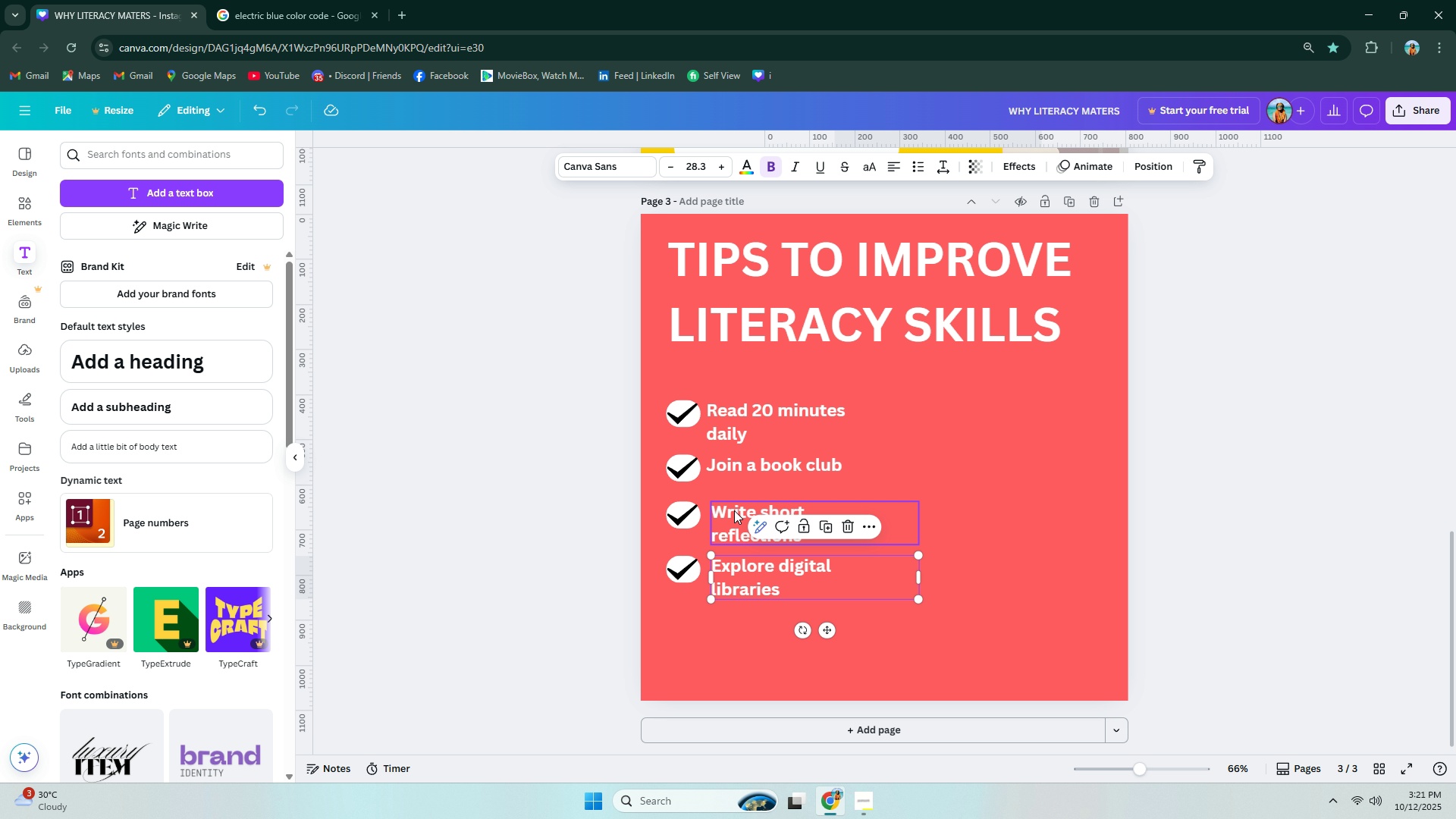 
left_click([734, 510])
 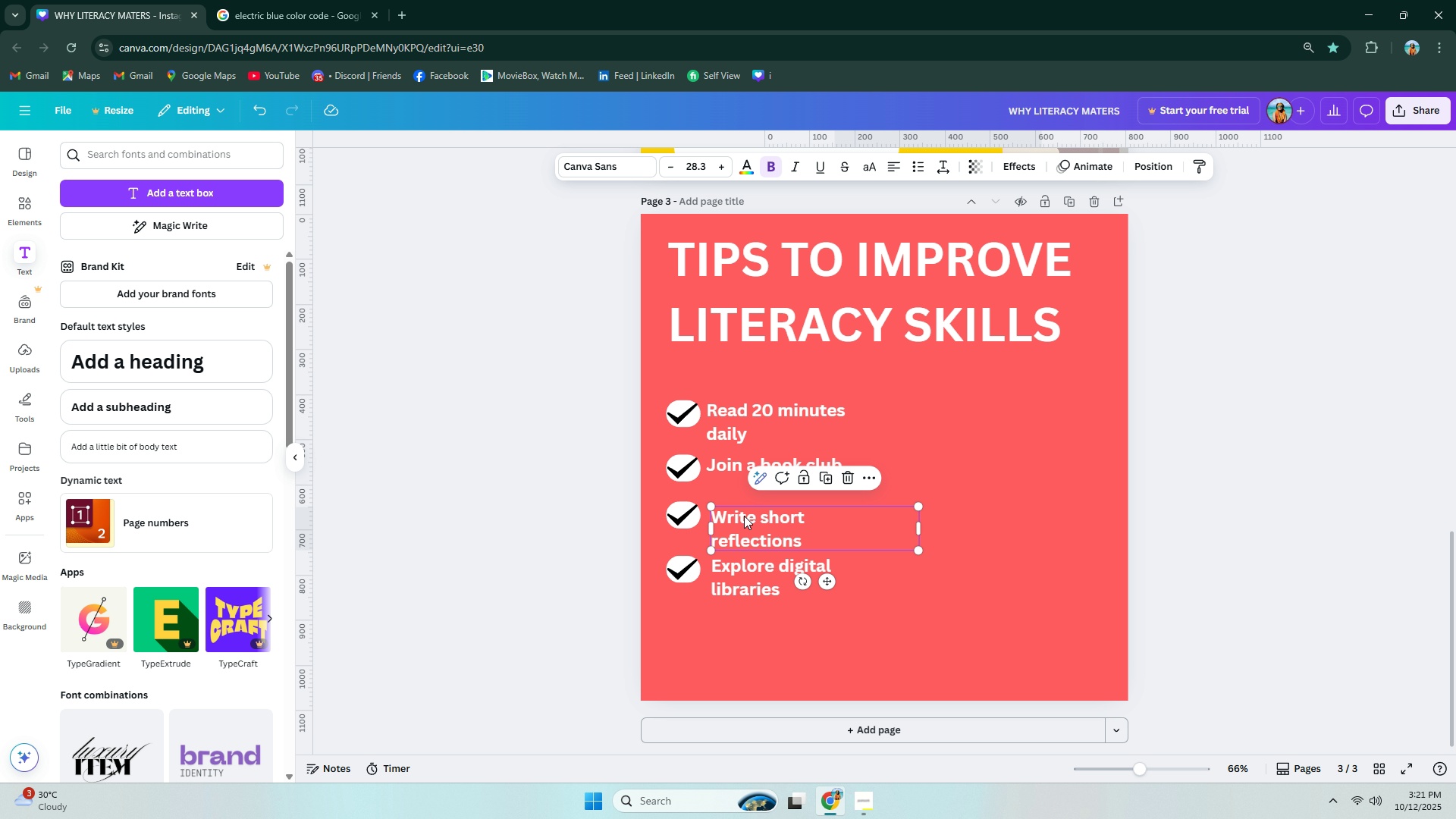 
left_click_drag(start_coordinate=[765, 576], to_coordinate=[763, 593])
 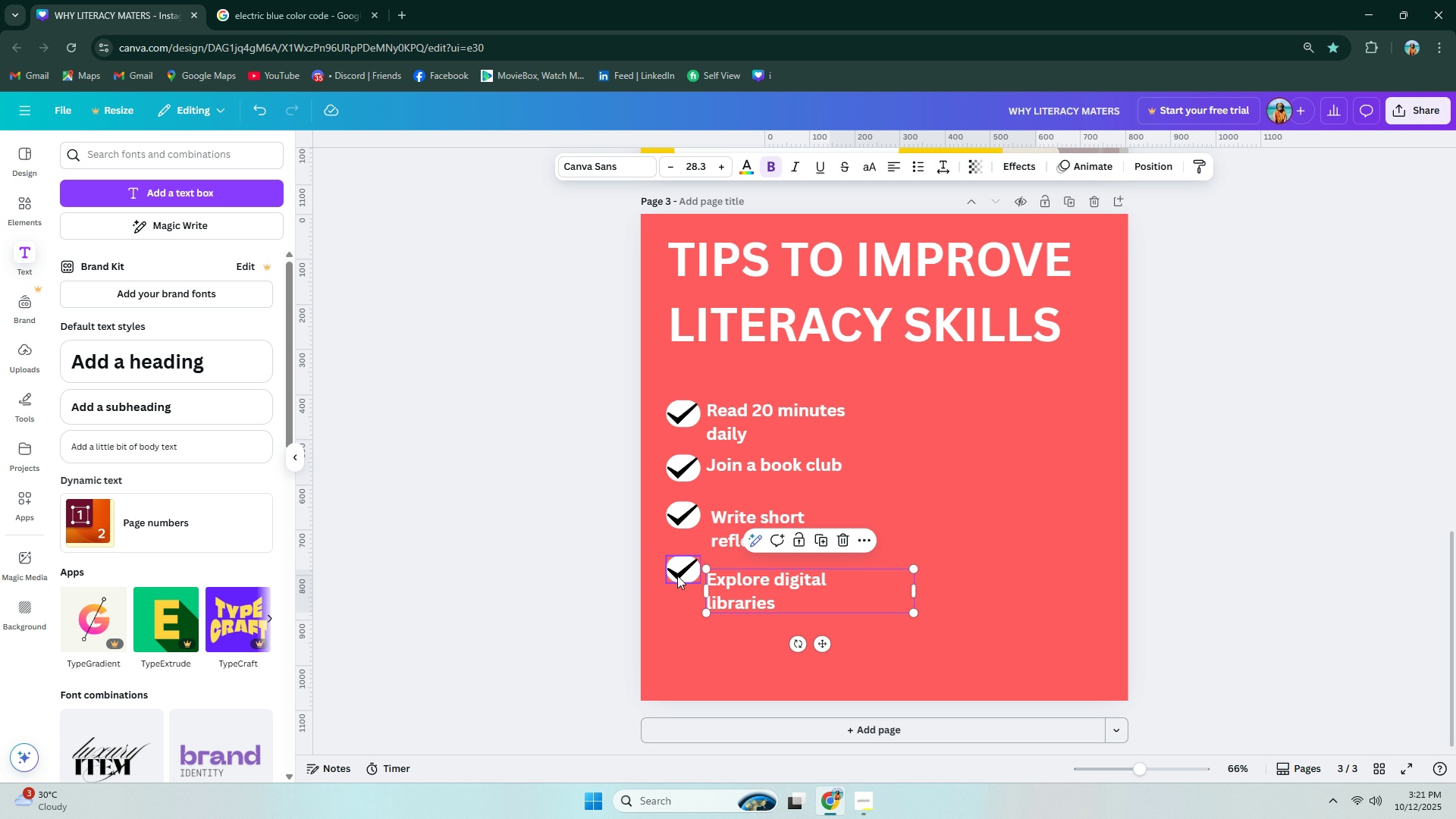 
left_click_drag(start_coordinate=[676, 572], to_coordinate=[673, 580])
 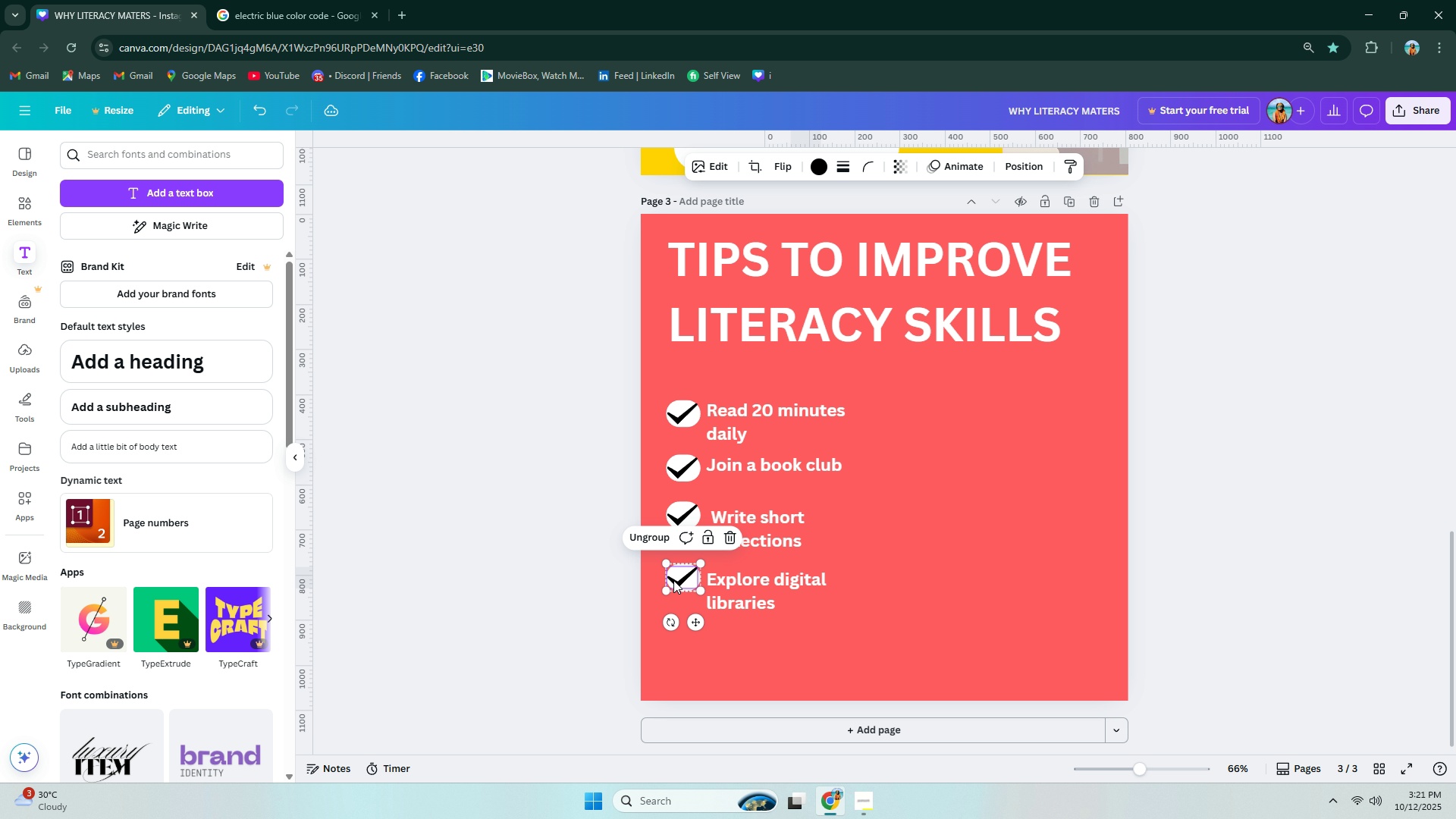 
left_click_drag(start_coordinate=[673, 580], to_coordinate=[673, 584])
 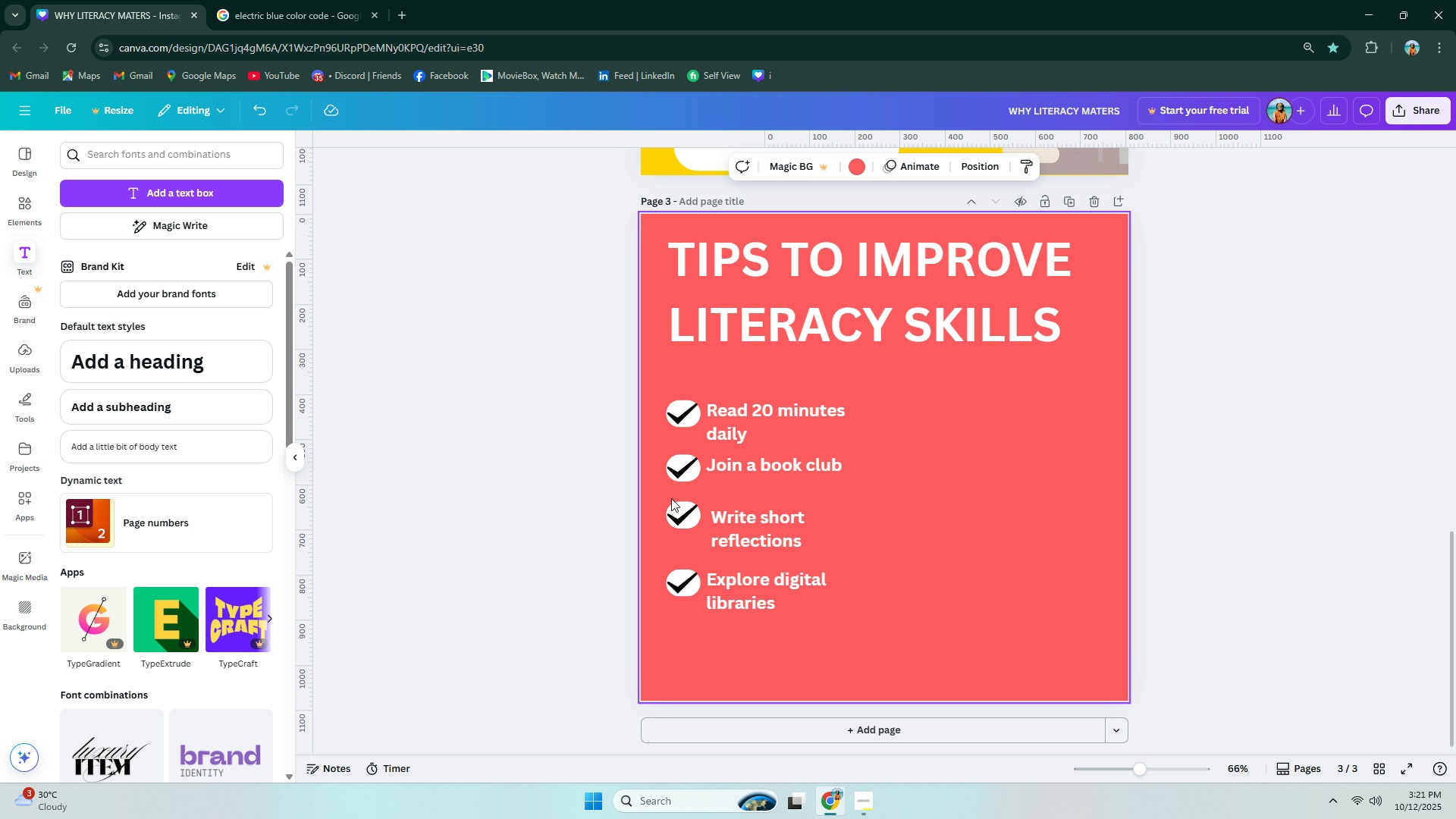 
left_click([671, 498])
 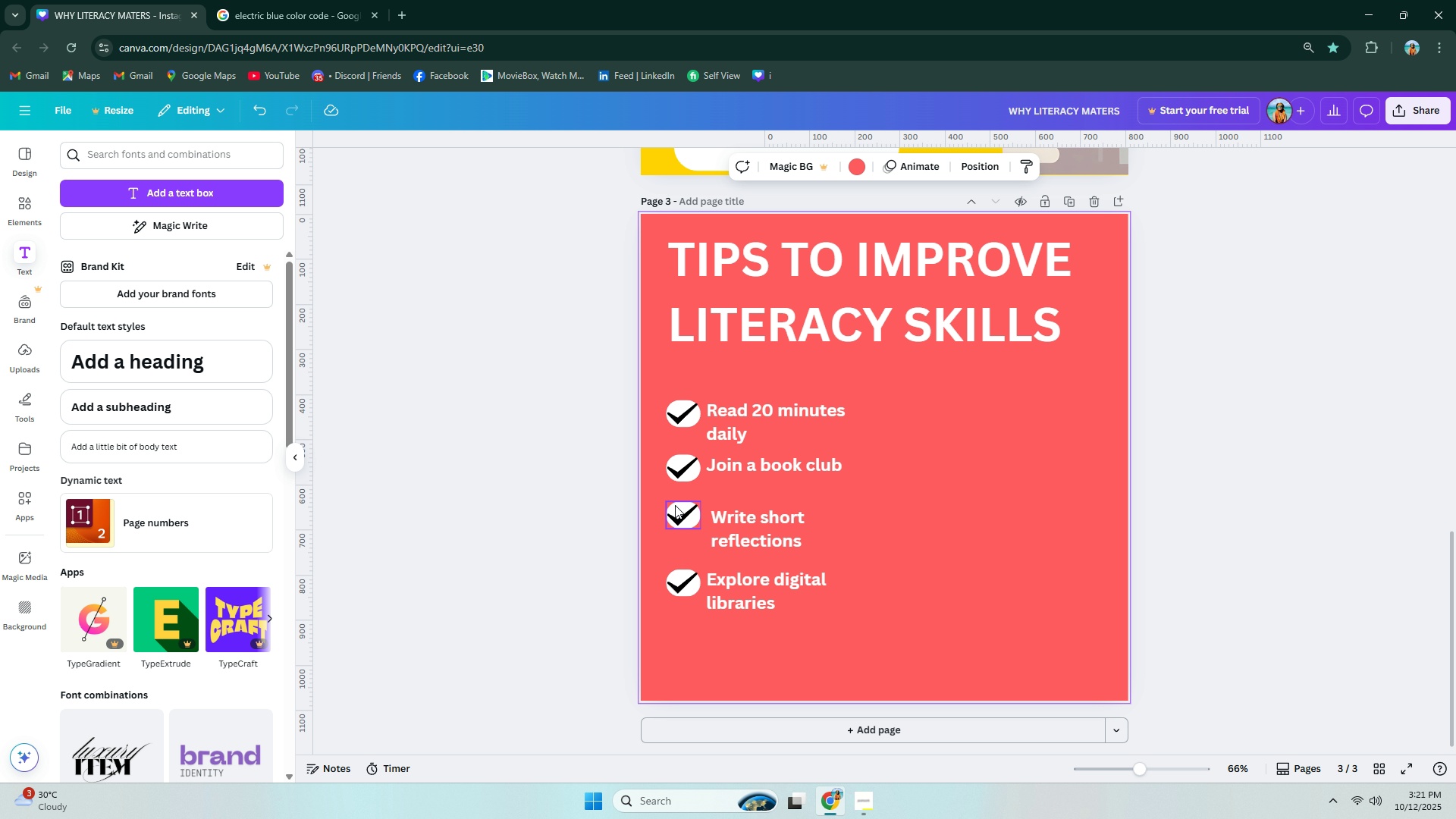 
left_click_drag(start_coordinate=[676, 507], to_coordinate=[677, 518])
 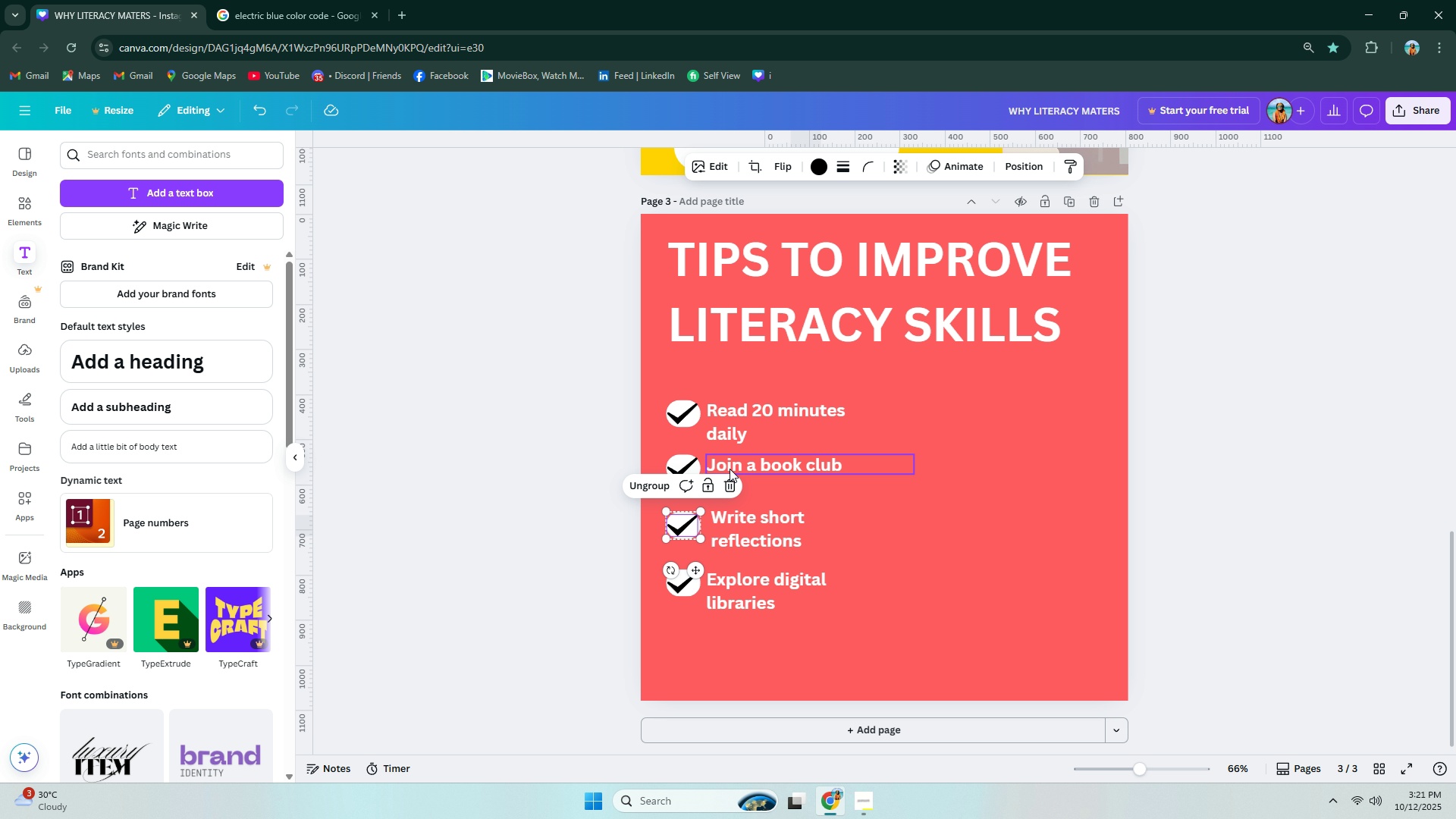 
left_click([739, 466])
 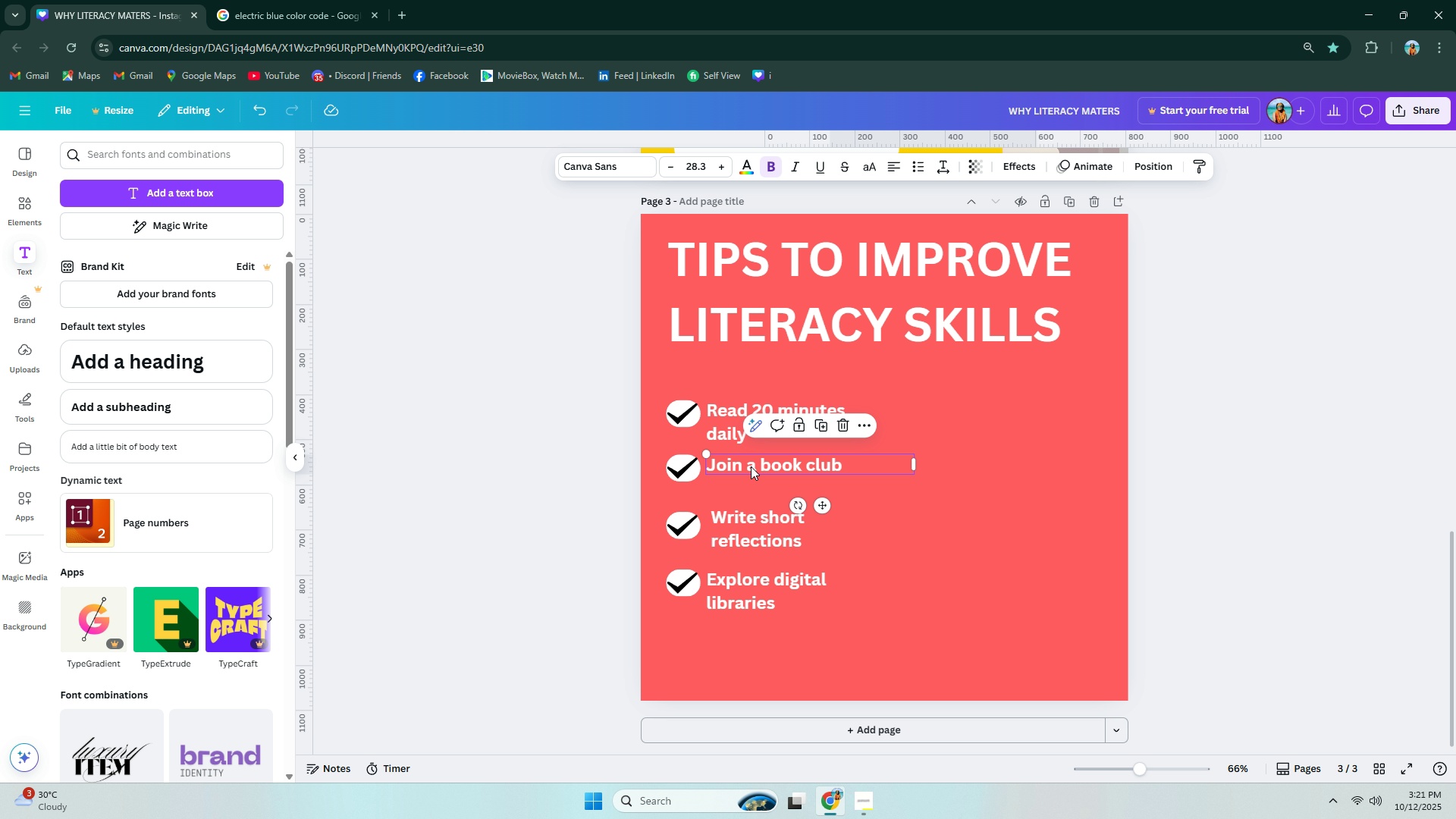 
left_click_drag(start_coordinate=[750, 466], to_coordinate=[748, 473])
 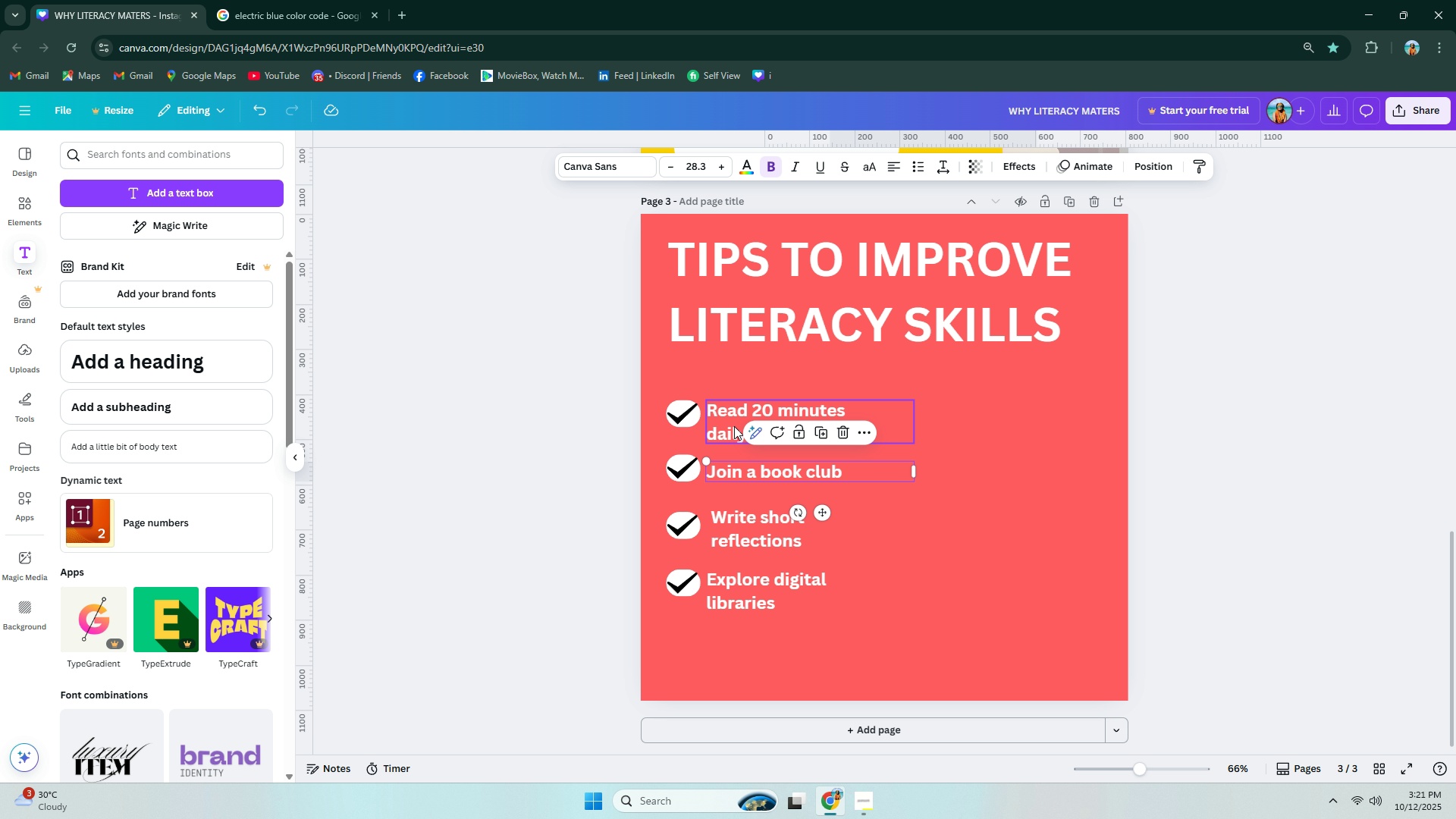 
left_click_drag(start_coordinate=[733, 423], to_coordinate=[736, 426])
 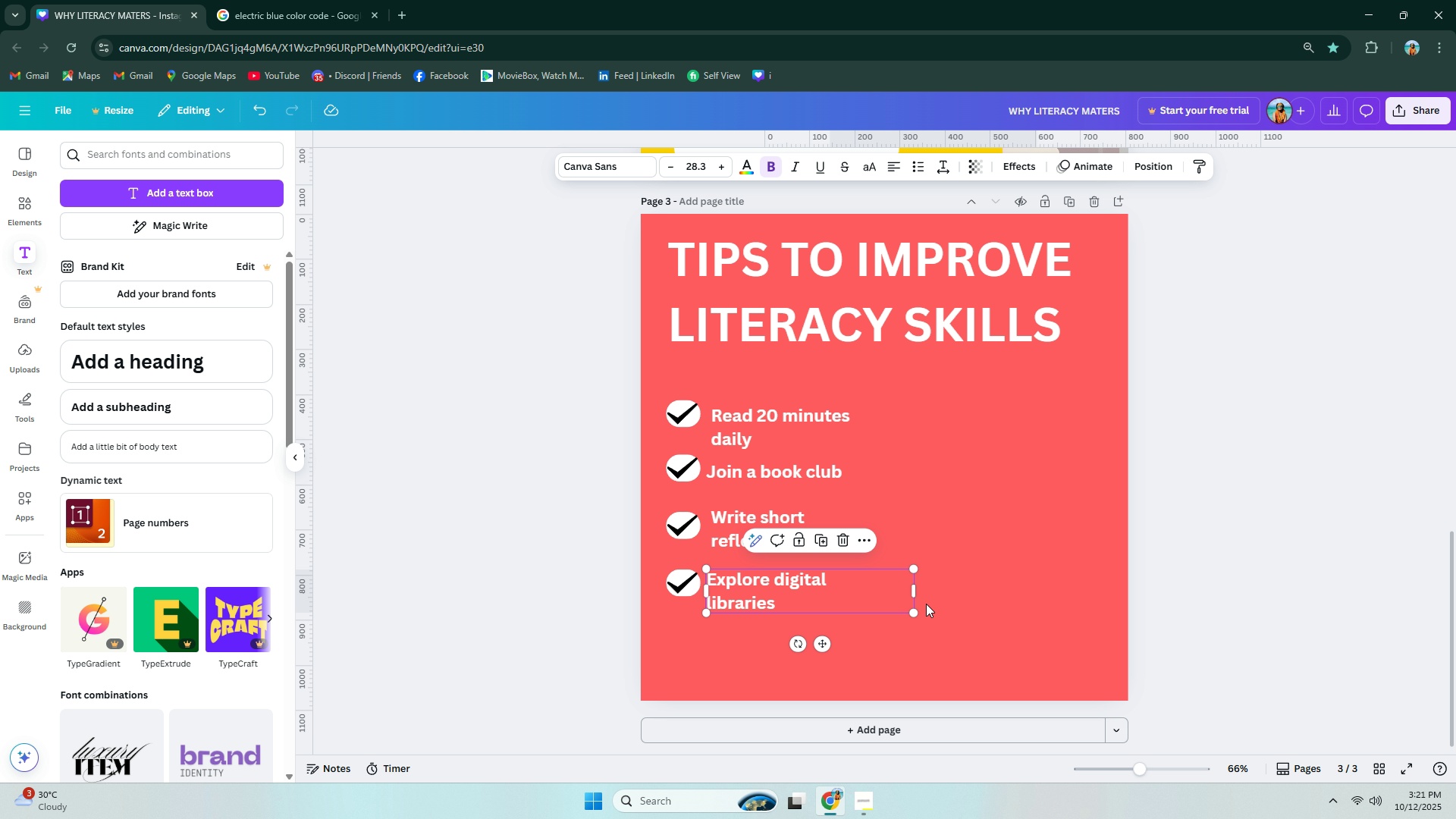 
double_click([1030, 612])
 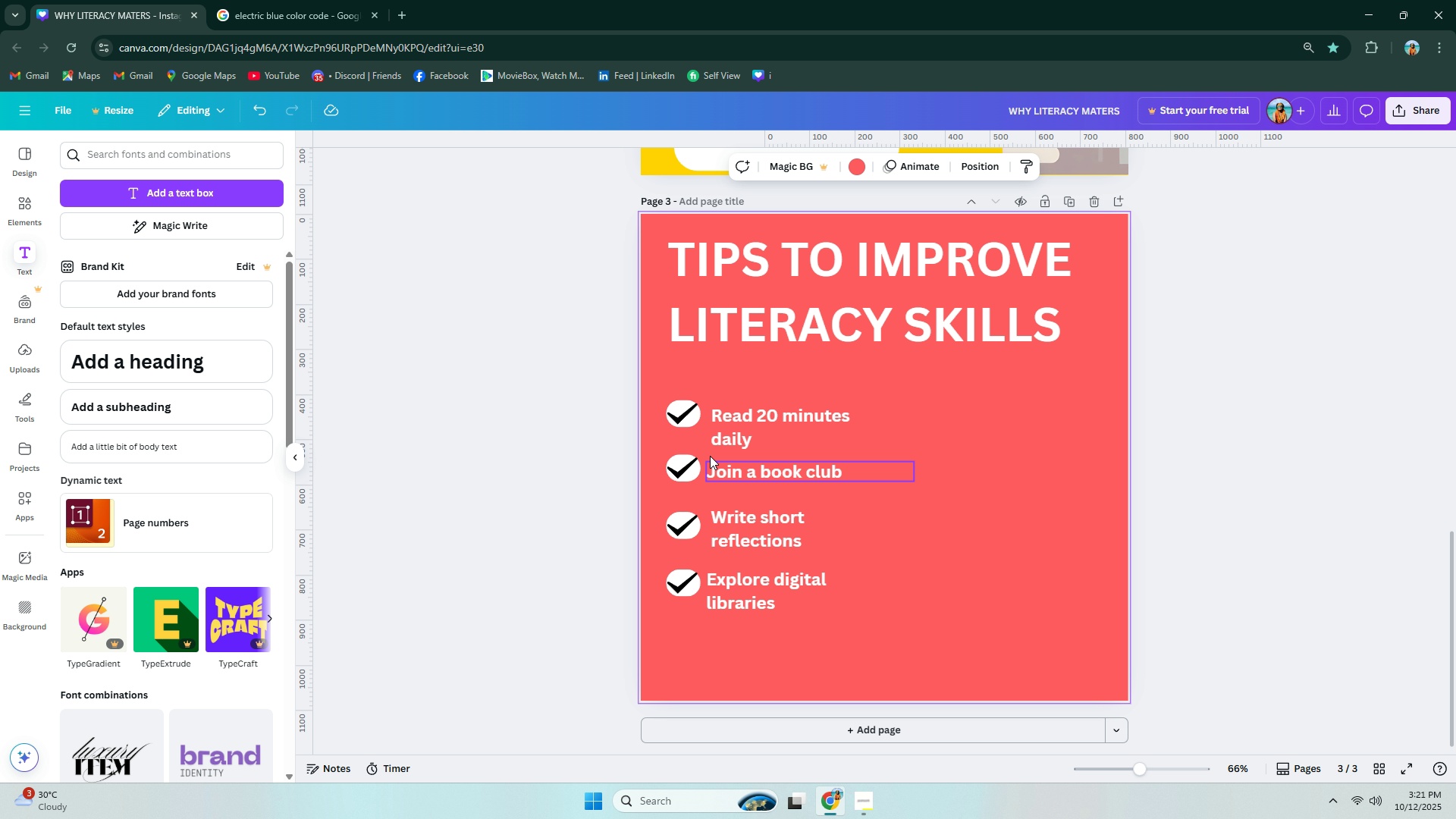 
left_click_drag(start_coordinate=[669, 416], to_coordinate=[670, 423])
 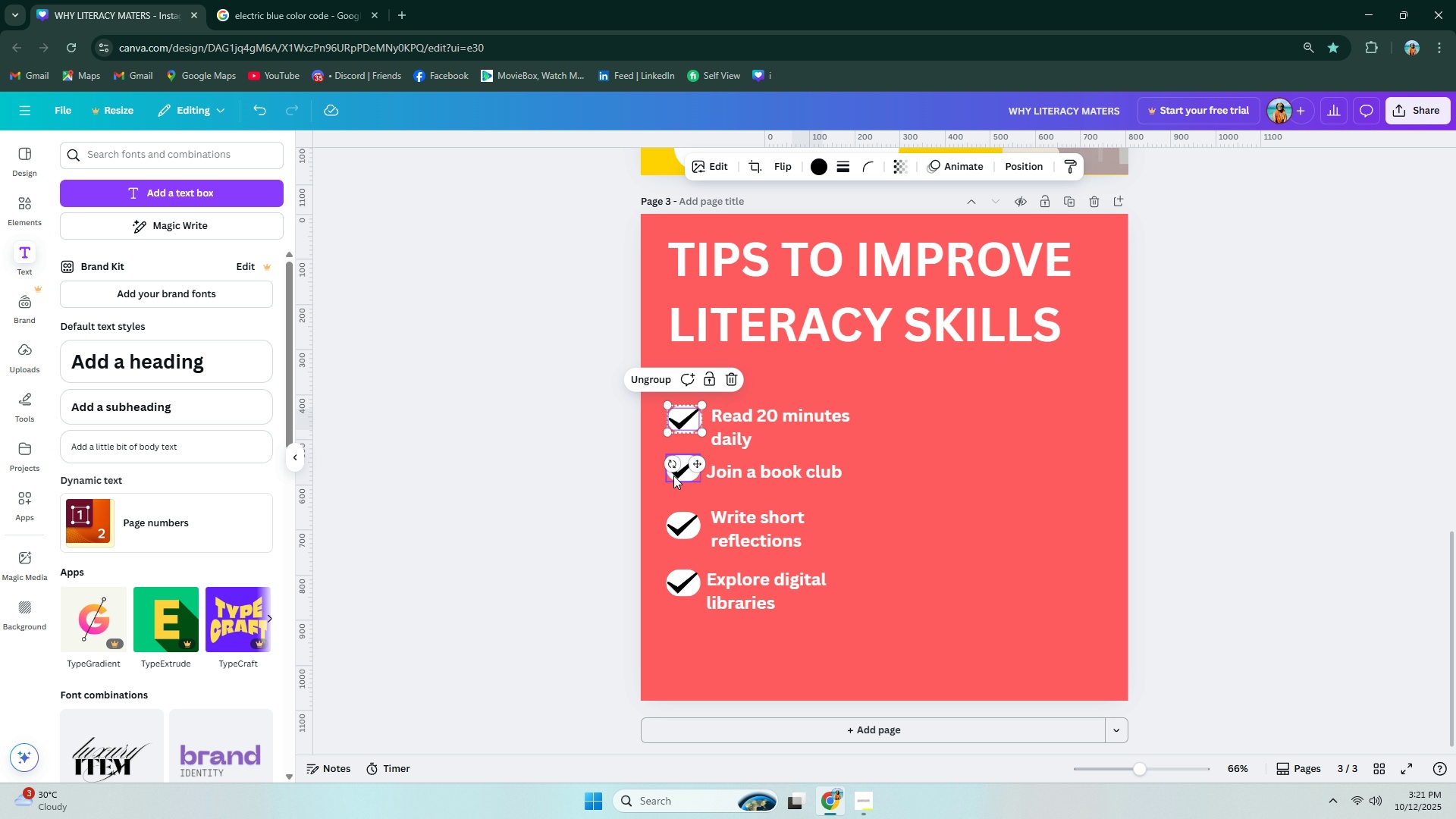 
left_click_drag(start_coordinate=[675, 475], to_coordinate=[676, 486])
 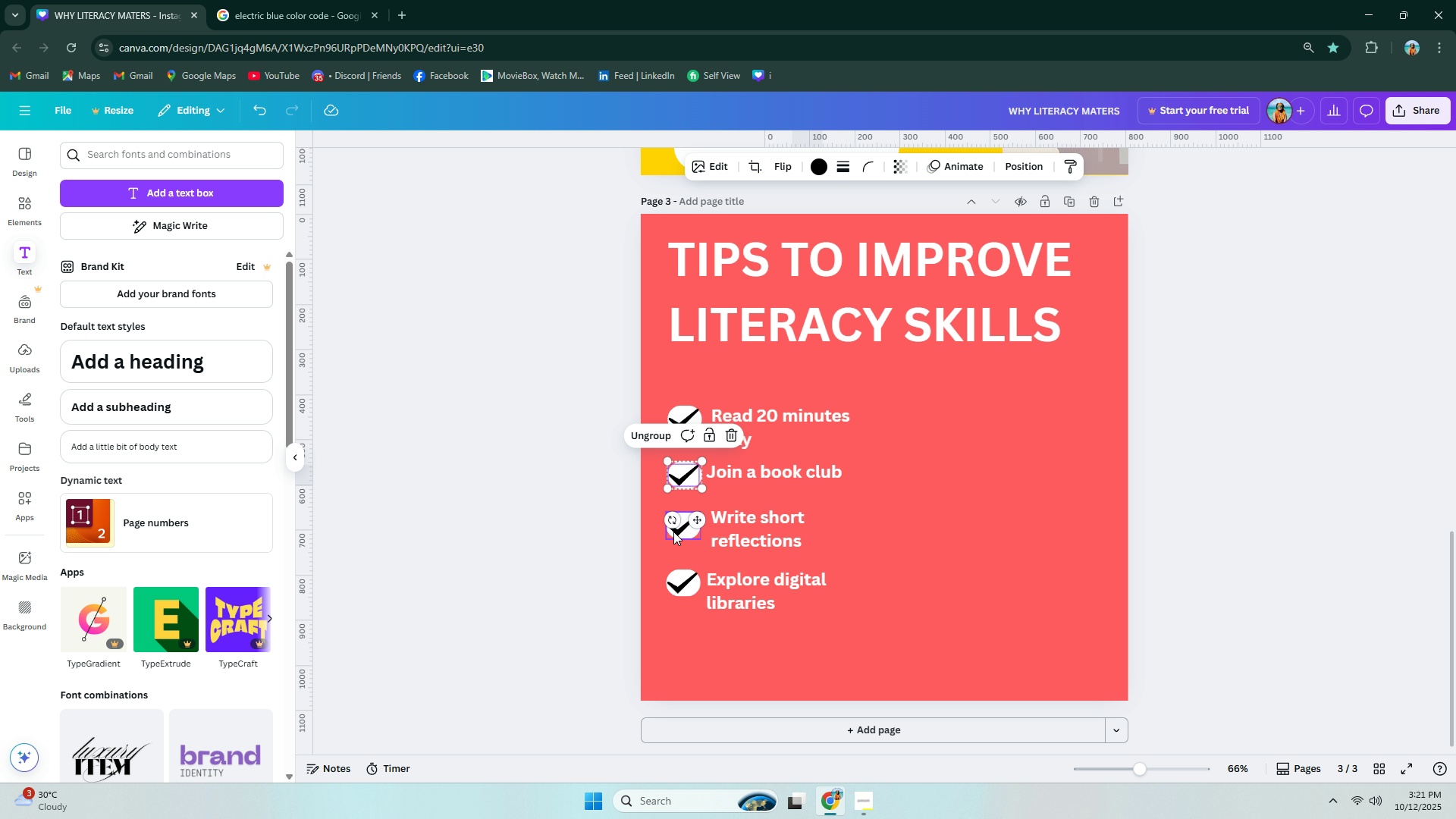 
left_click_drag(start_coordinate=[676, 532], to_coordinate=[679, 525])
 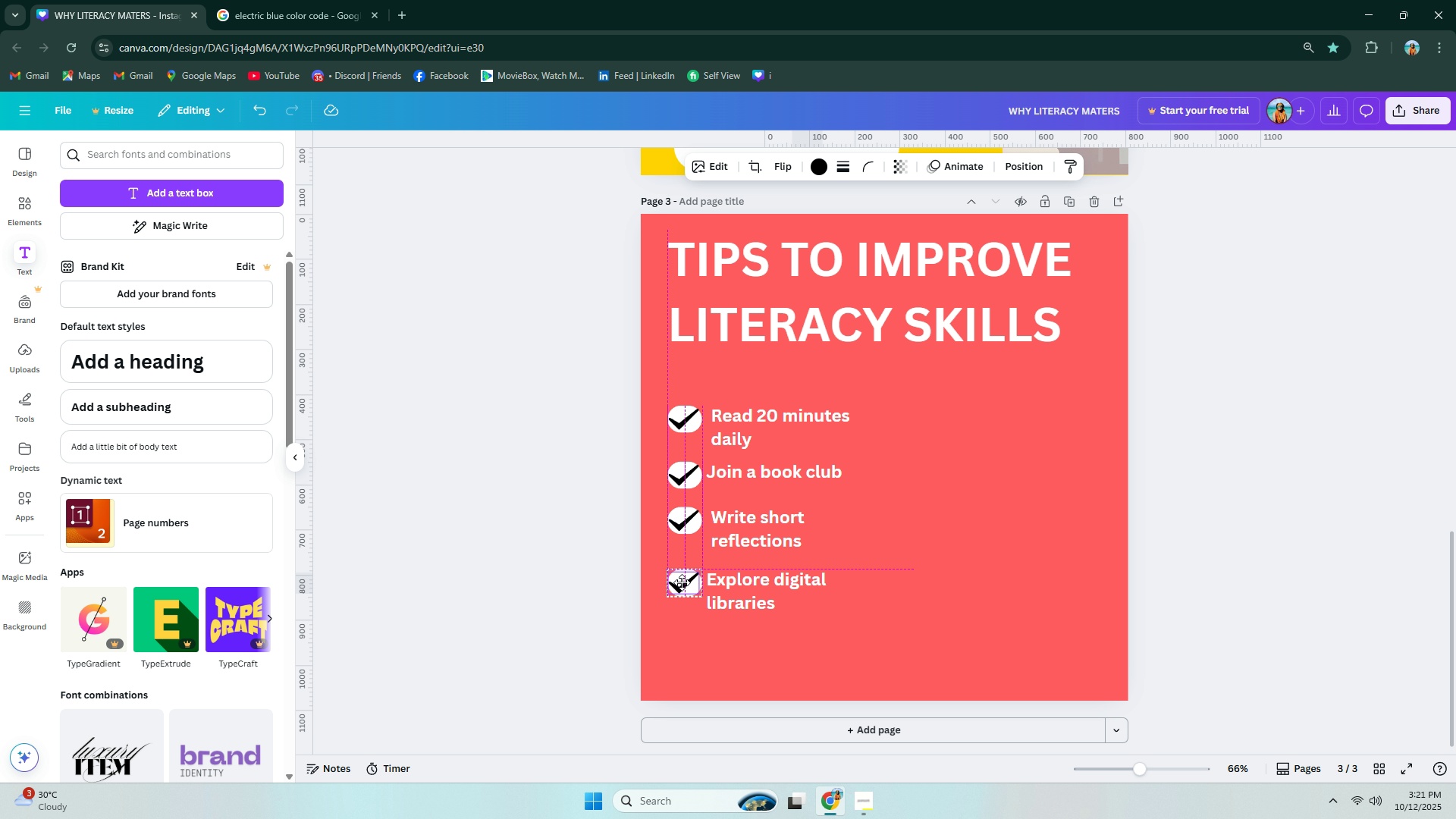 
left_click([871, 632])
 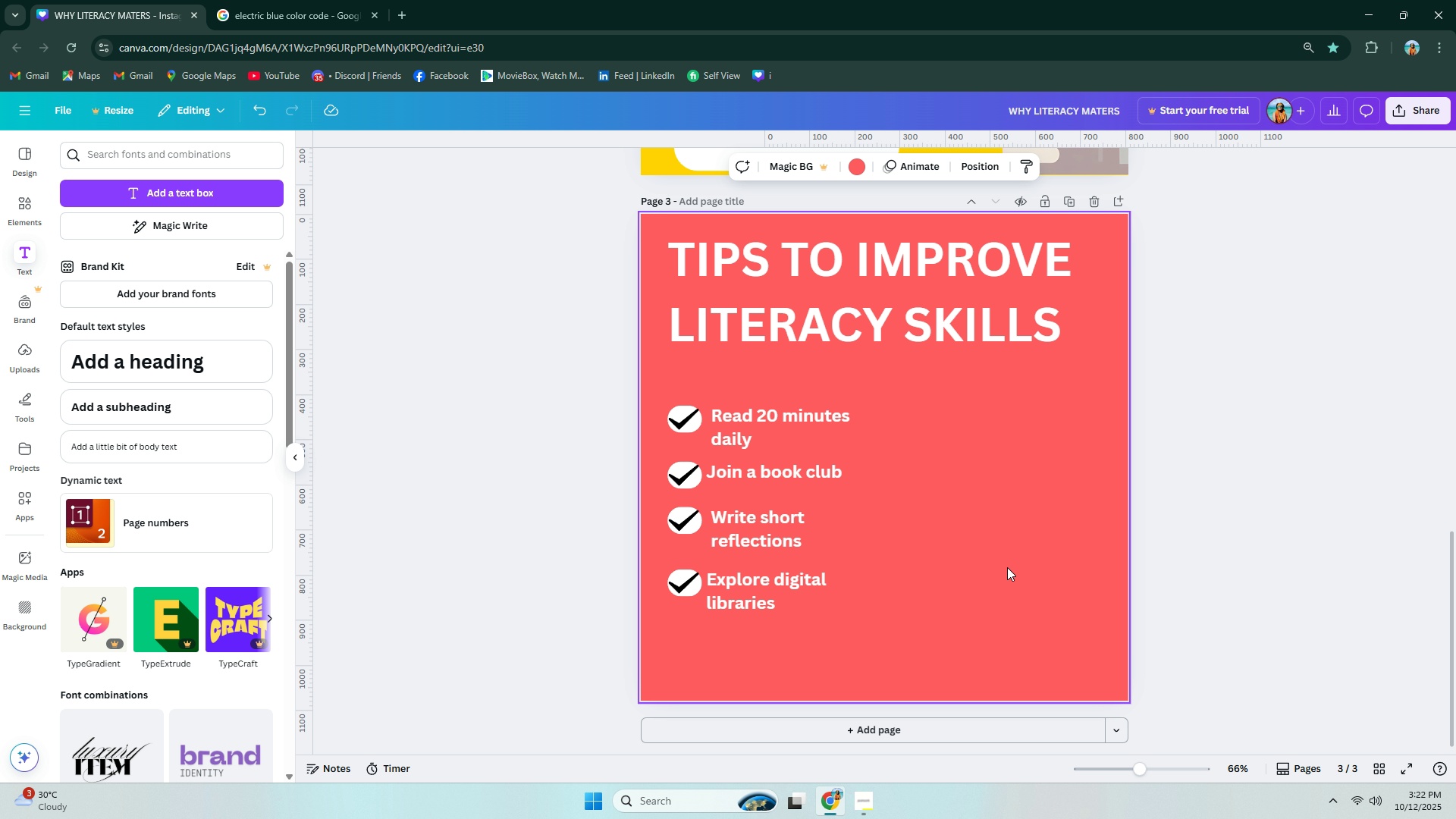 
wait(34.08)
 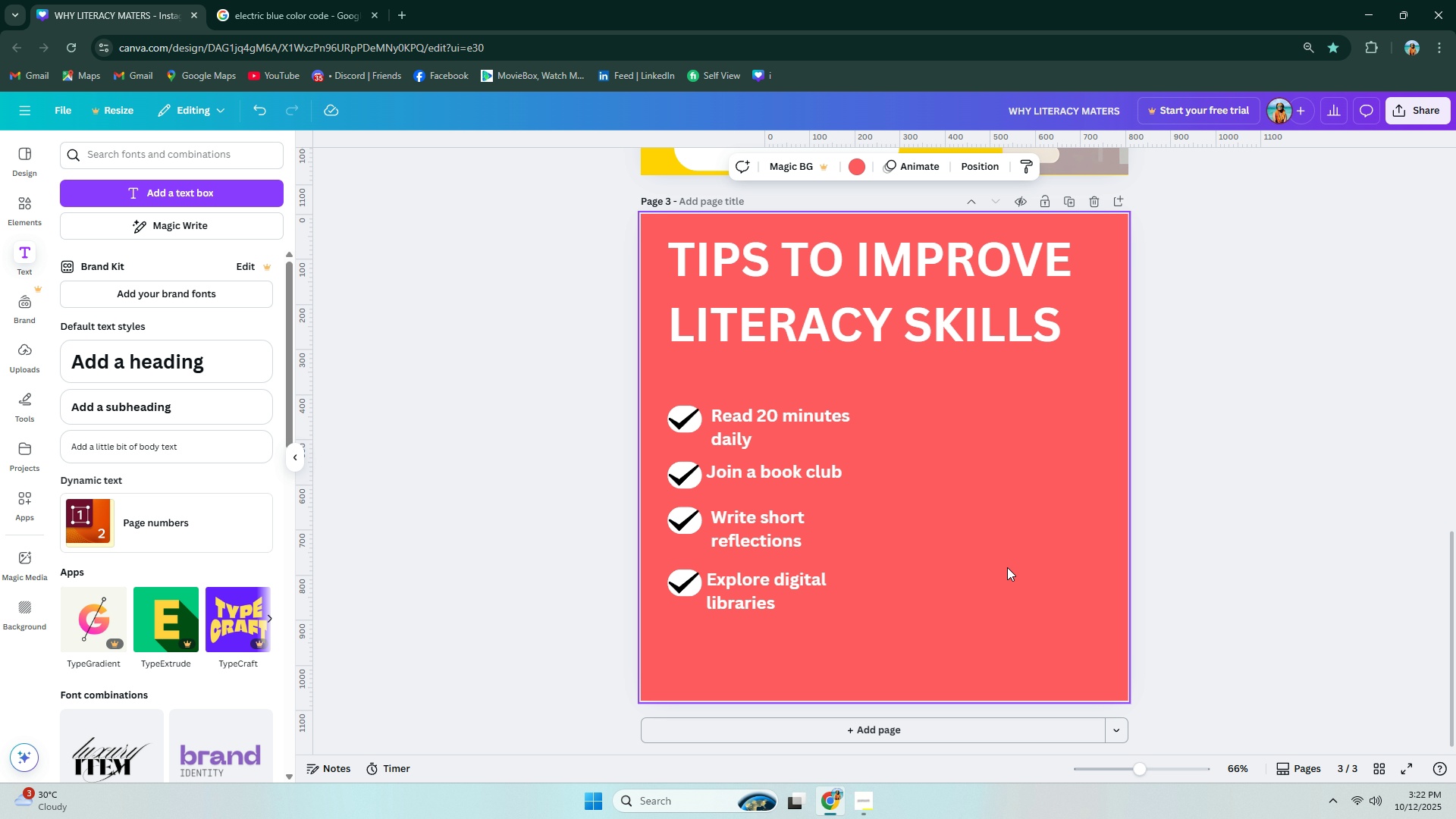 
mouse_move([792, 514])
 